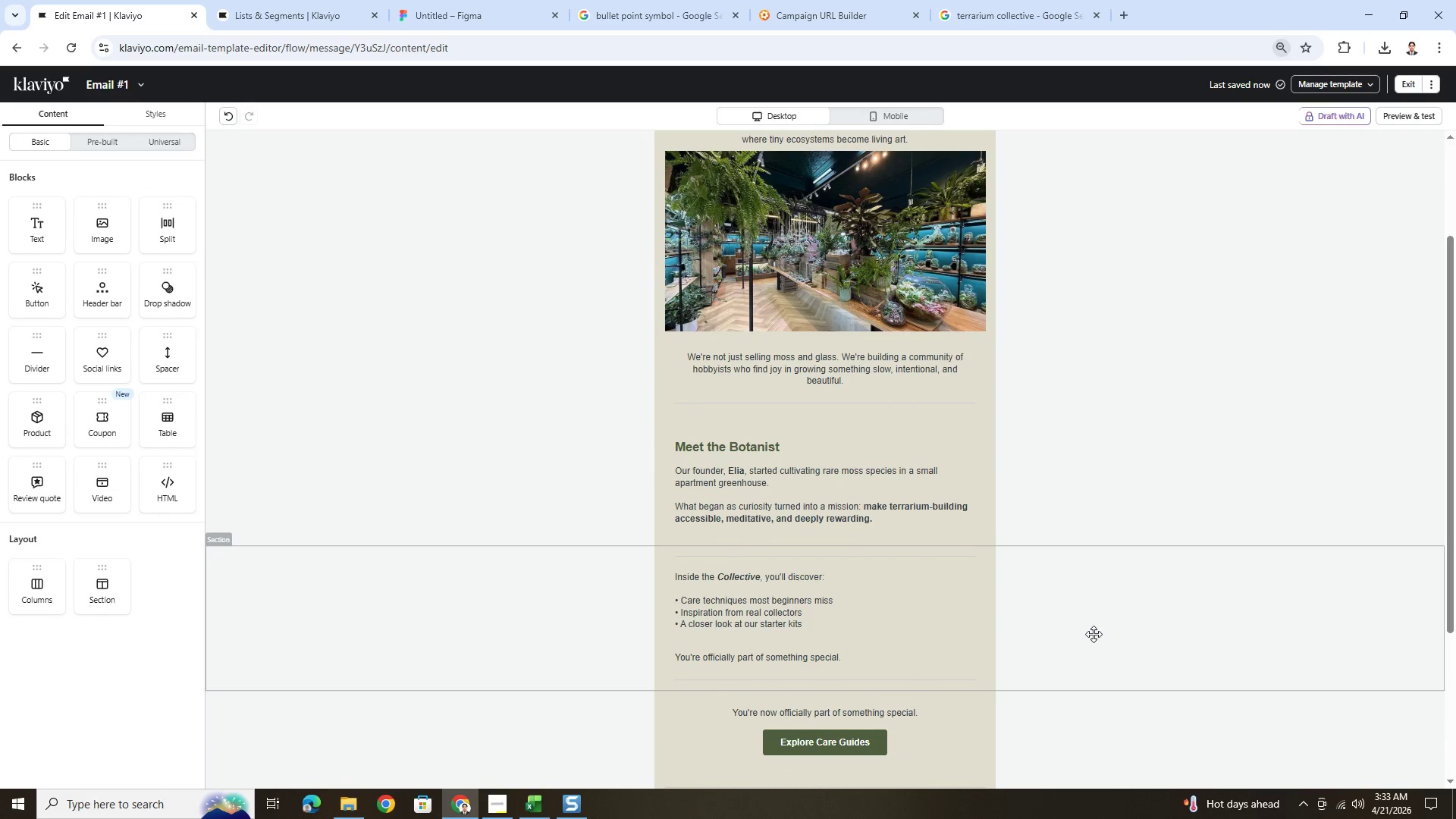 
scroll: coordinate [1093, 633], scroll_direction: up, amount: 1.0
 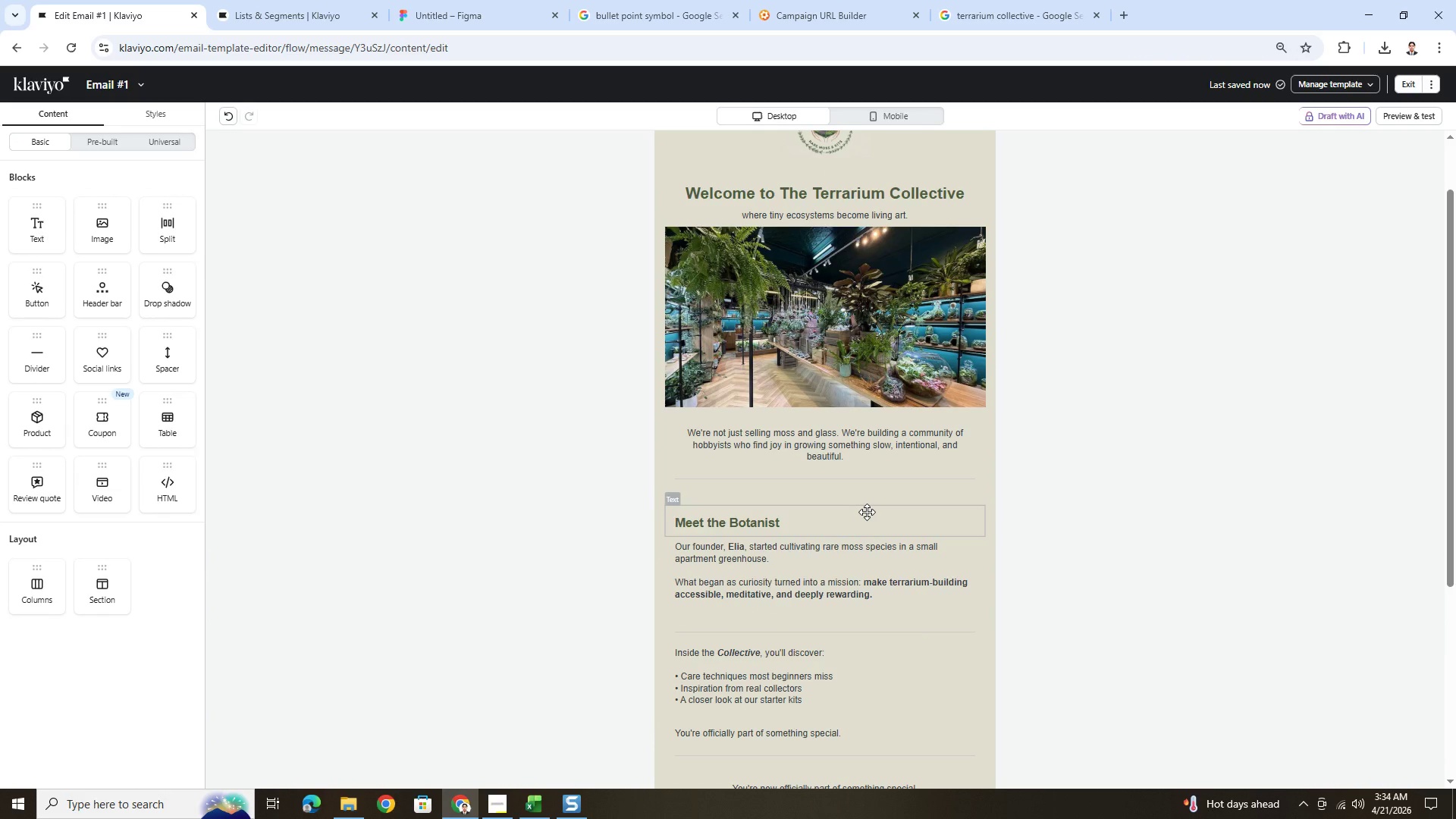 
left_click([867, 512])
 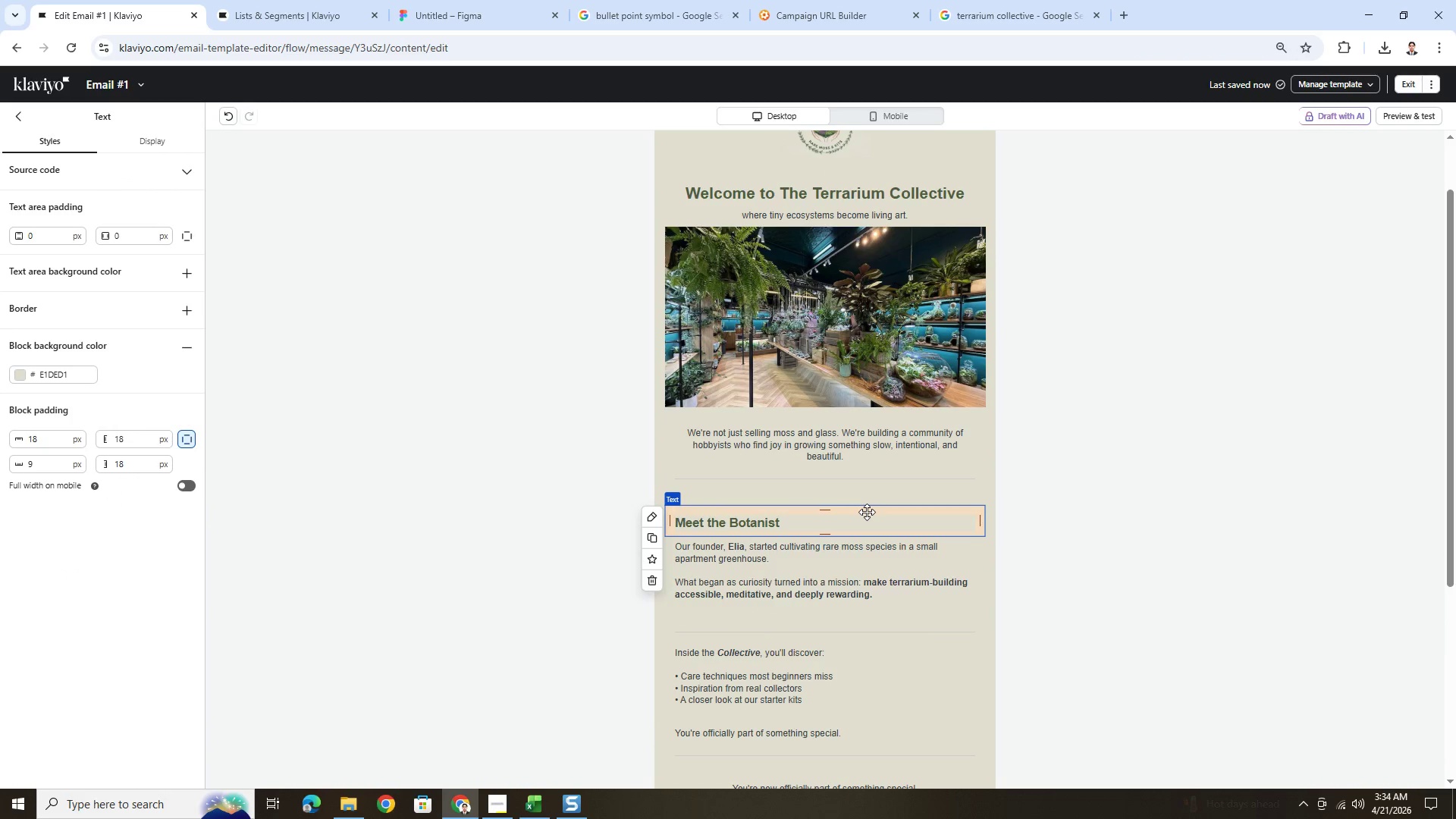 
scroll: coordinate [867, 512], scroll_direction: down, amount: 1.0
 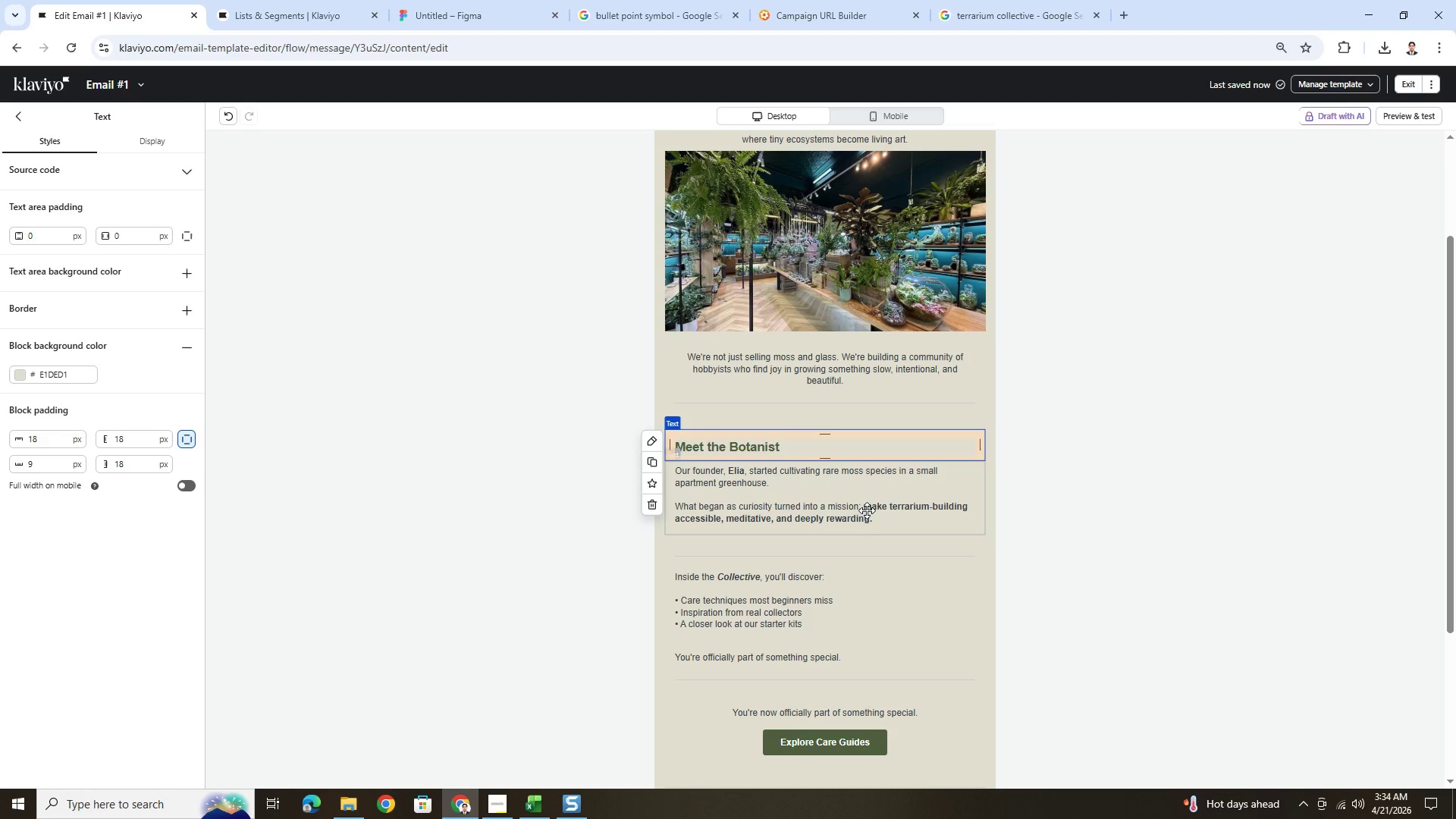 
wait(6.85)
 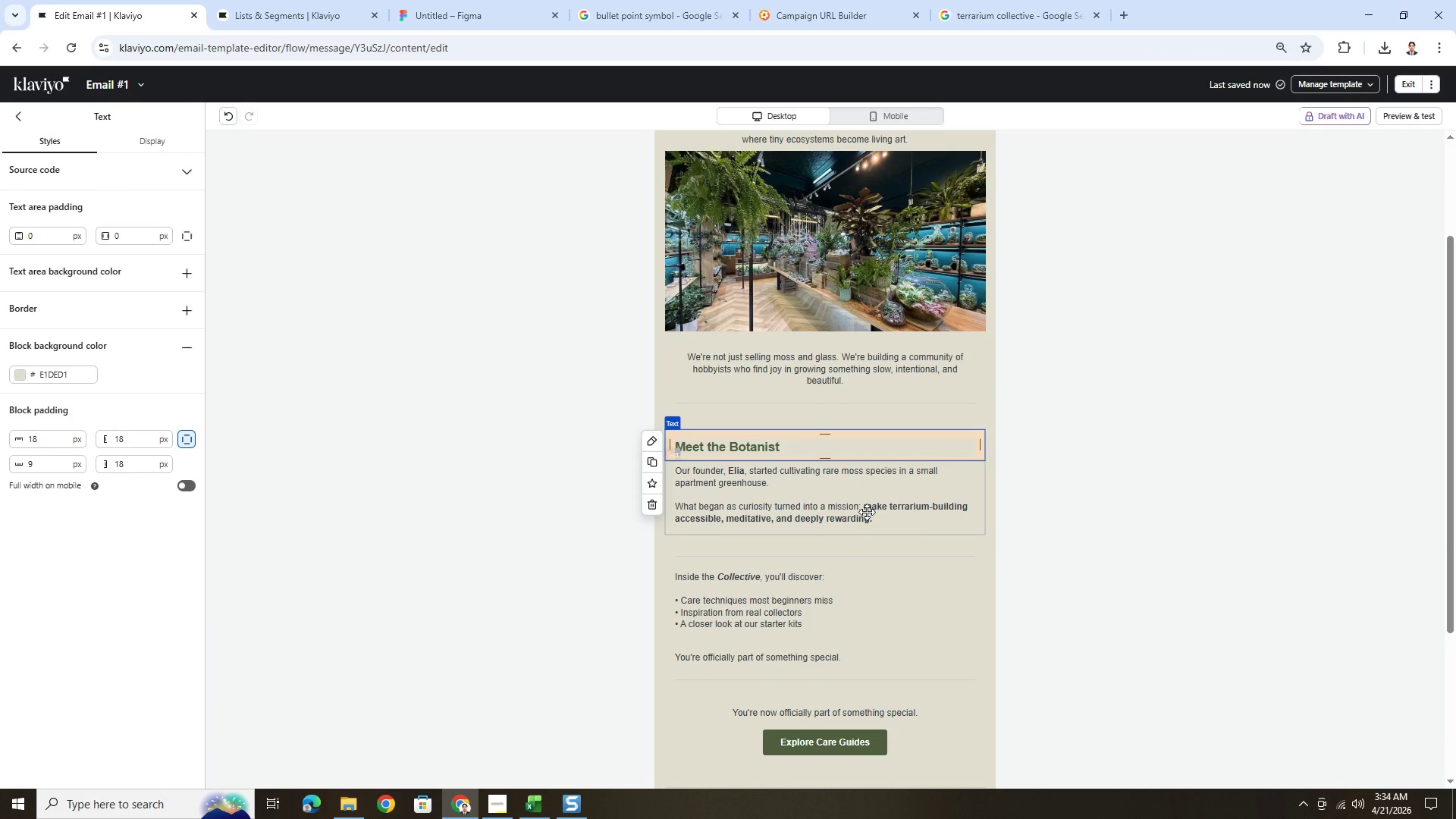 
scroll: coordinate [1074, 503], scroll_direction: up, amount: 2.0
 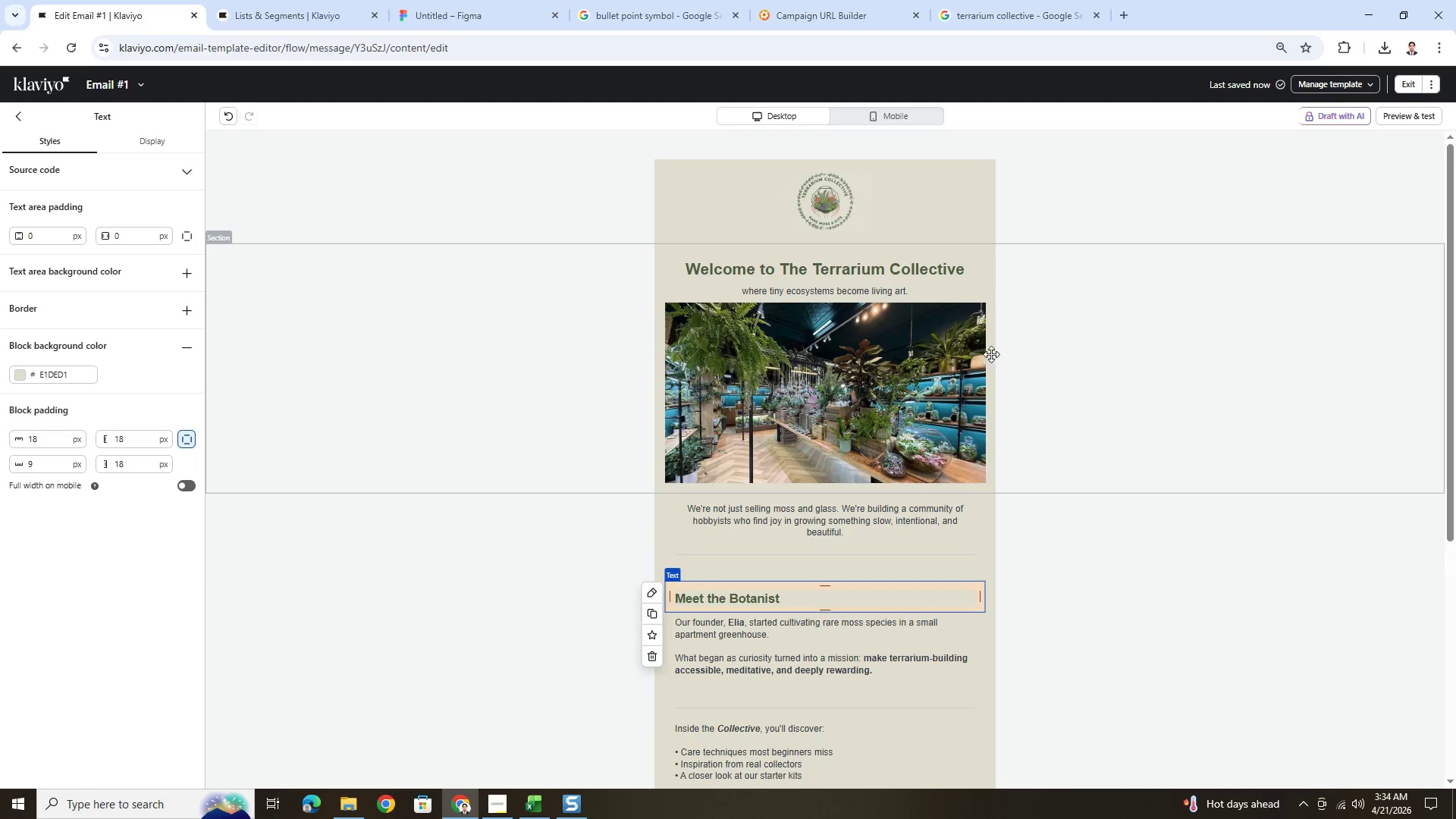 
wait(24.06)
 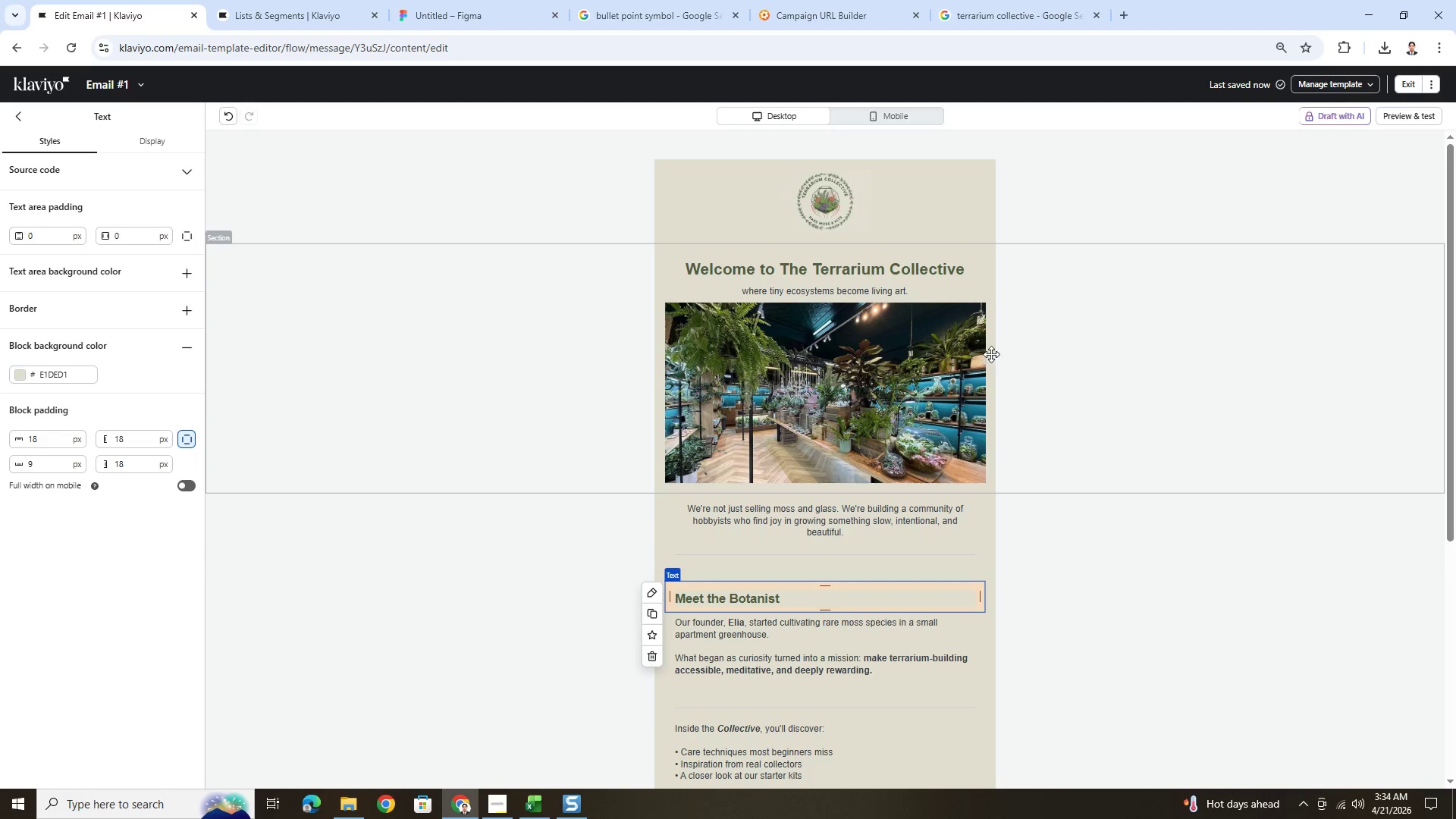 
left_click([1078, 378])
 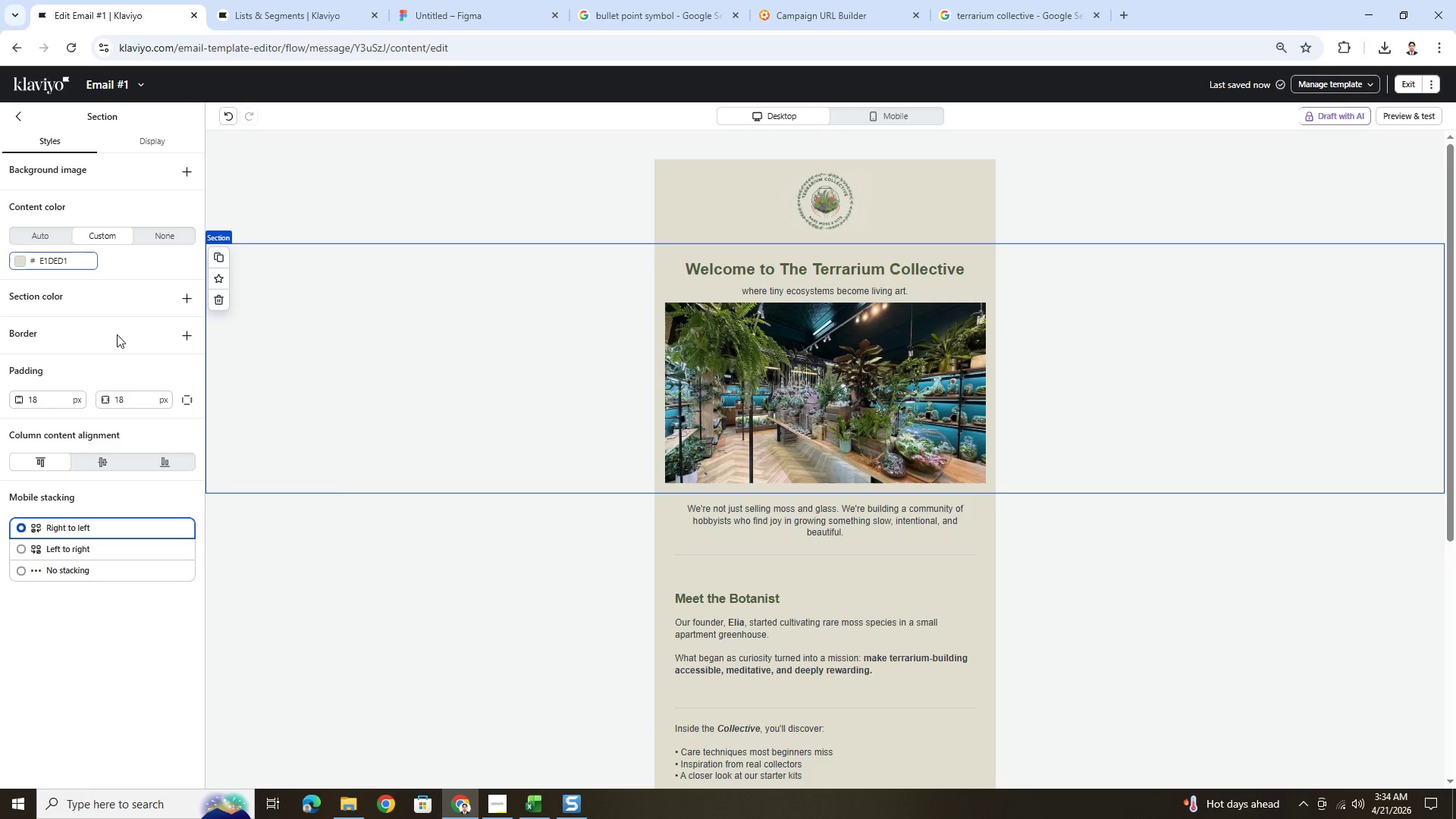 
wait(5.31)
 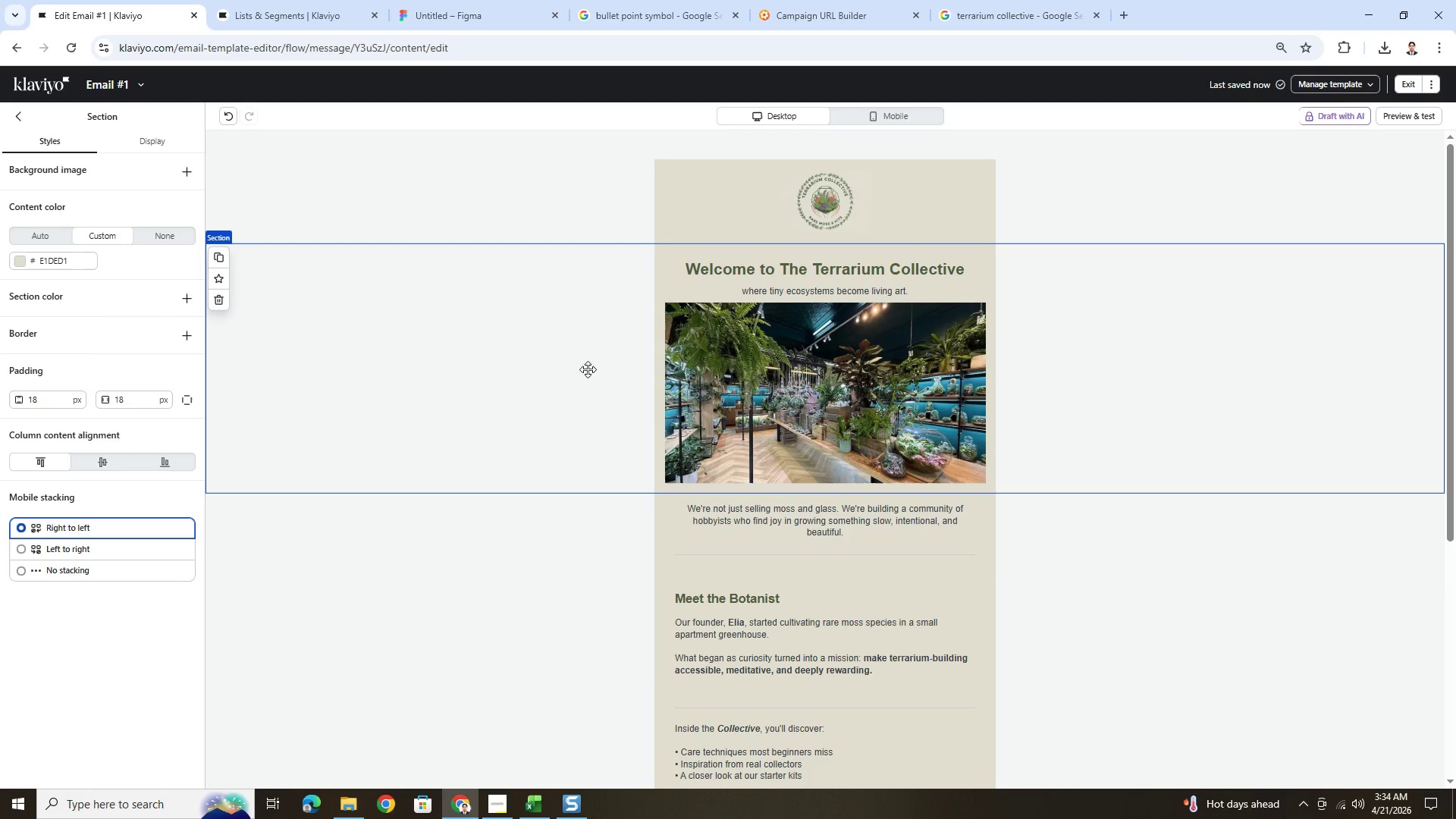 
left_click([15, 118])
 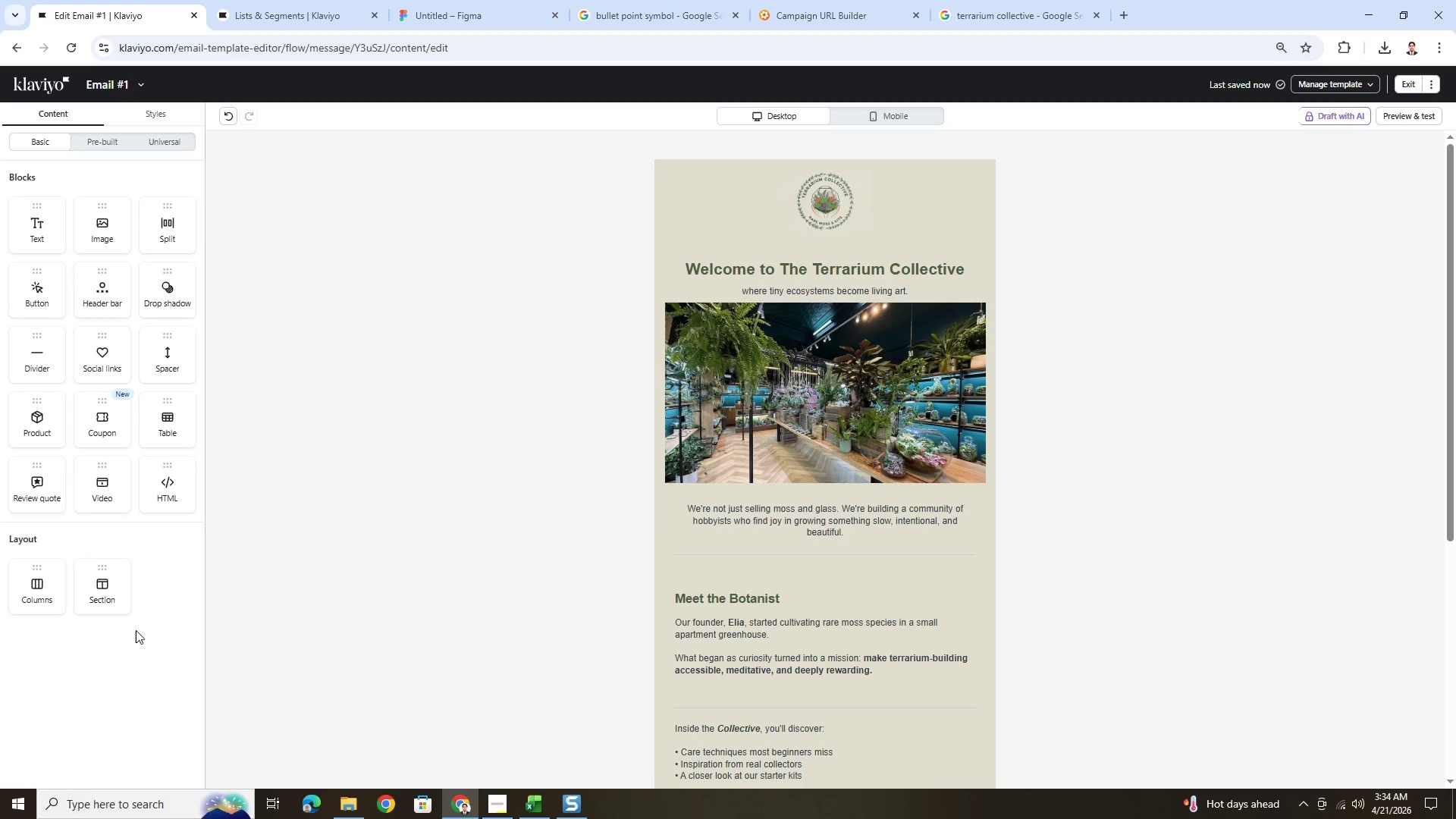 
left_click_drag(start_coordinate=[98, 586], to_coordinate=[519, 487])
 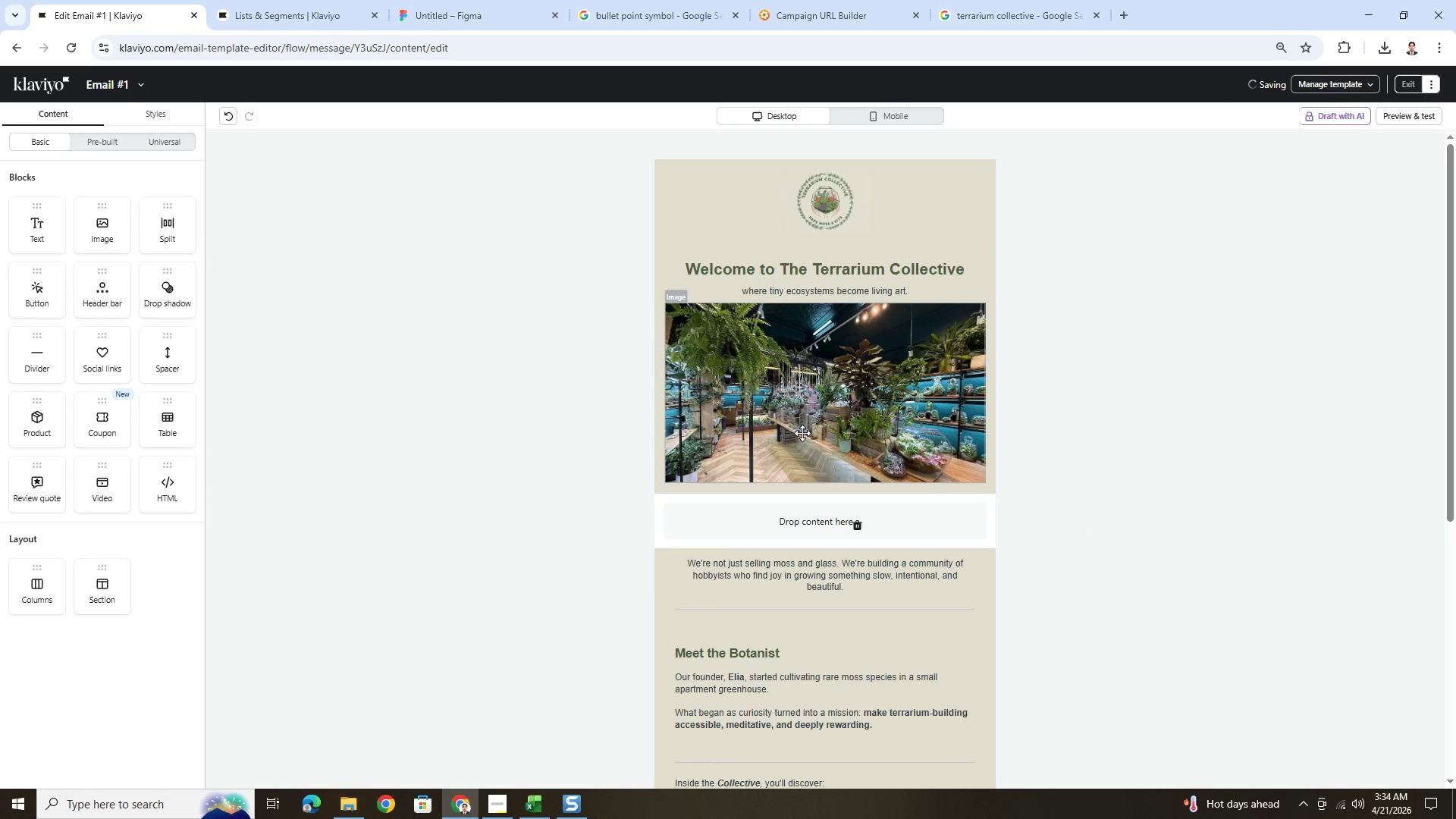 
left_click_drag(start_coordinate=[805, 449], to_coordinate=[824, 544])
 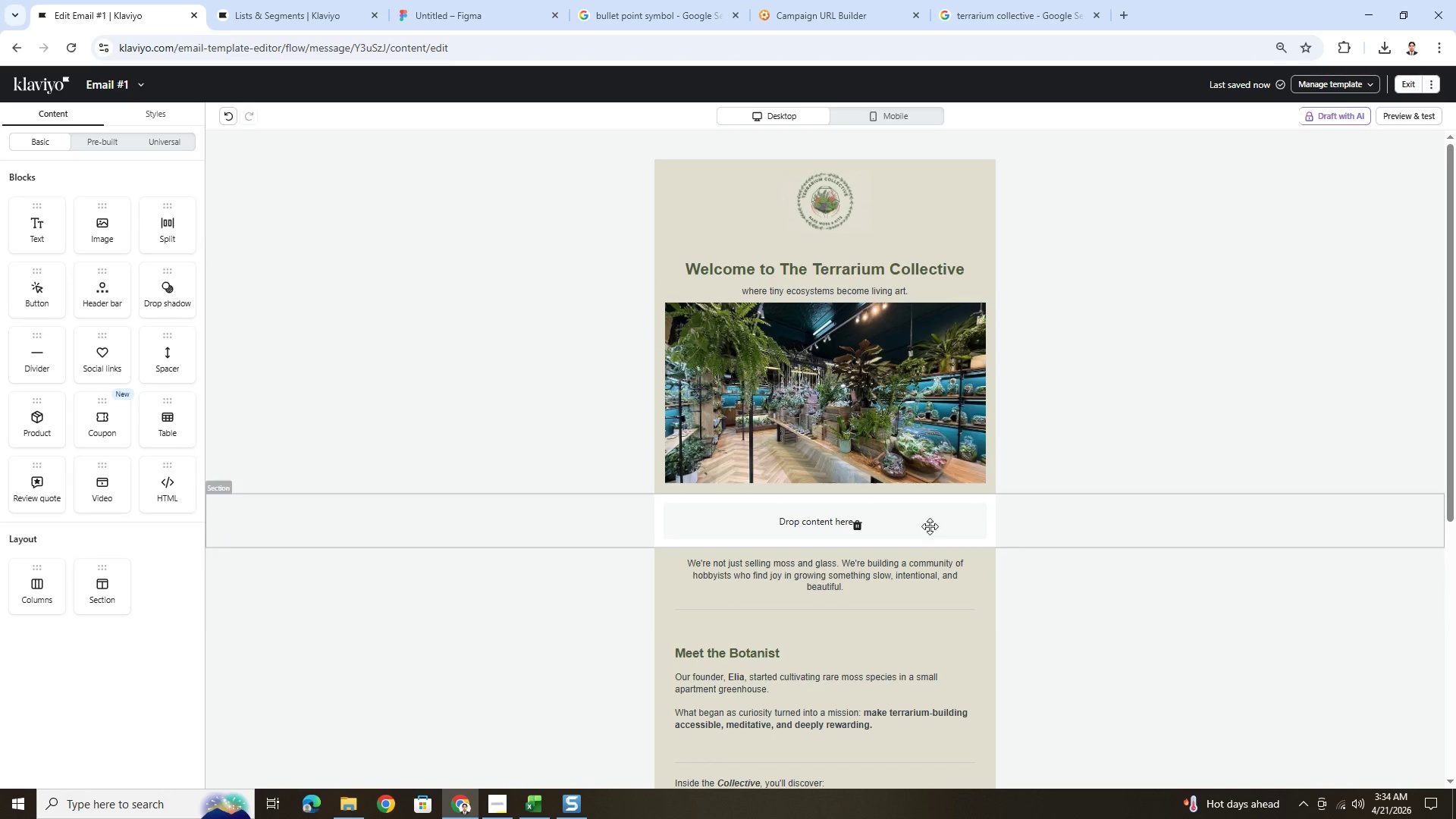 
left_click_drag(start_coordinate=[872, 430], to_coordinate=[870, 529])
 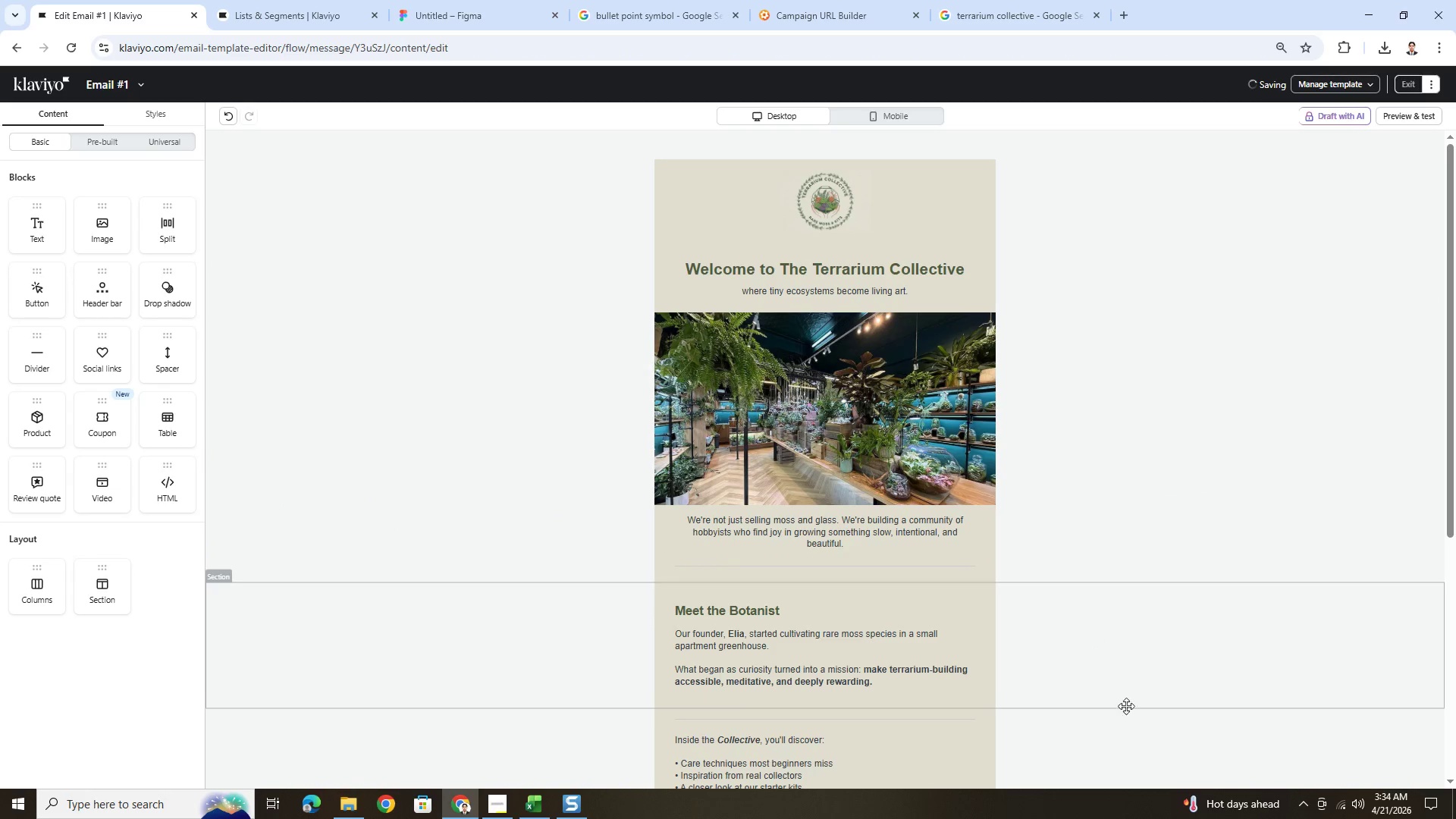 
left_click([1125, 720])
 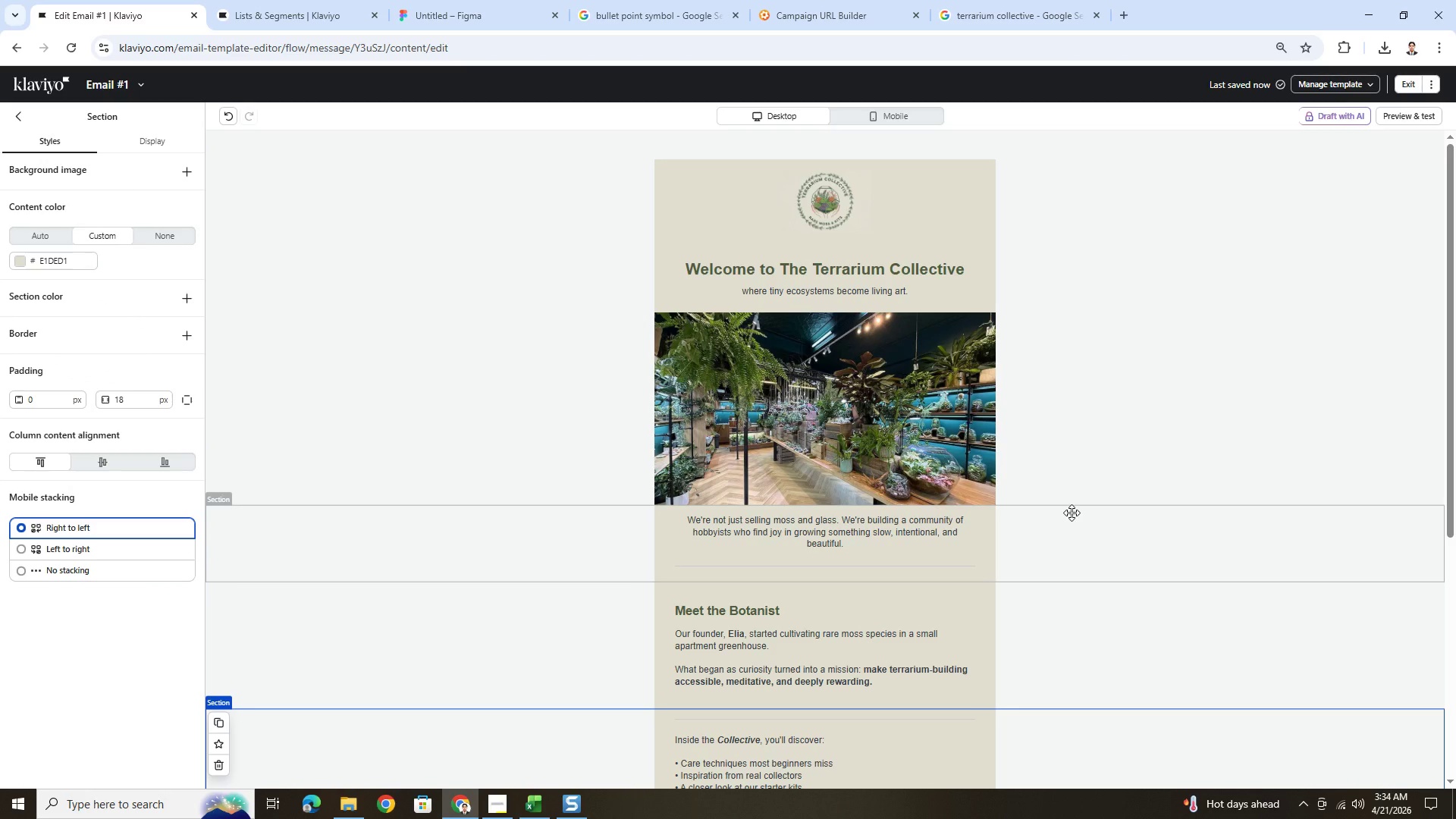 
wait(5.81)
 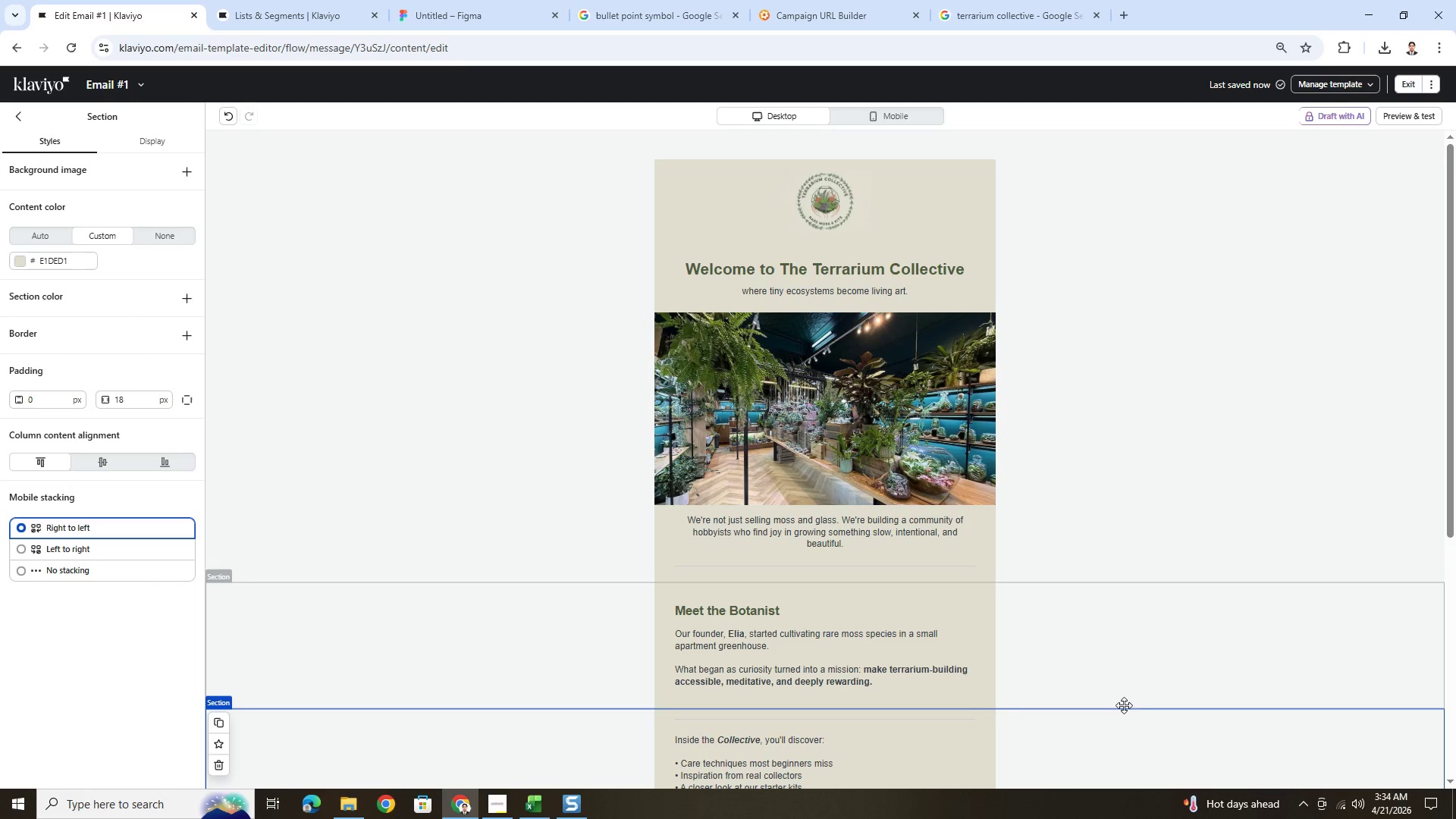 
scroll: coordinate [1008, 554], scroll_direction: up, amount: 2.0
 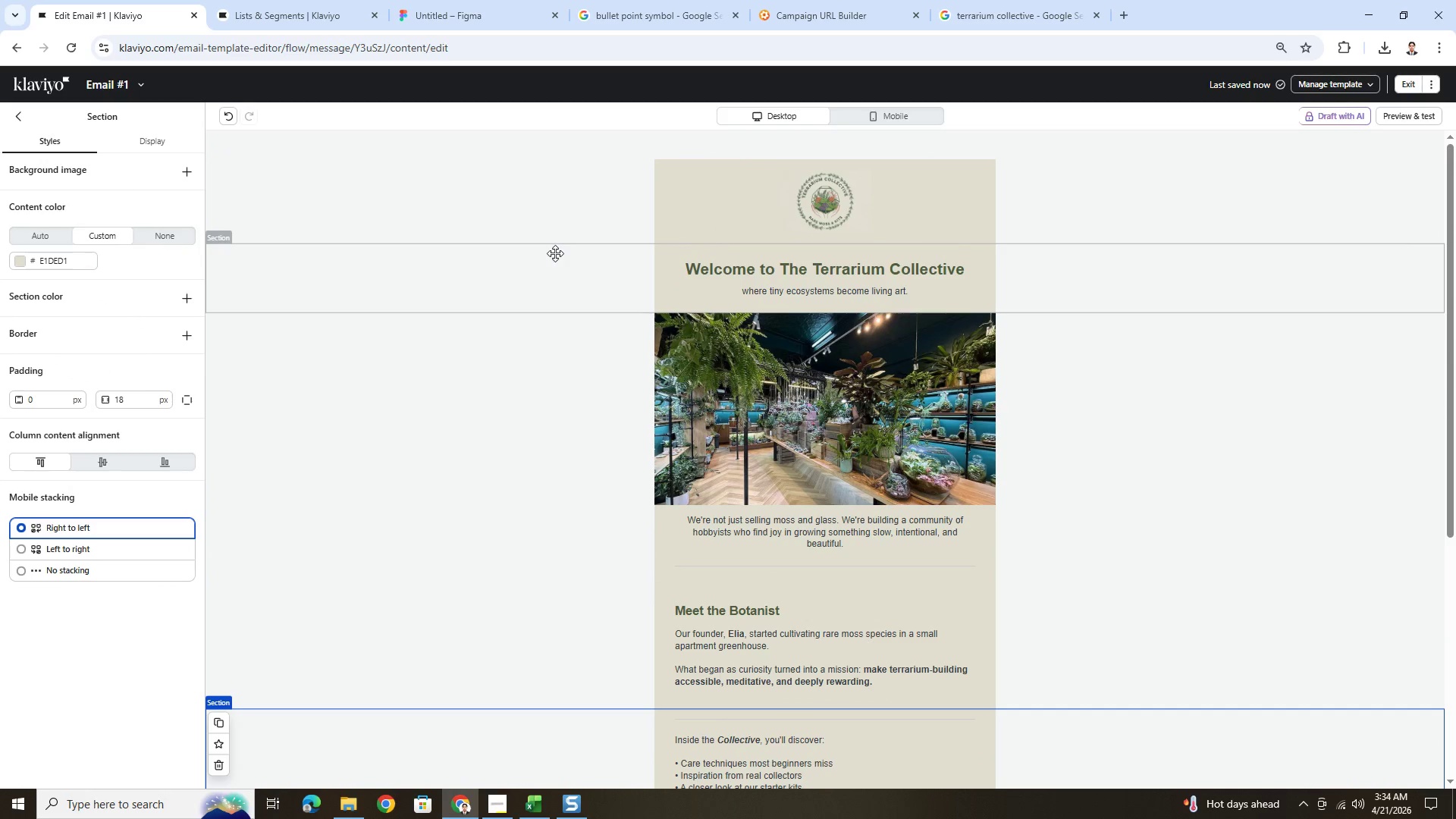 
left_click([562, 268])
 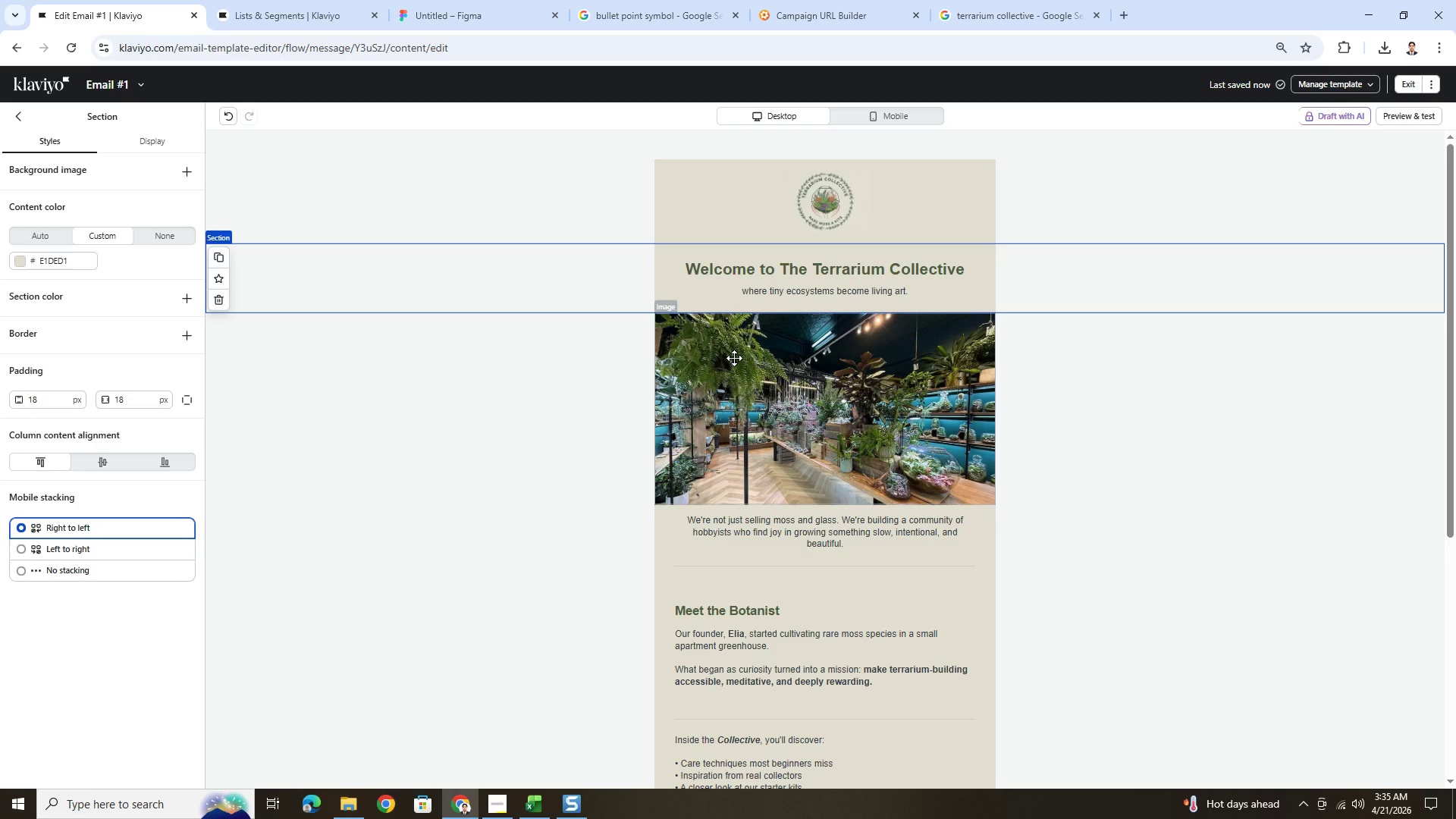 
left_click([734, 358])
 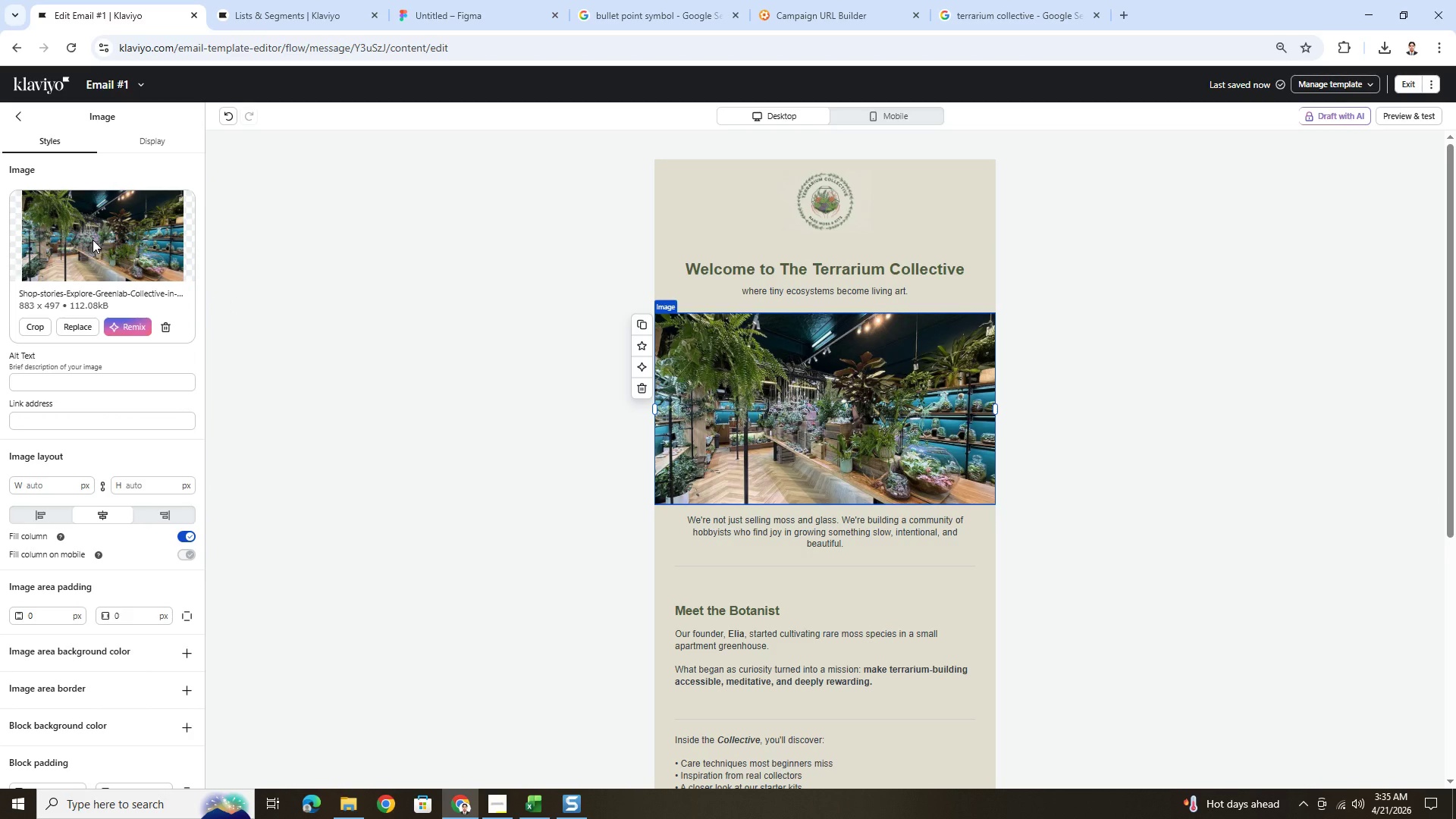 
right_click([814, 380])
 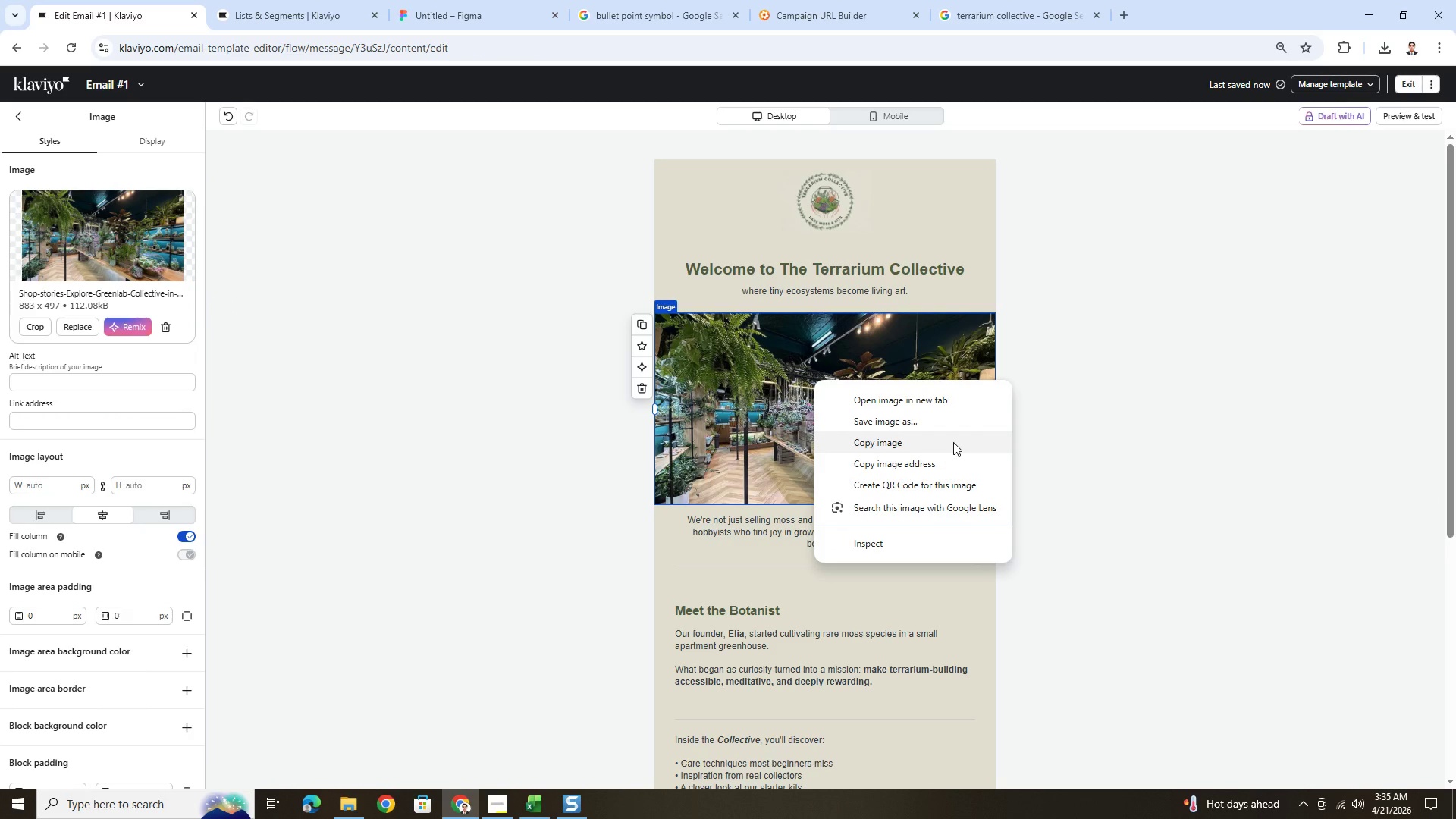 
left_click([953, 442])
 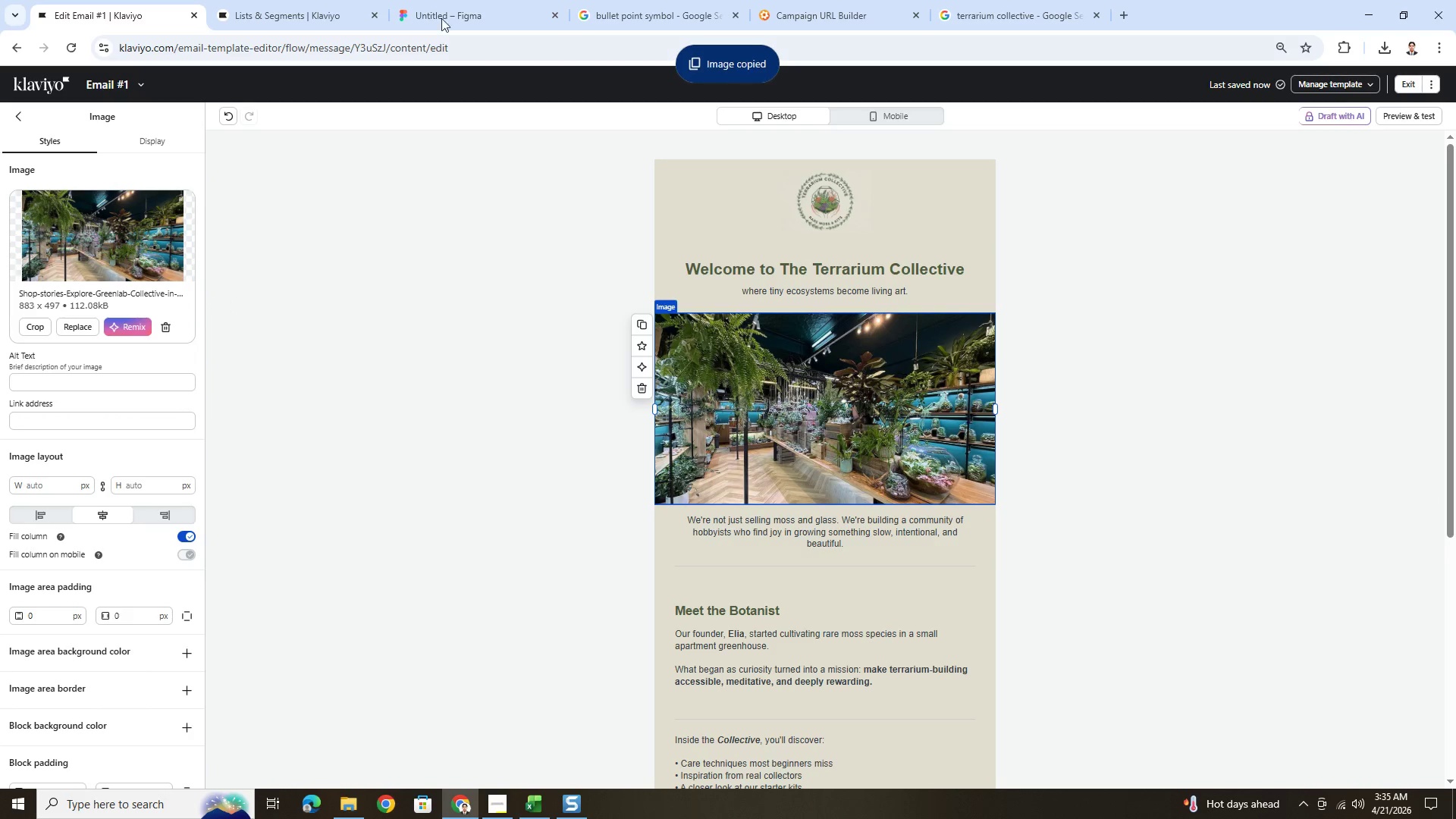 
left_click([450, 5])
 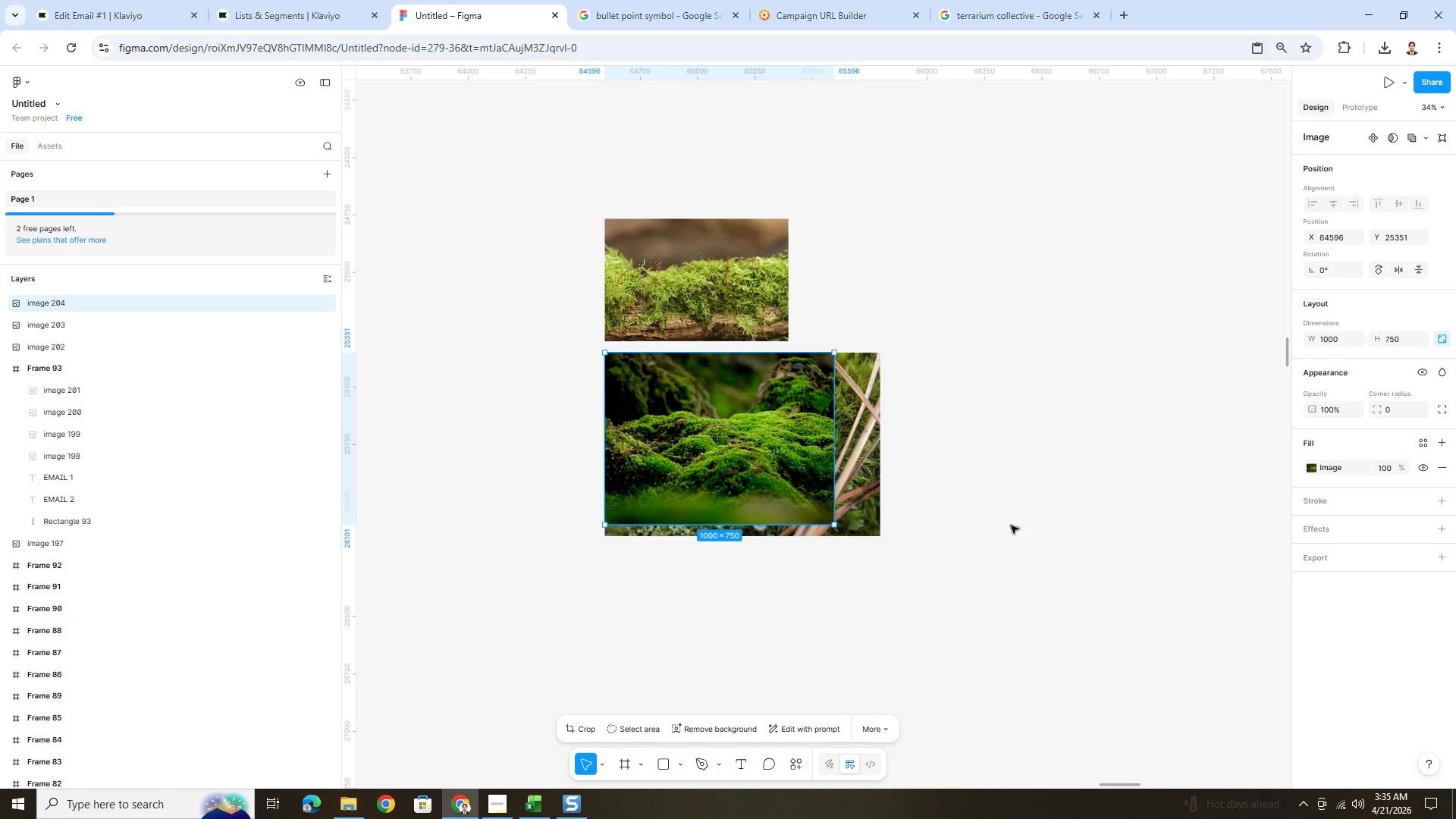 
left_click([1021, 548])
 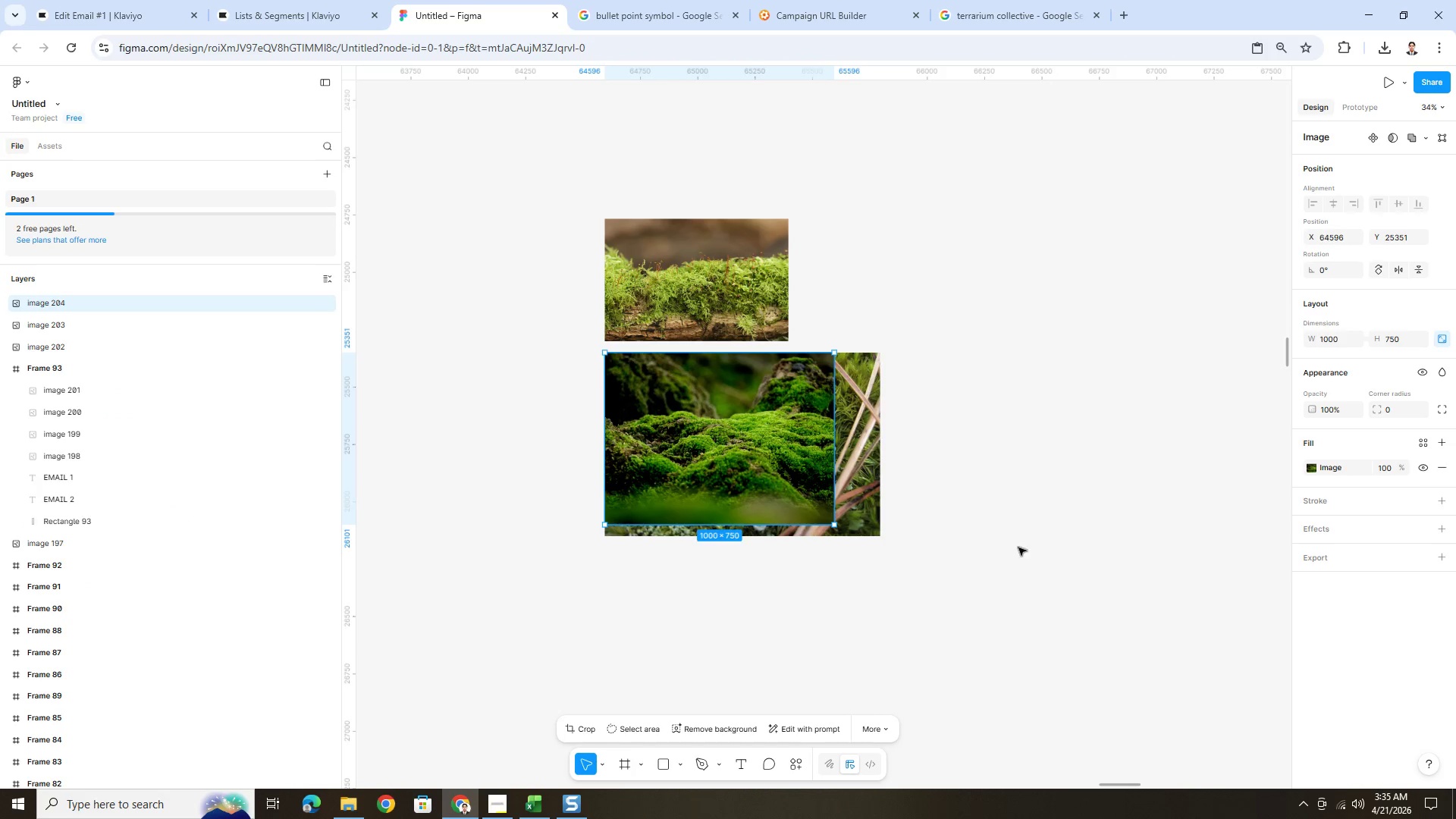 
hold_key(key=ControlLeft, duration=1.5)
scroll: coordinate [1018, 547], scroll_direction: down, amount: 5.0
 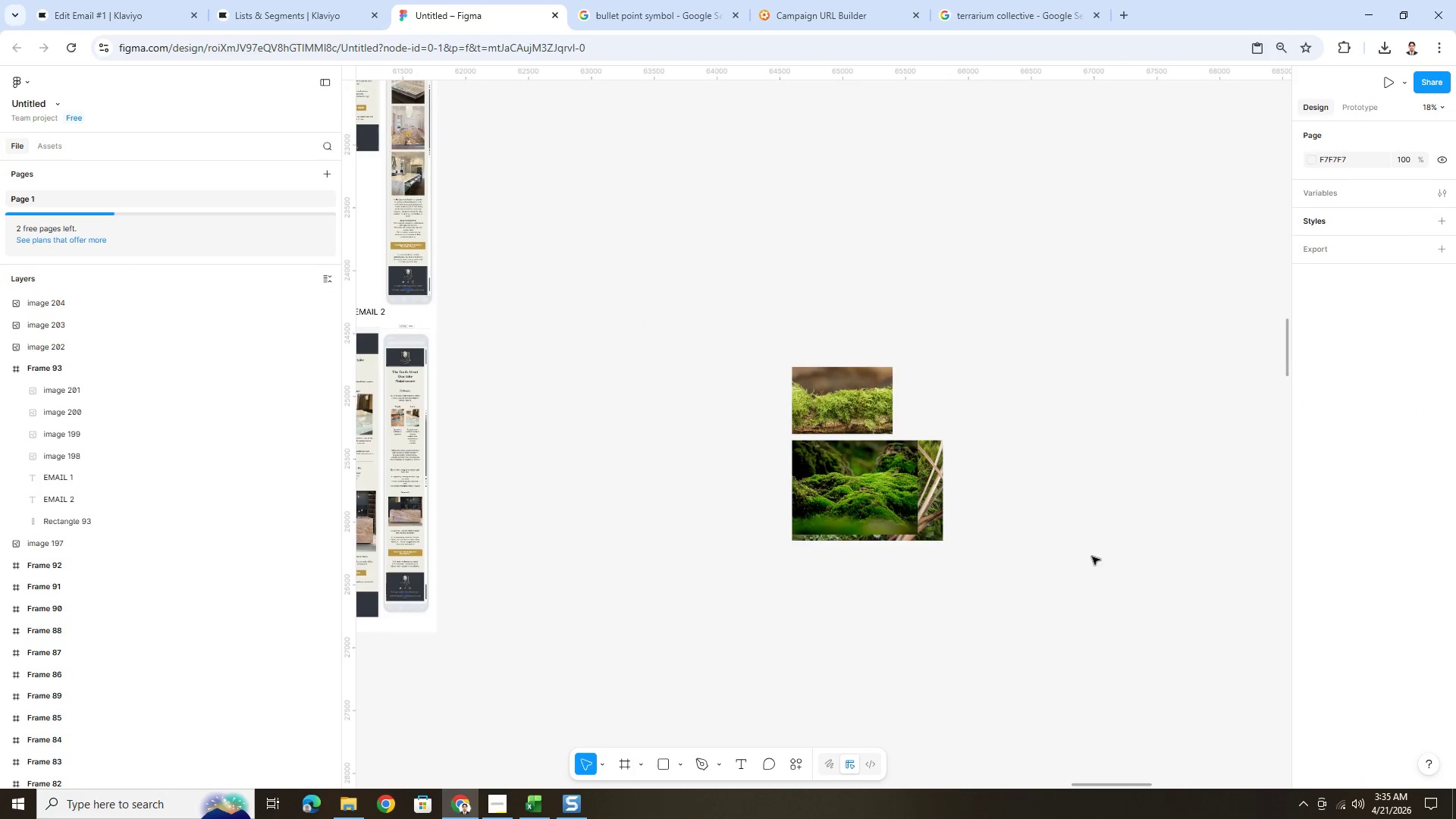 
hold_key(key=ControlLeft, duration=0.84)
scroll: coordinate [1065, 504], scroll_direction: none, amount: 0.0
 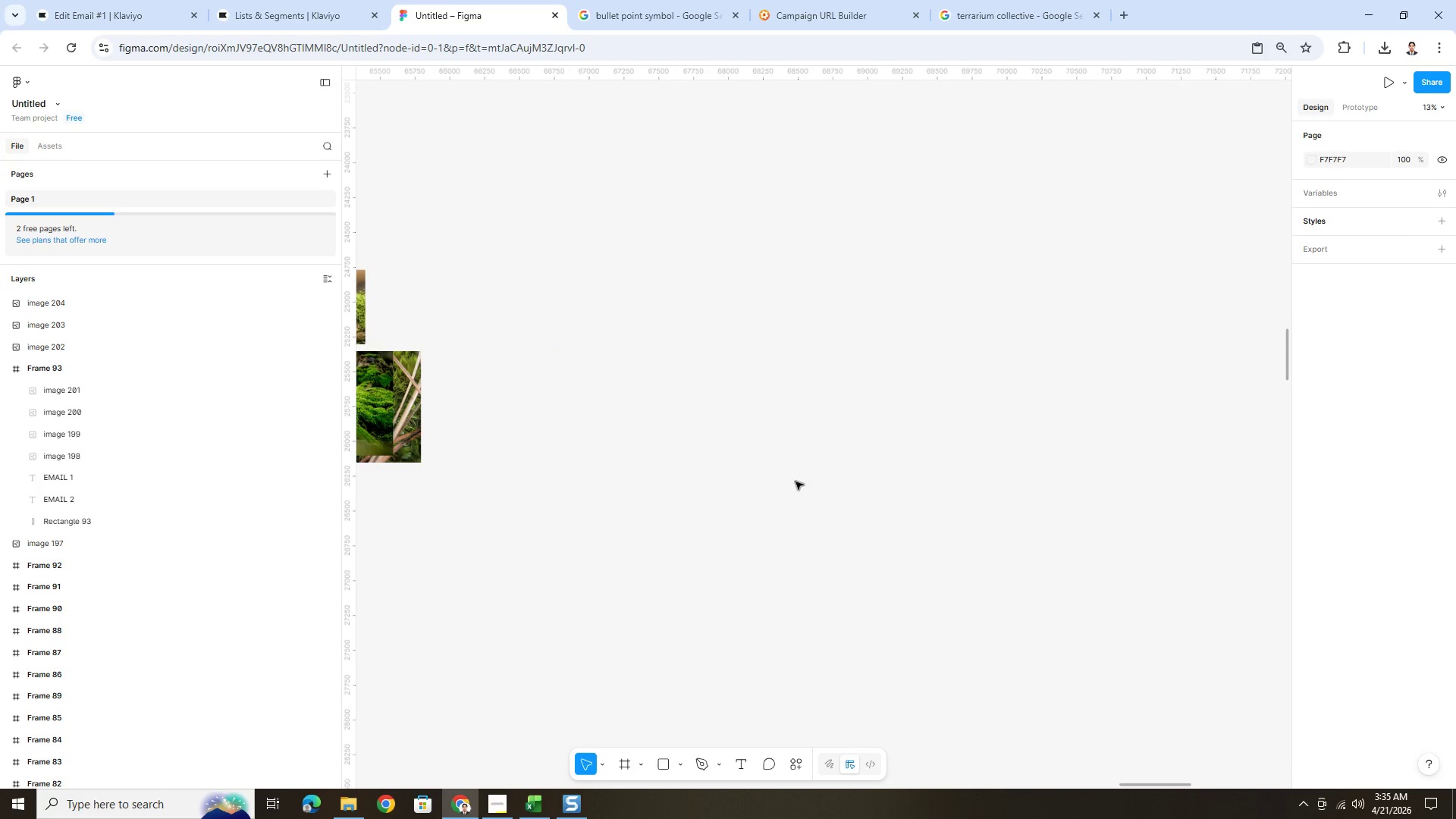 
hold_key(key=ControlLeft, duration=1.2)
 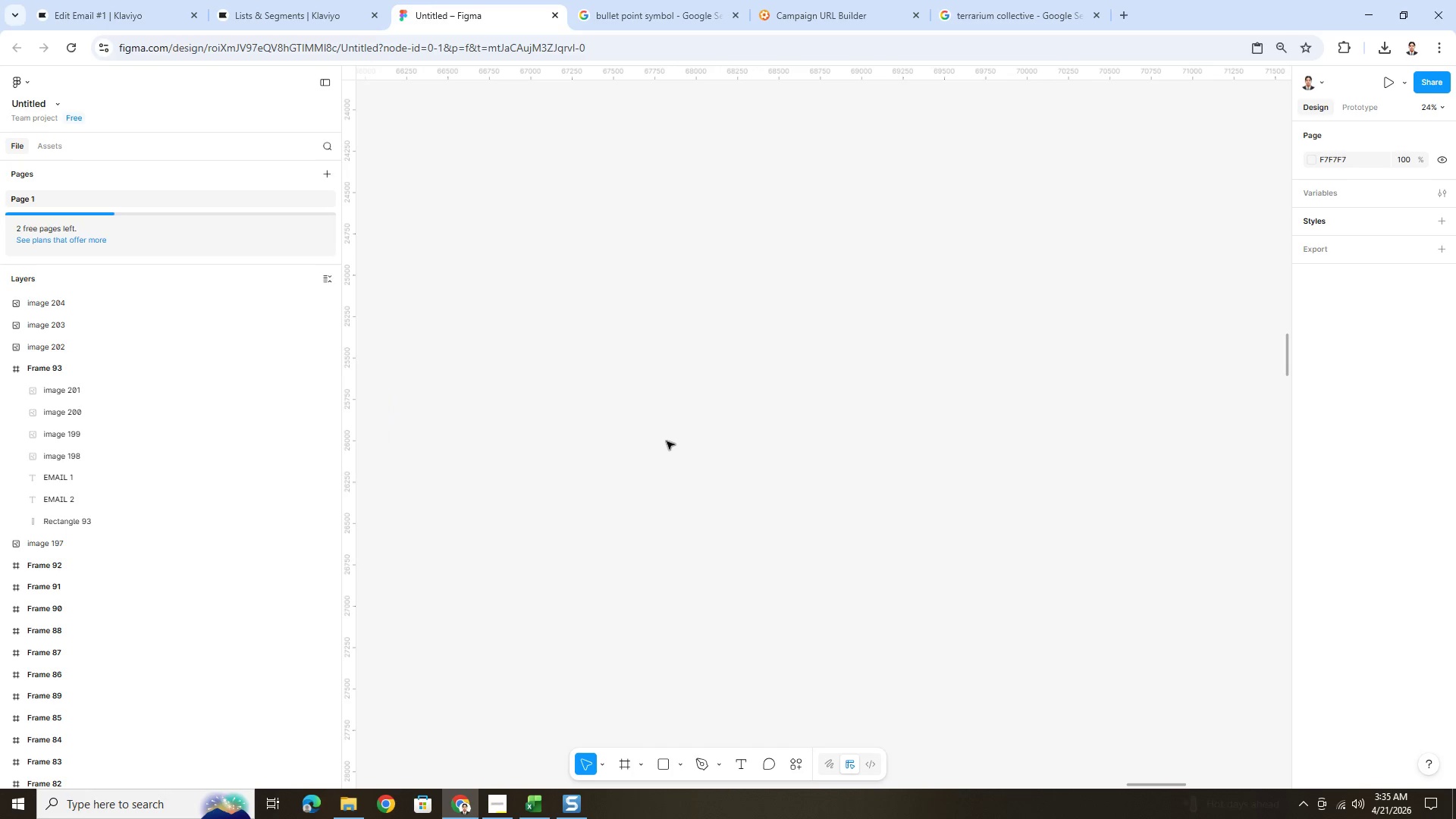 
scroll: coordinate [905, 488], scroll_direction: up, amount: 2.0
 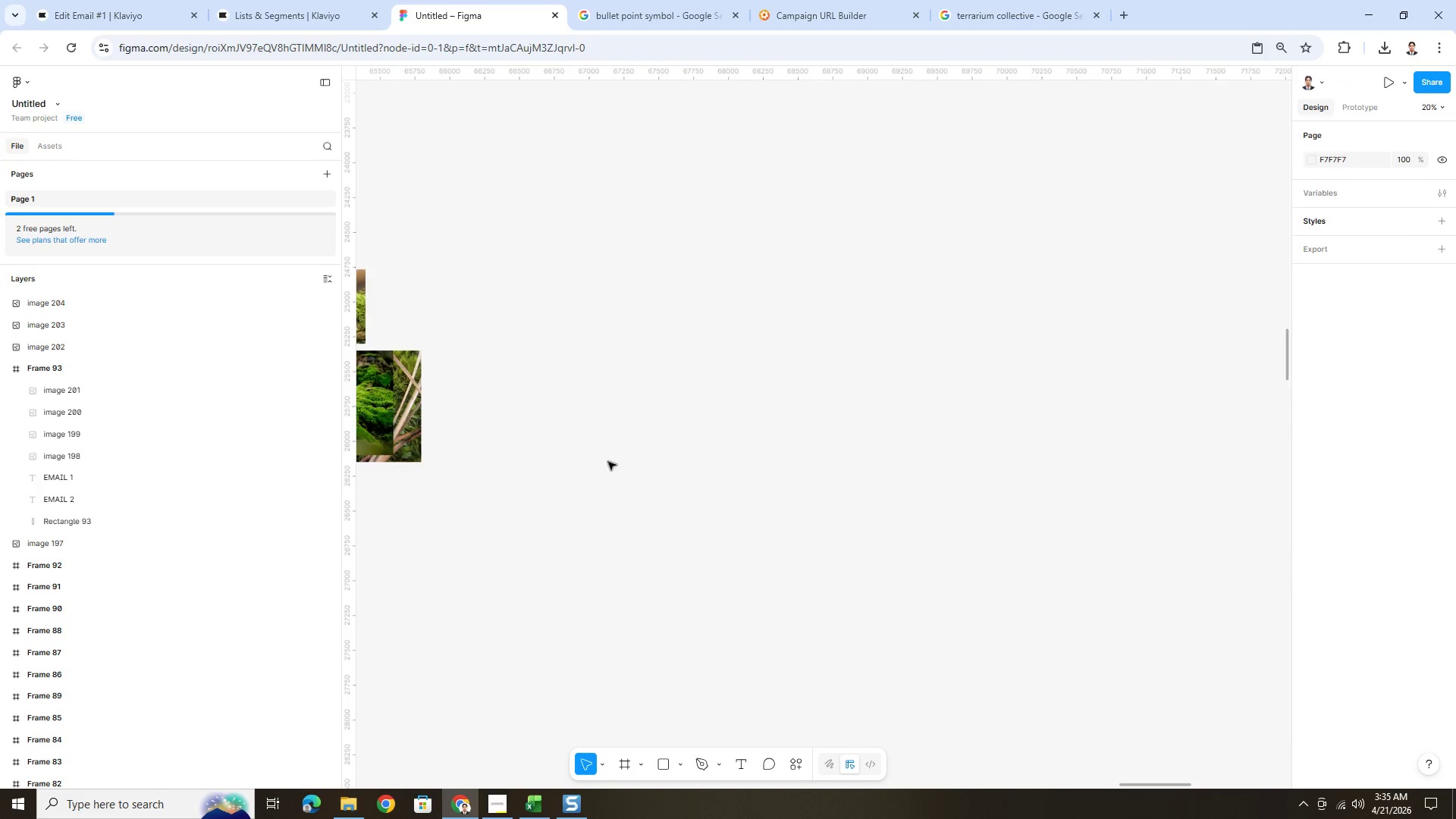 
scroll: coordinate [606, 460], scroll_direction: down, amount: 3.0
 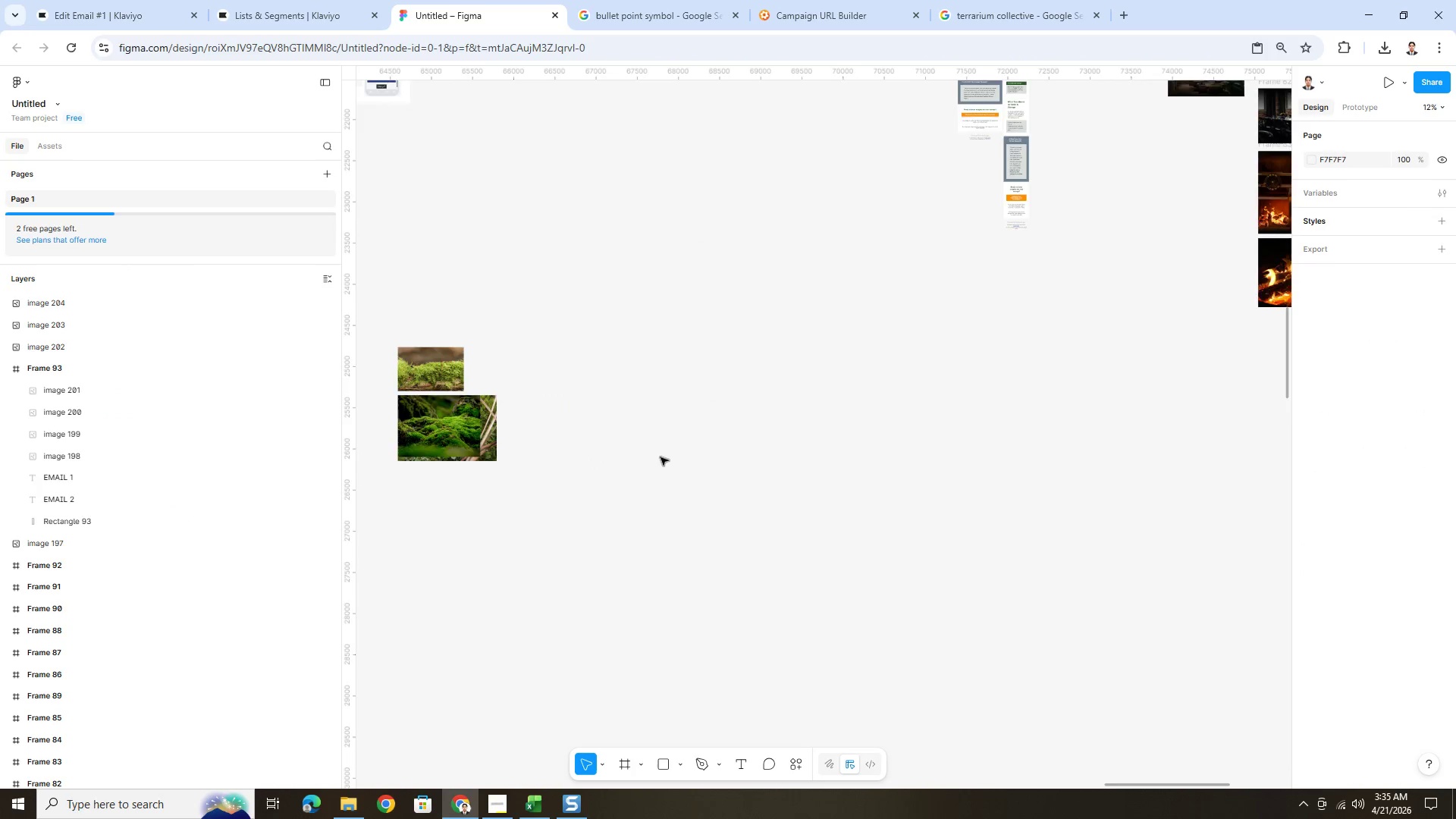 
scroll: coordinate [661, 457], scroll_direction: up, amount: 3.0
 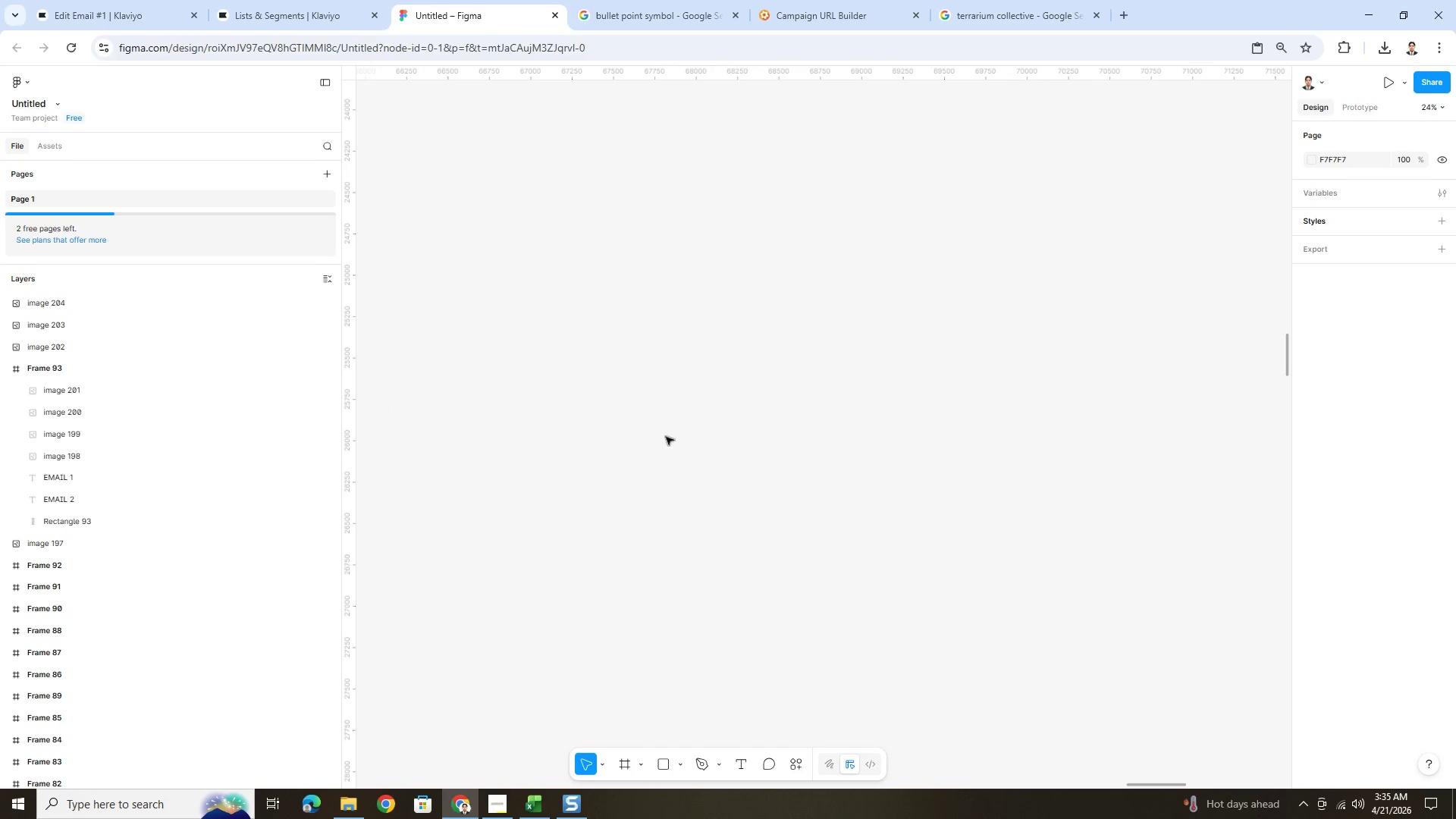 
key(Control+V)
 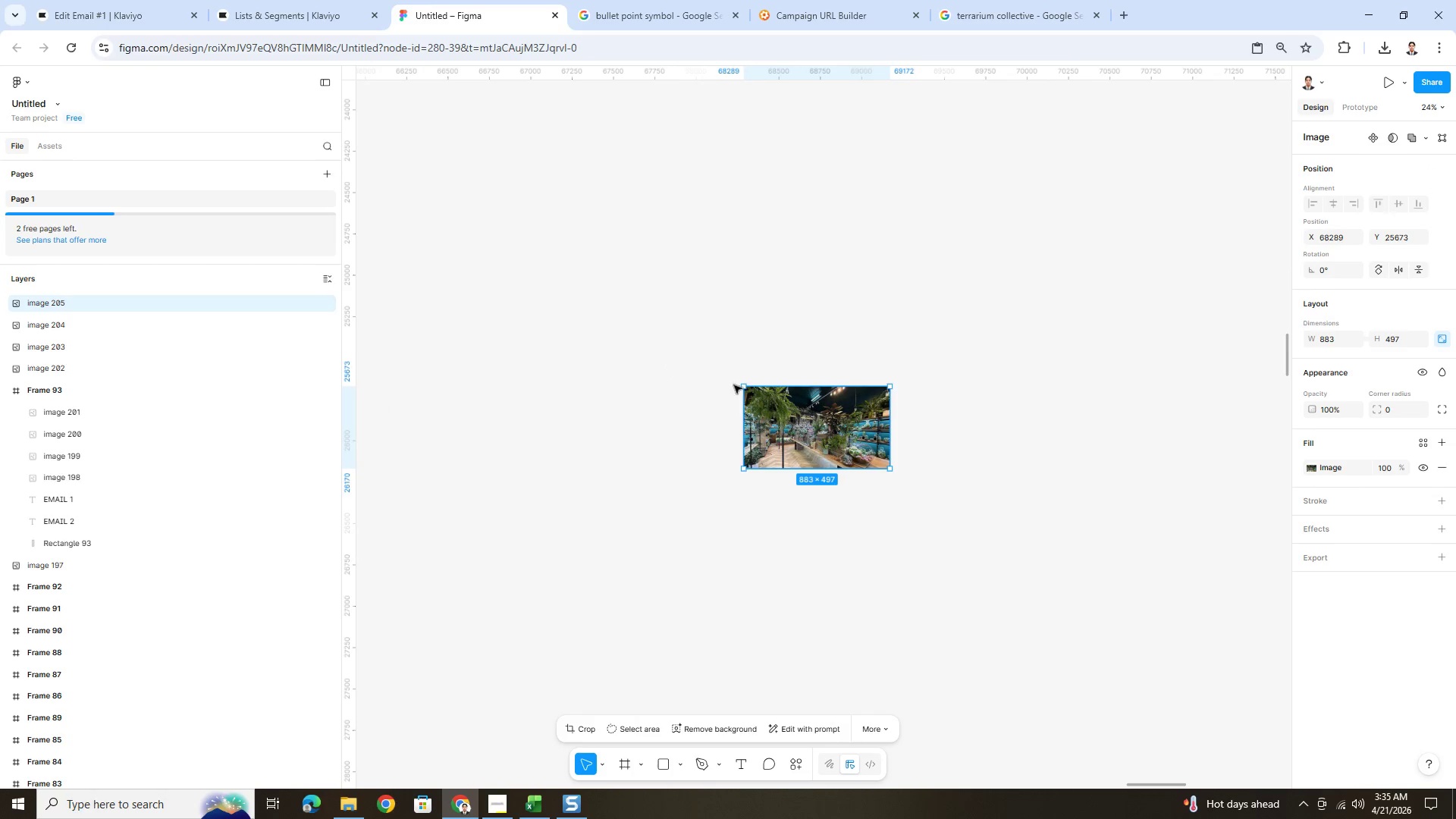 
left_click_drag(start_coordinate=[818, 412], to_coordinate=[783, 376])
 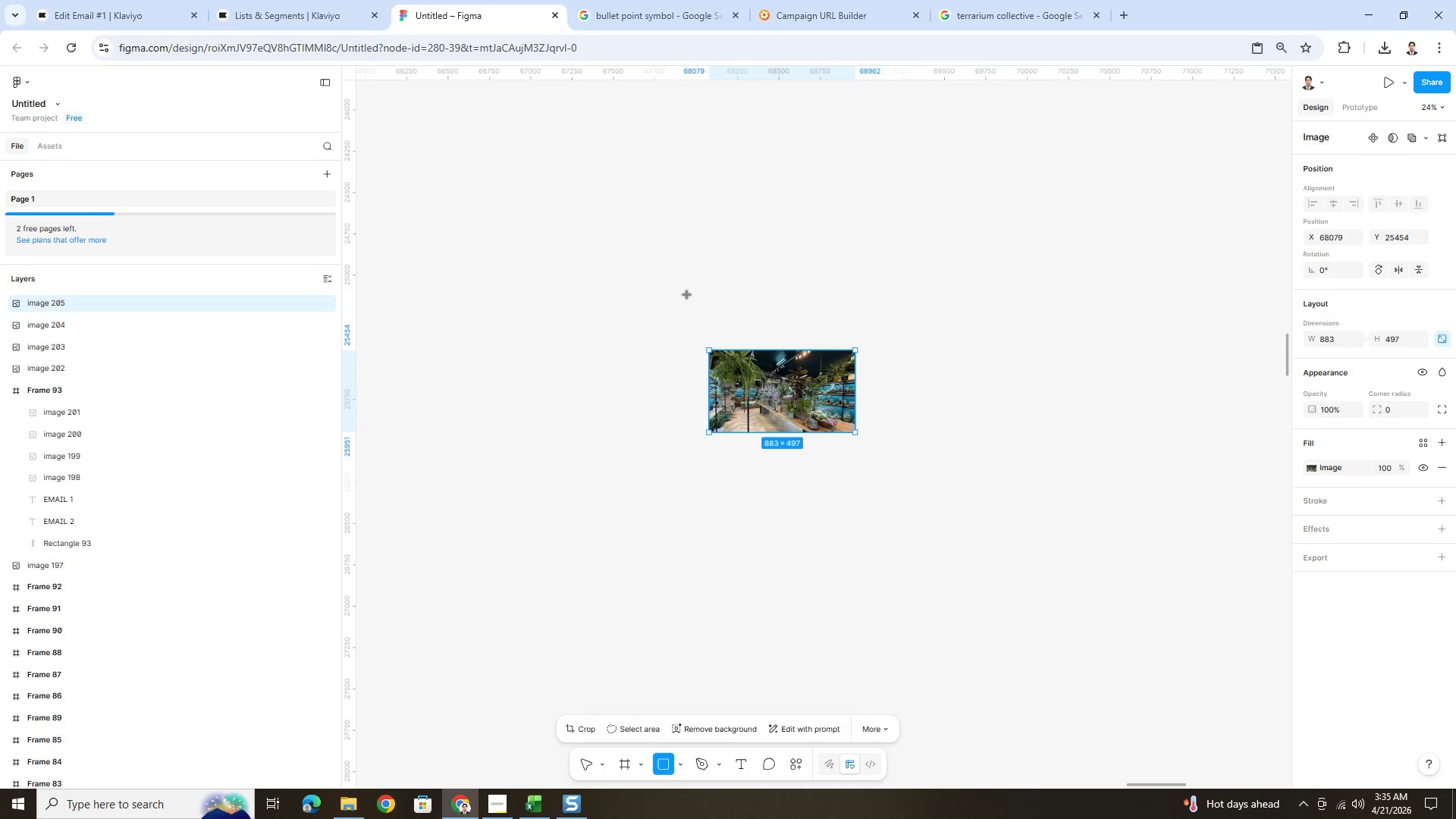 
left_click_drag(start_coordinate=[704, 301], to_coordinate=[853, 372])
 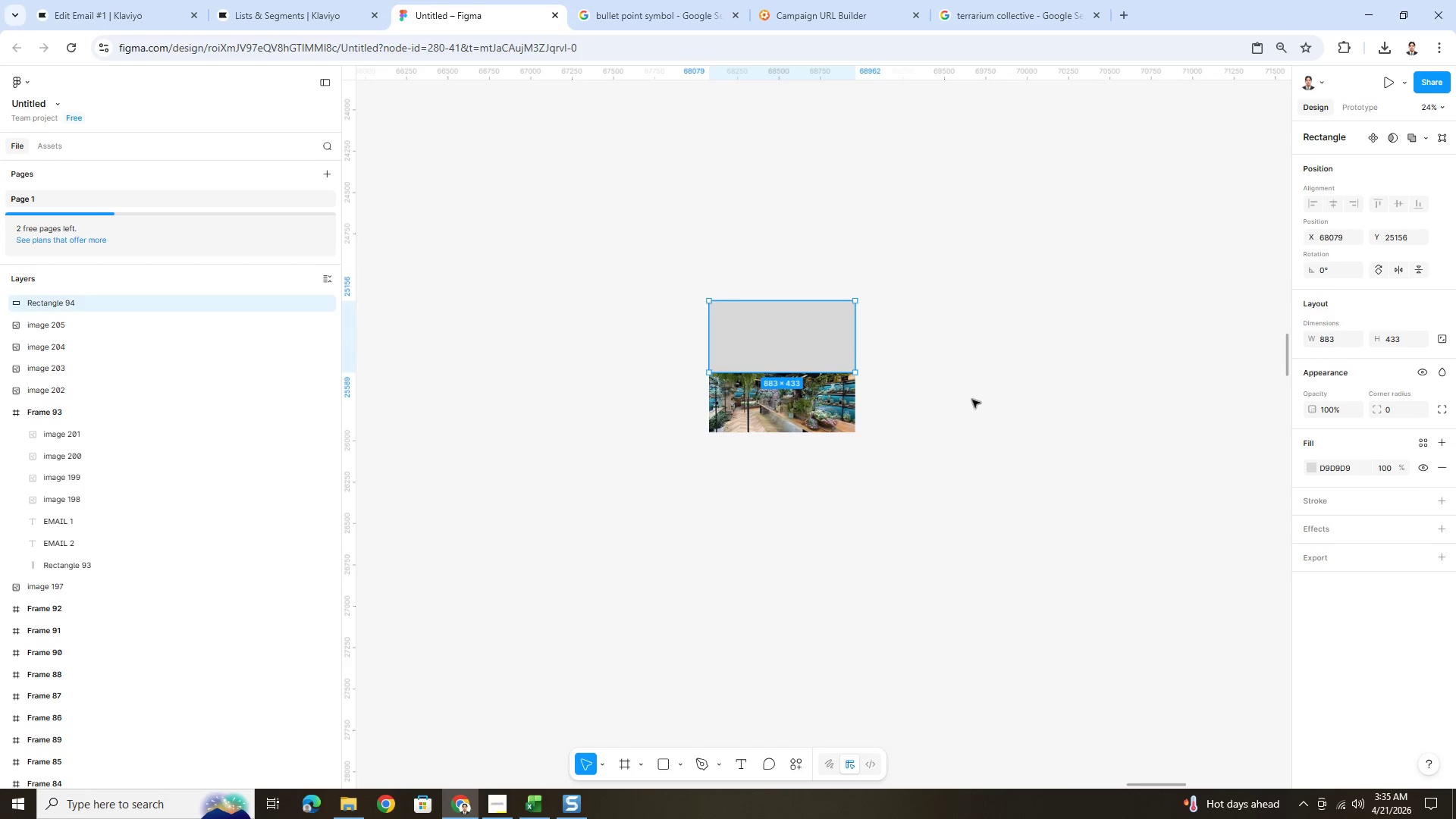 
left_click([936, 393])
 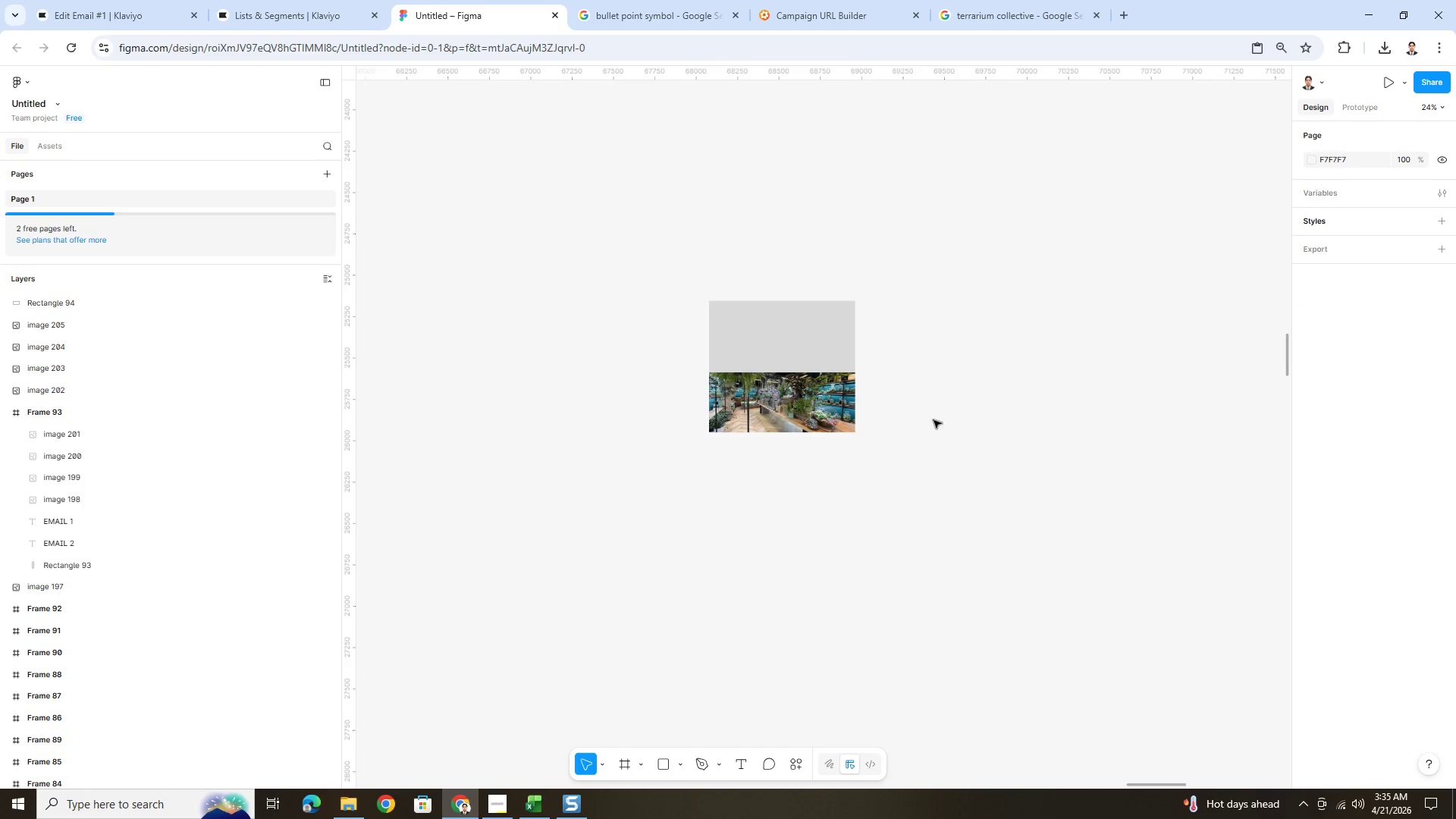 
hold_key(key=ControlLeft, duration=0.52)
 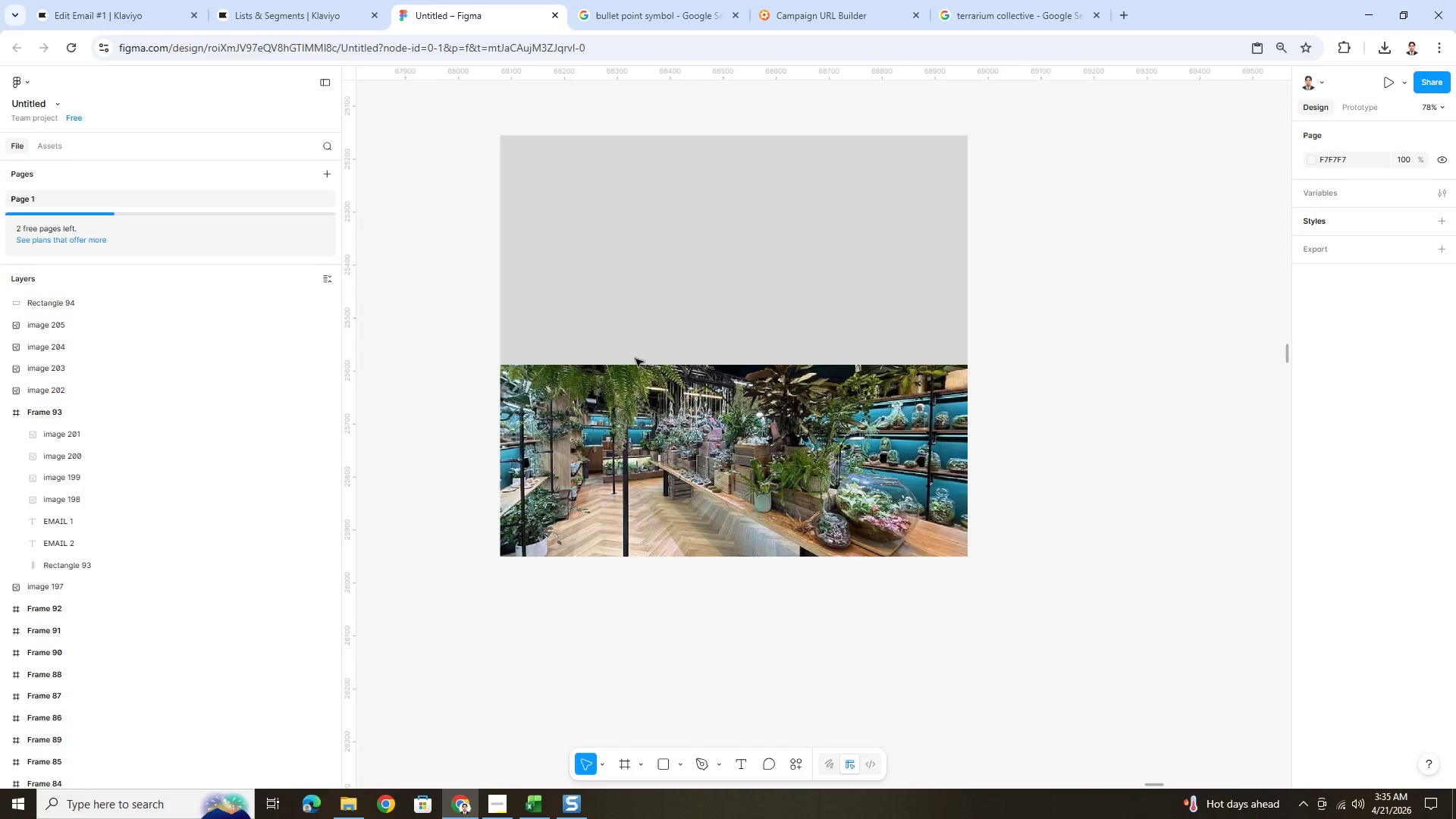 
hold_key(key=ControlLeft, duration=0.48)
 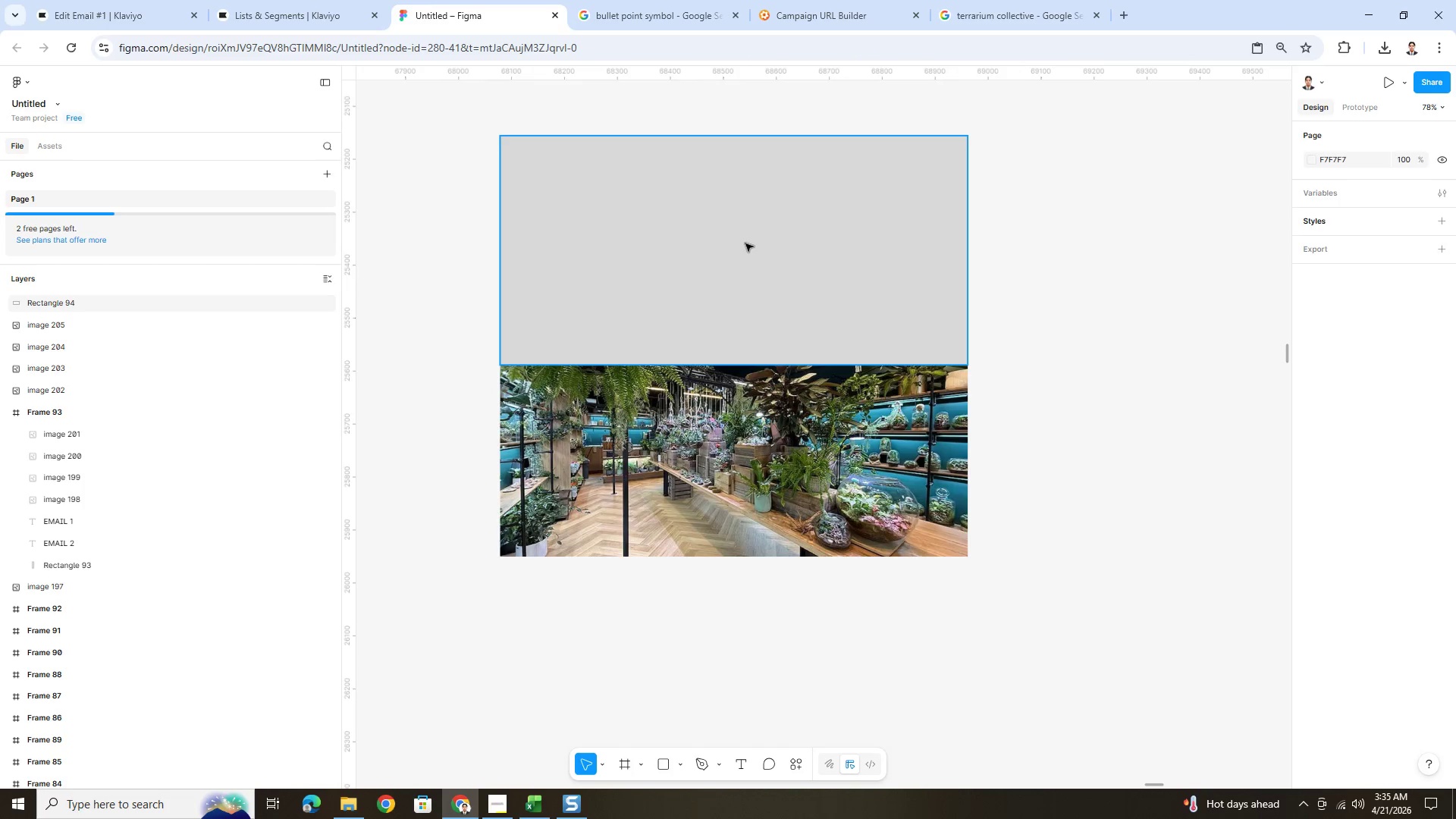 
scroll: coordinate [866, 382], scroll_direction: up, amount: 3.0
 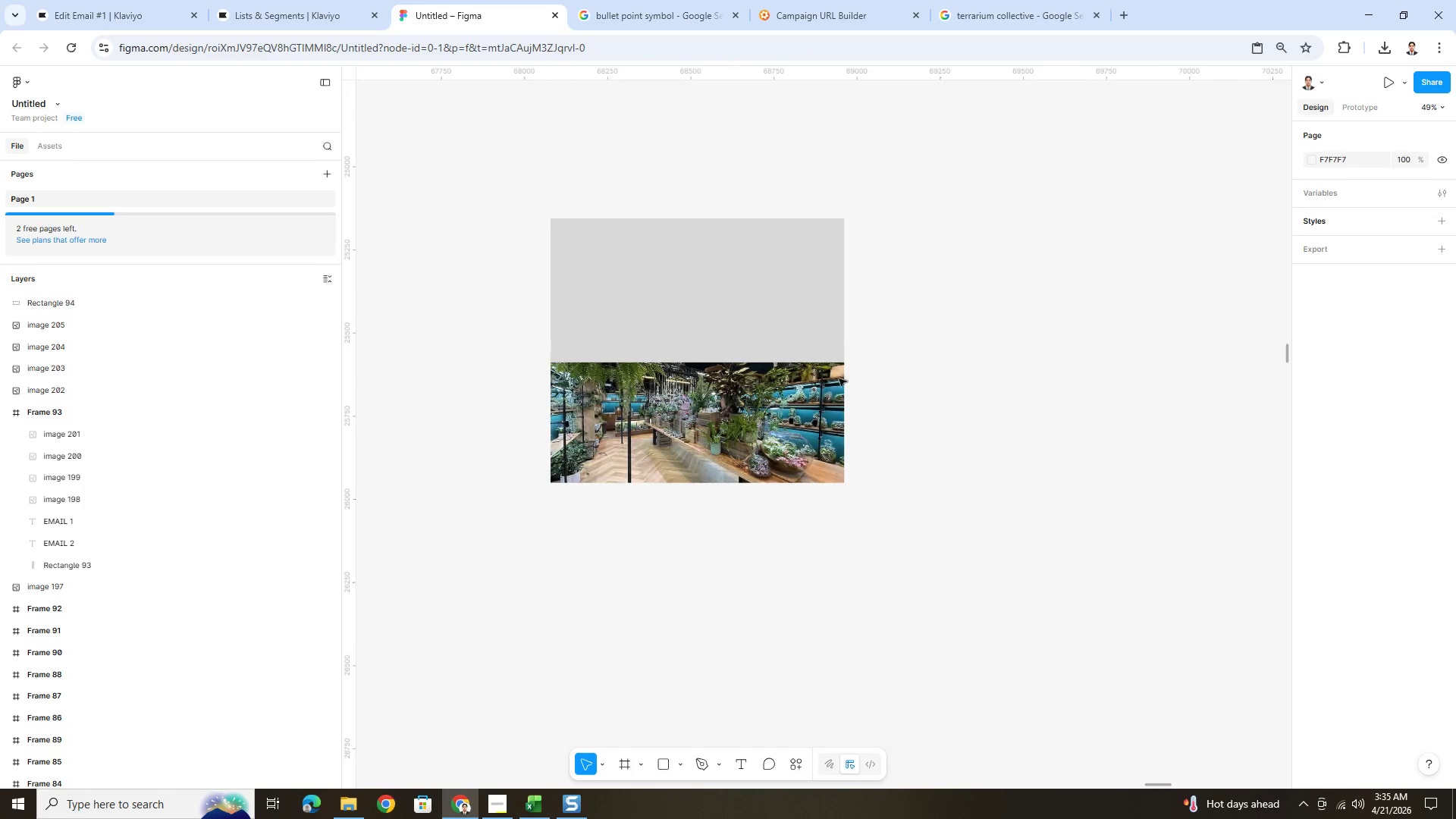 
left_click([745, 243])
 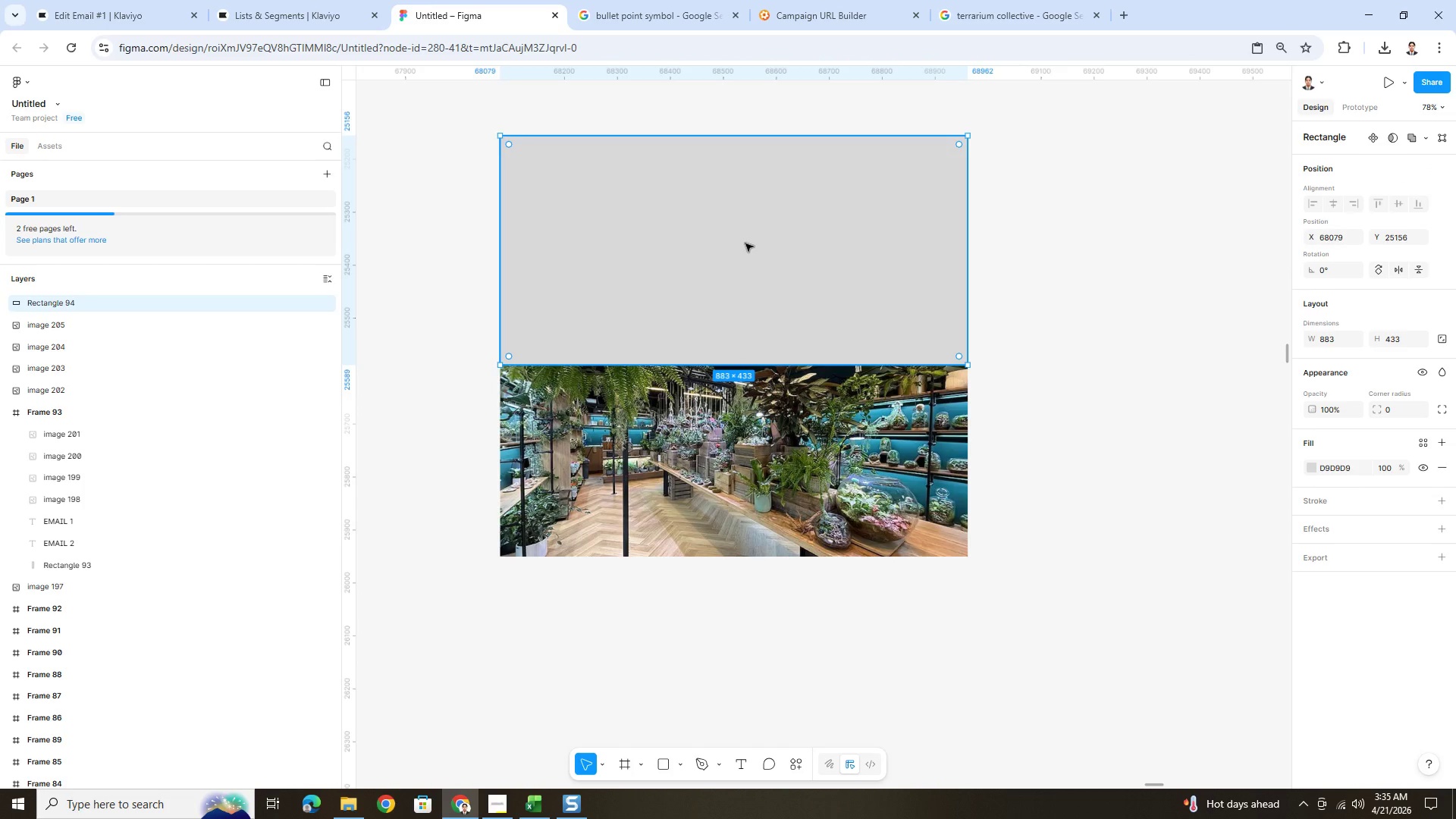 
scroll: coordinate [635, 359], scroll_direction: up, amount: 2.0
 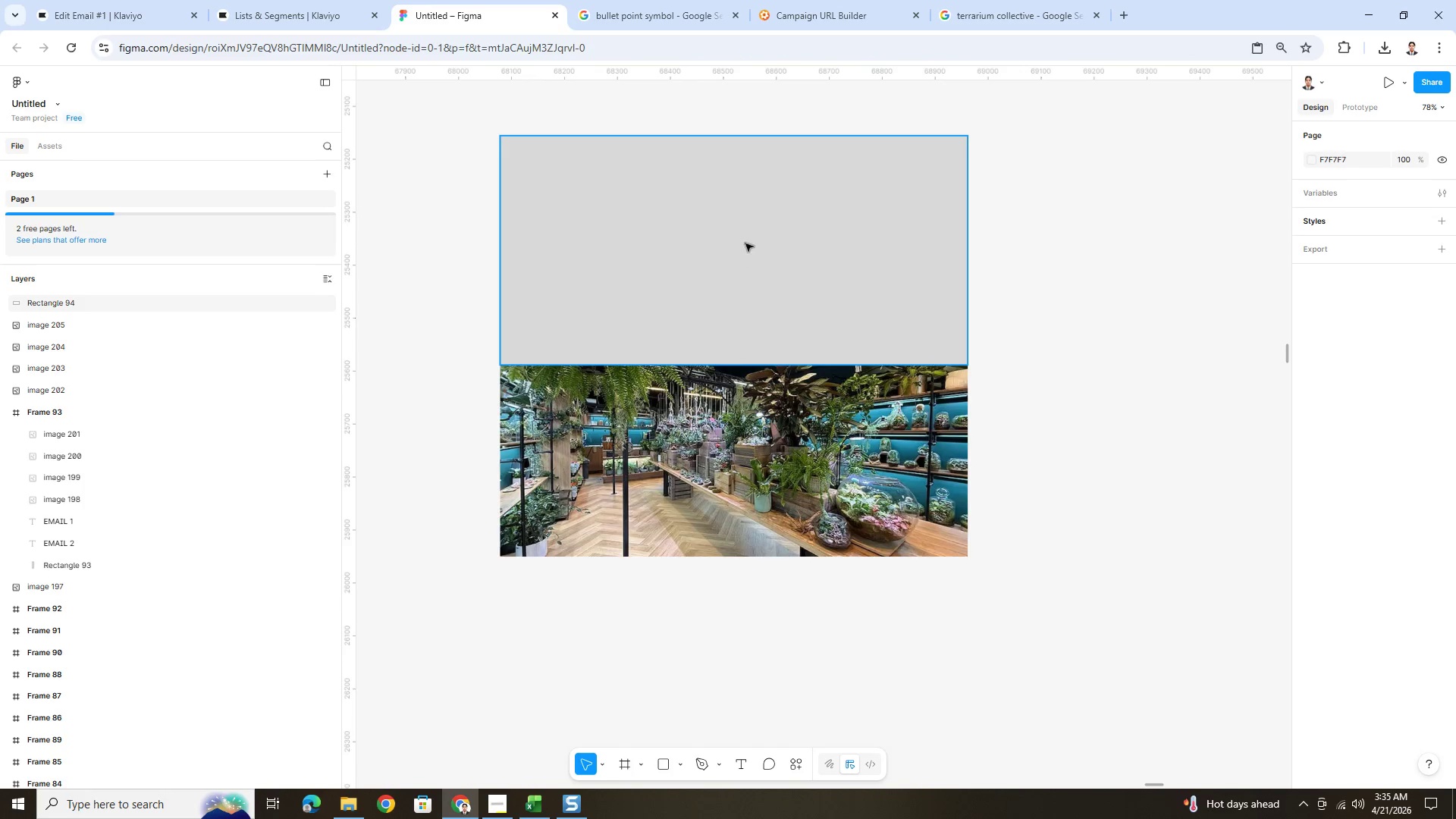 
key(Control+BracketLeft)
 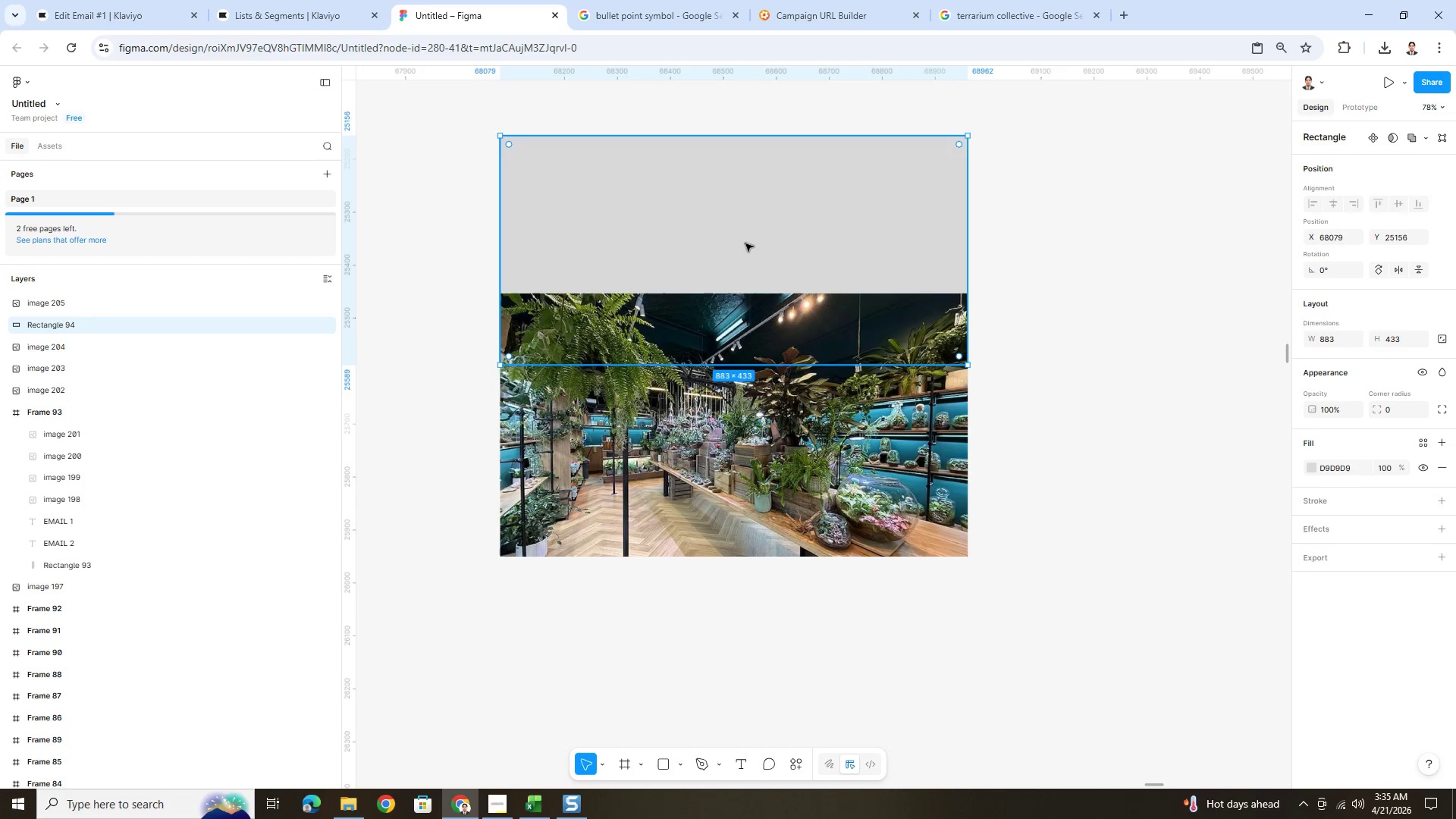 
key(Control+BracketLeft)
 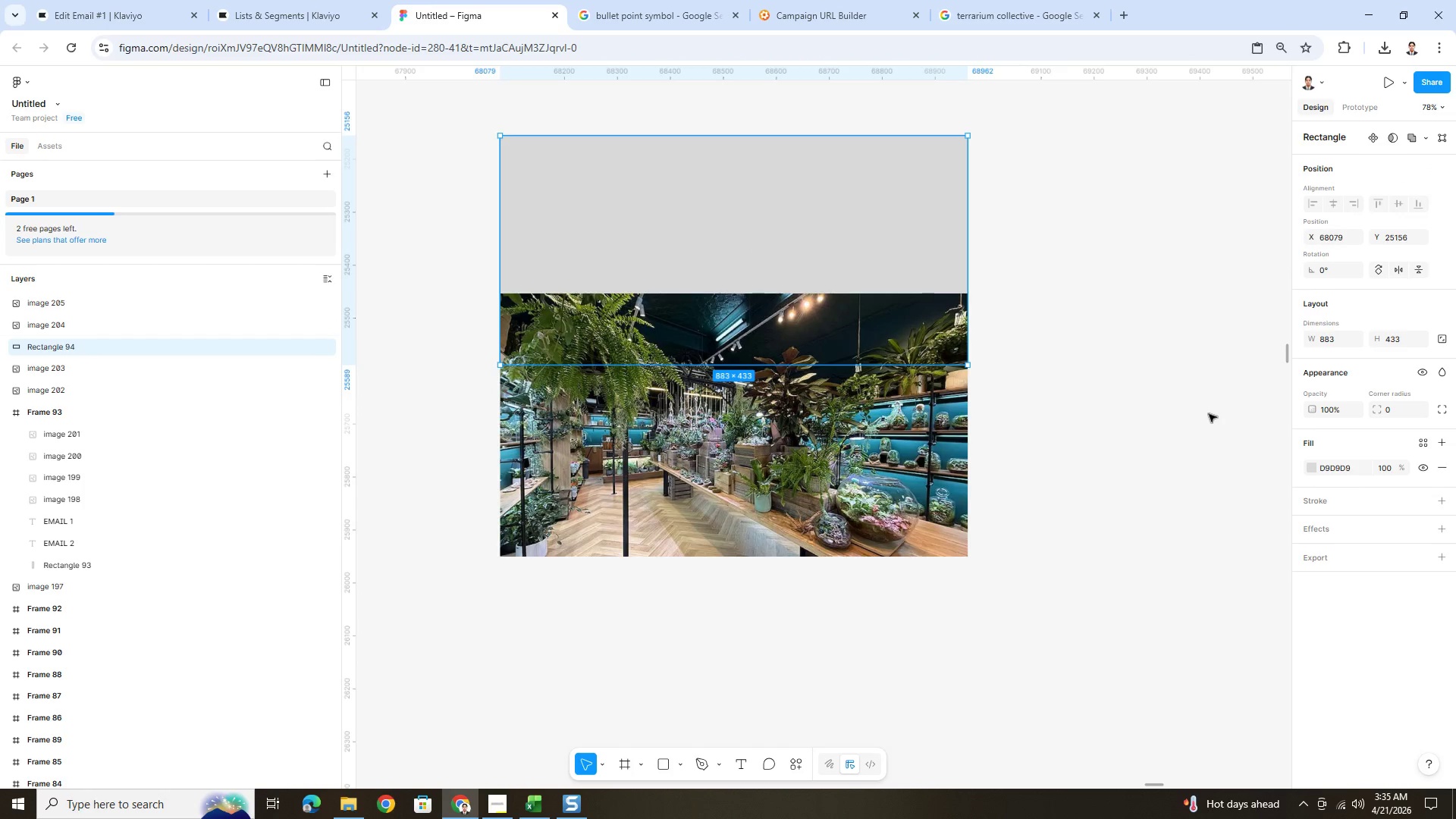 
wait(6.2)
 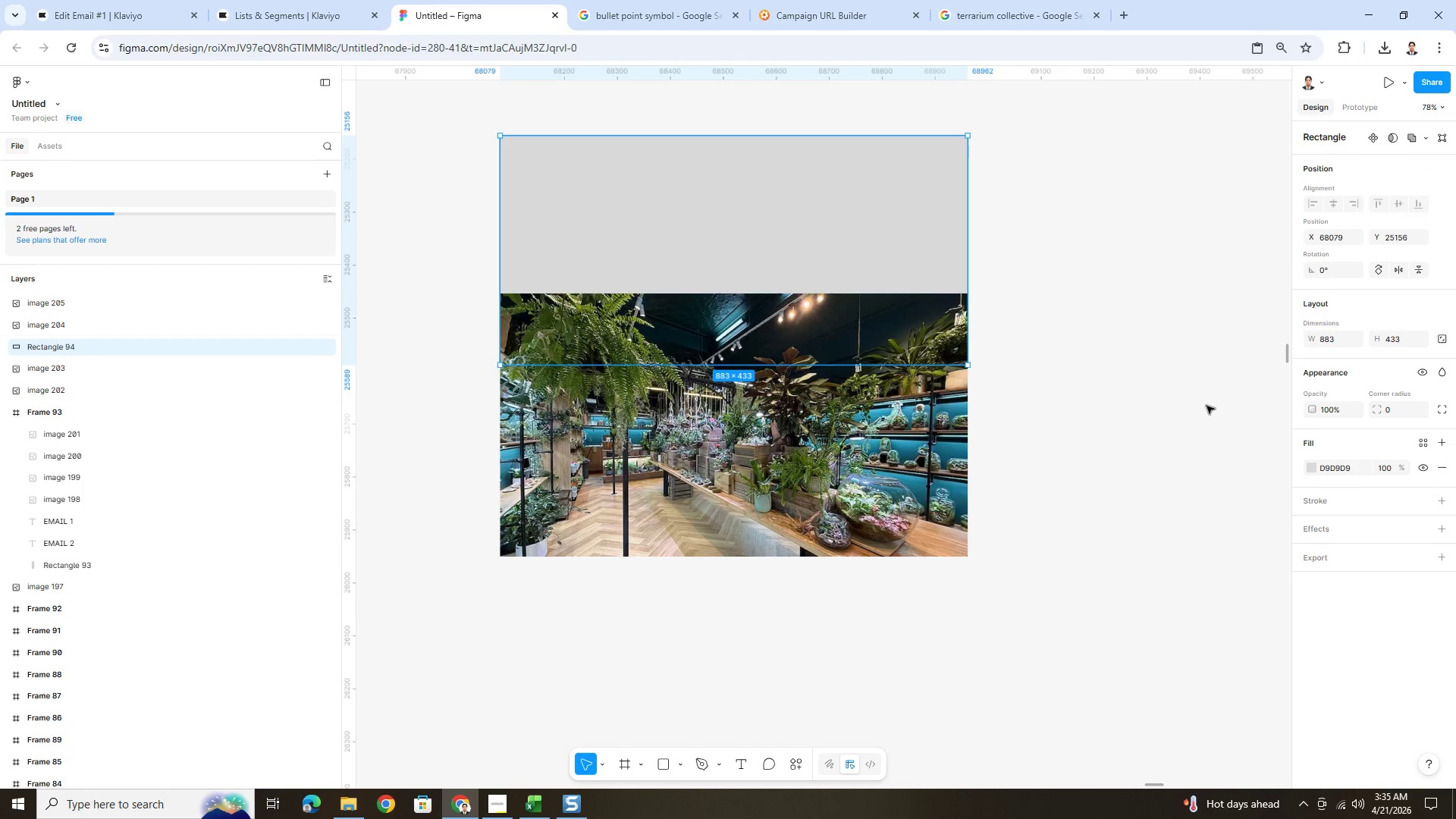 
left_click([1316, 472])
 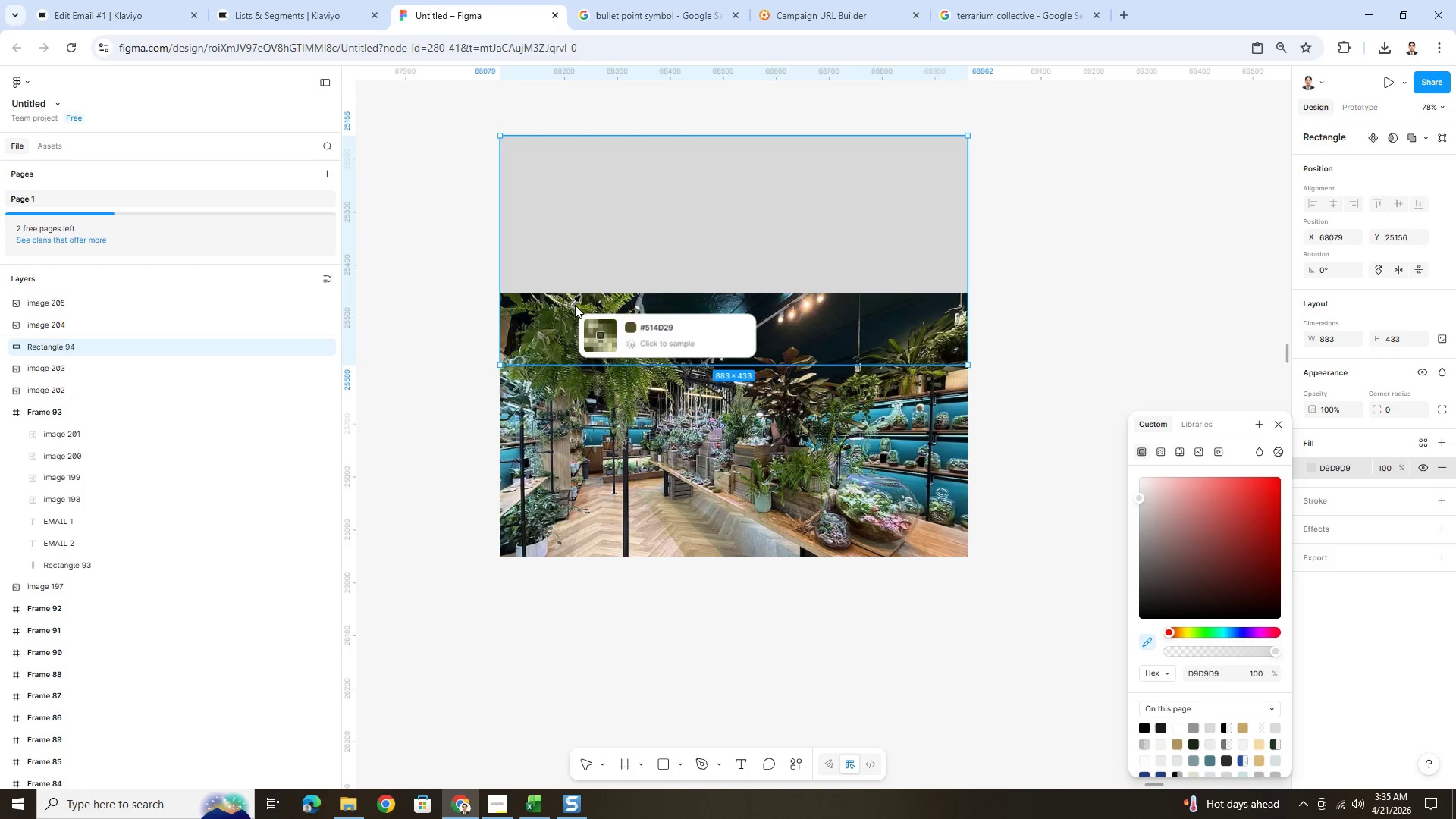 
left_click([575, 298])
 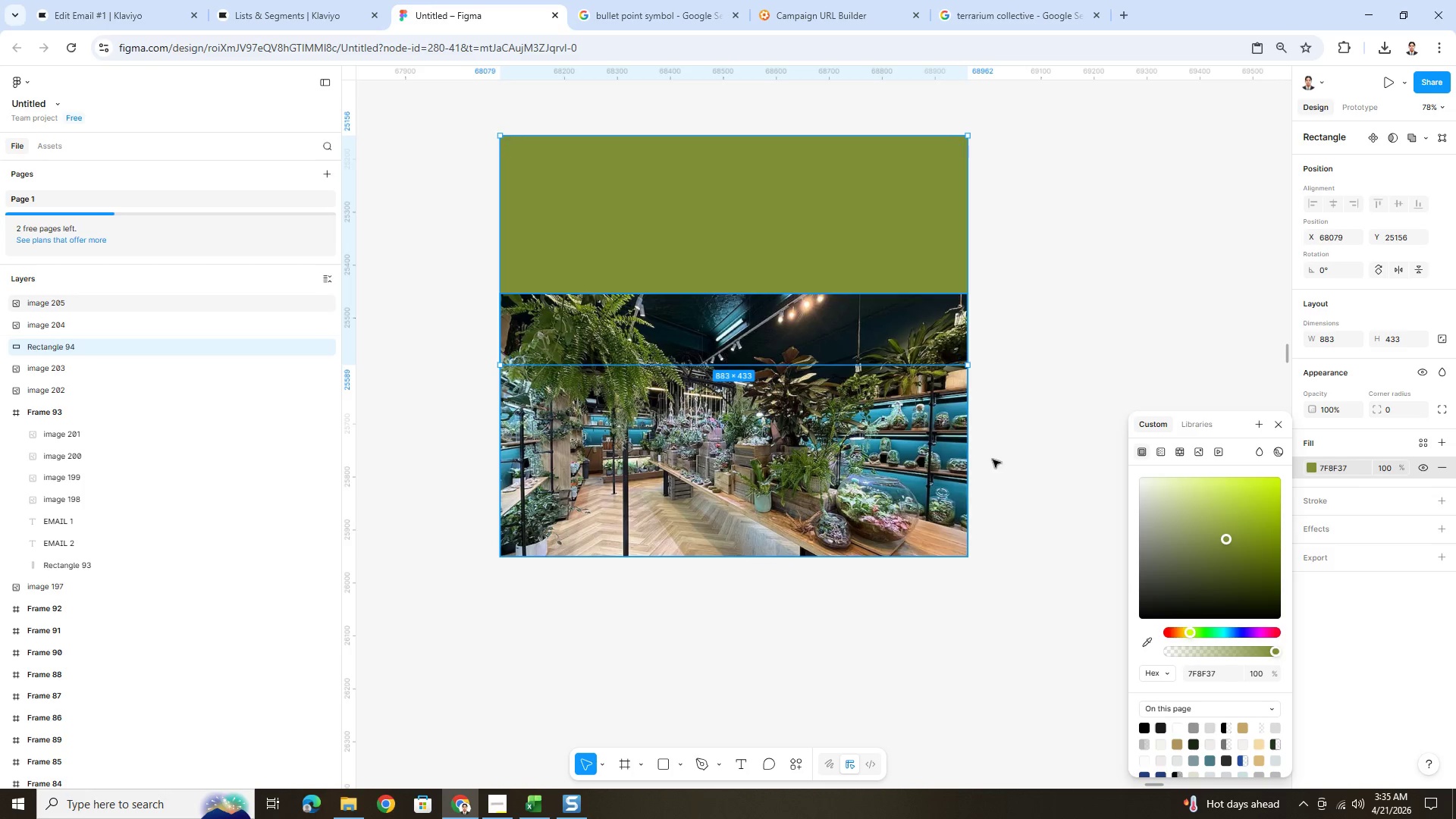 
left_click([1147, 641])
 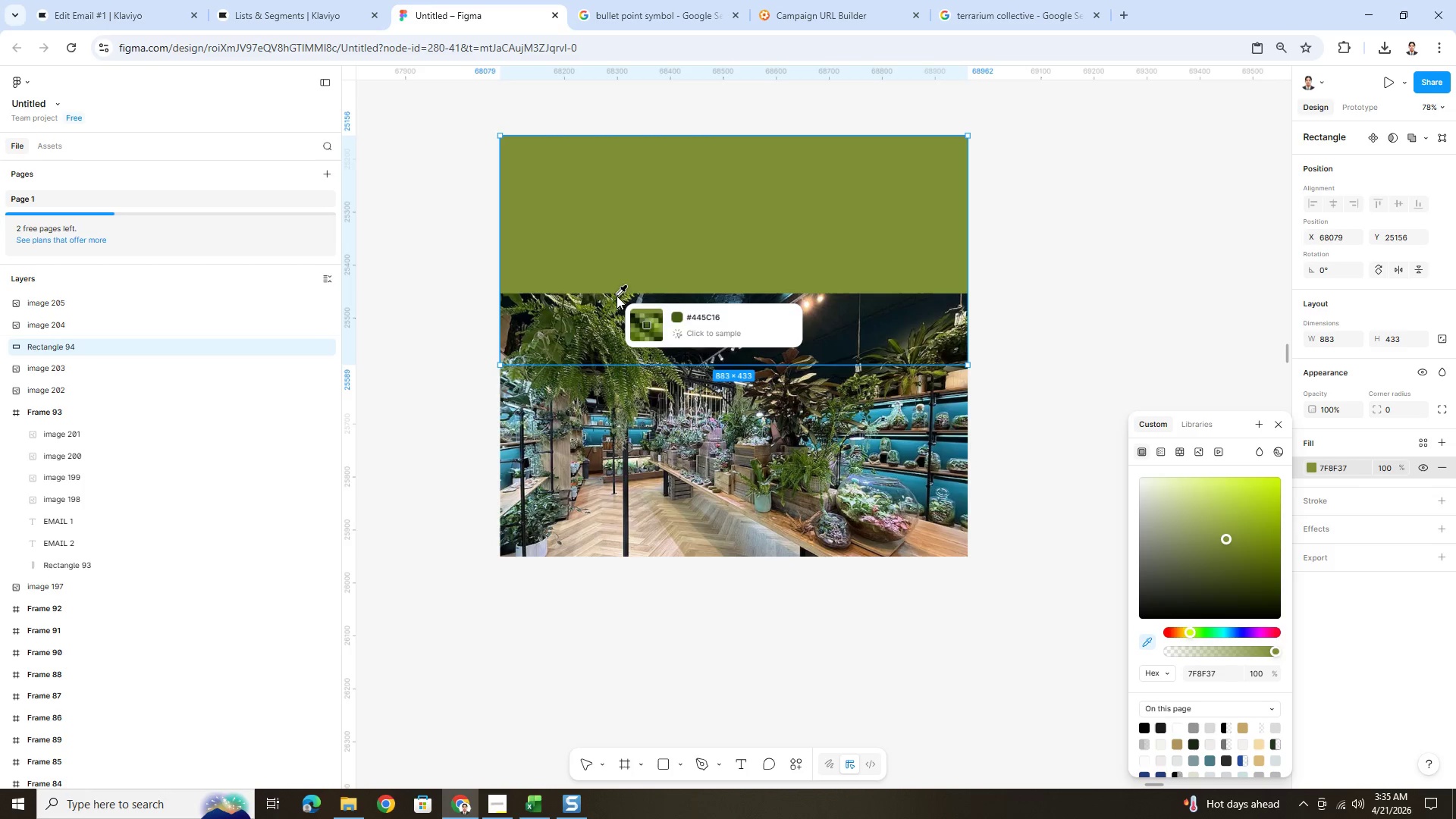 
left_click([617, 296])
 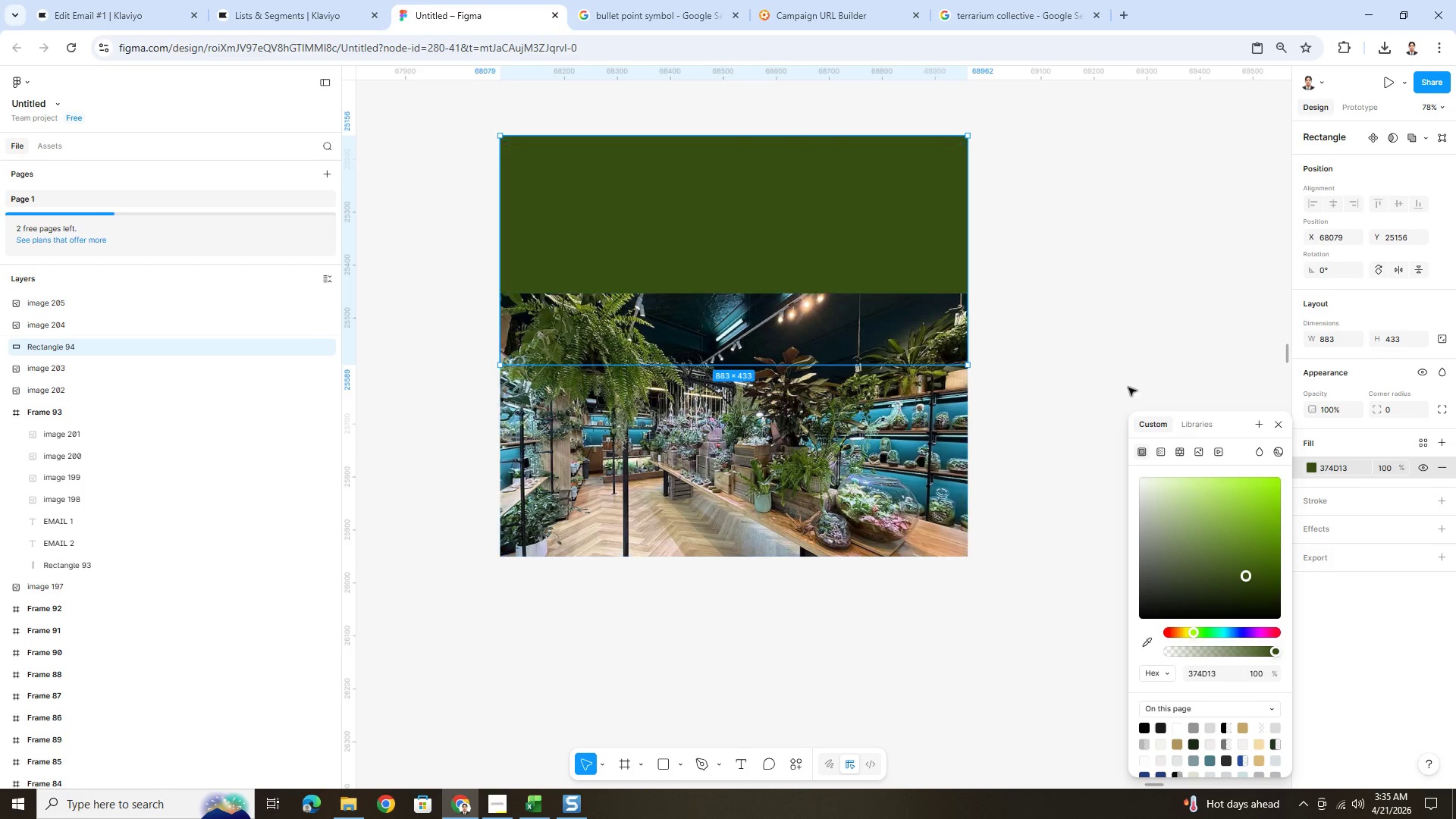 
left_click([1199, 295])
 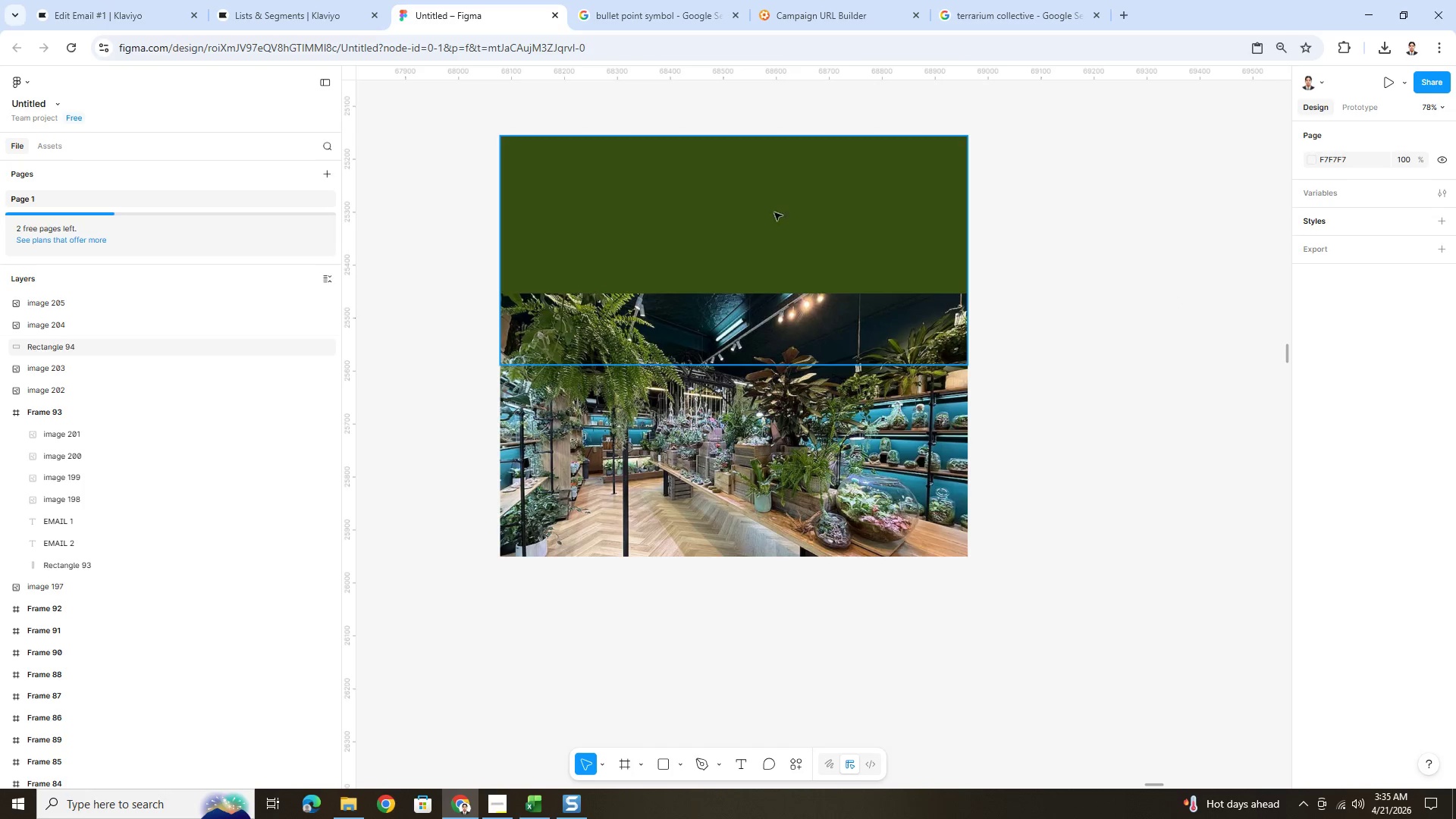 
wait(6.61)
 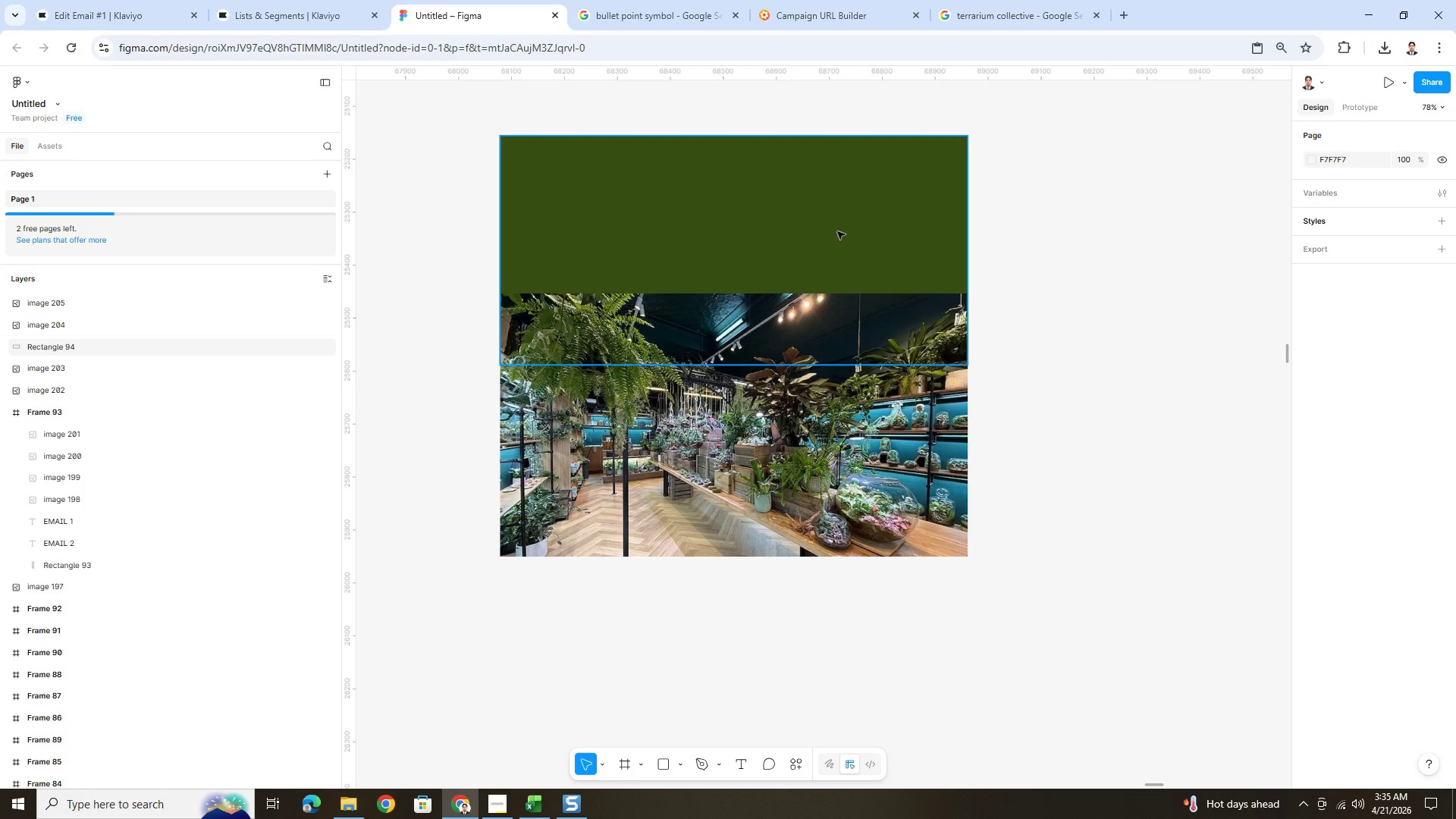 
left_click([799, 231])
 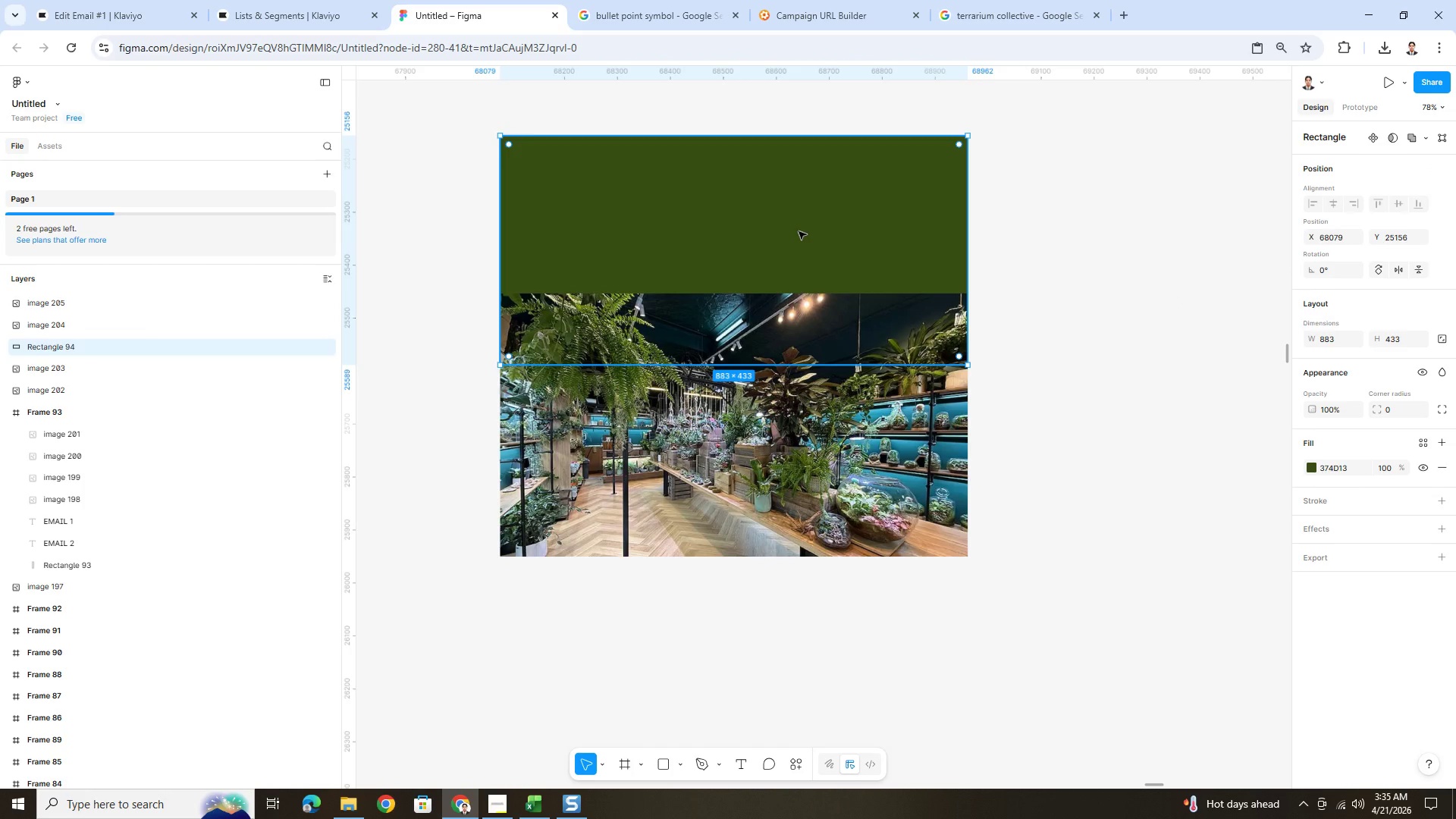 
key(Control+C)
 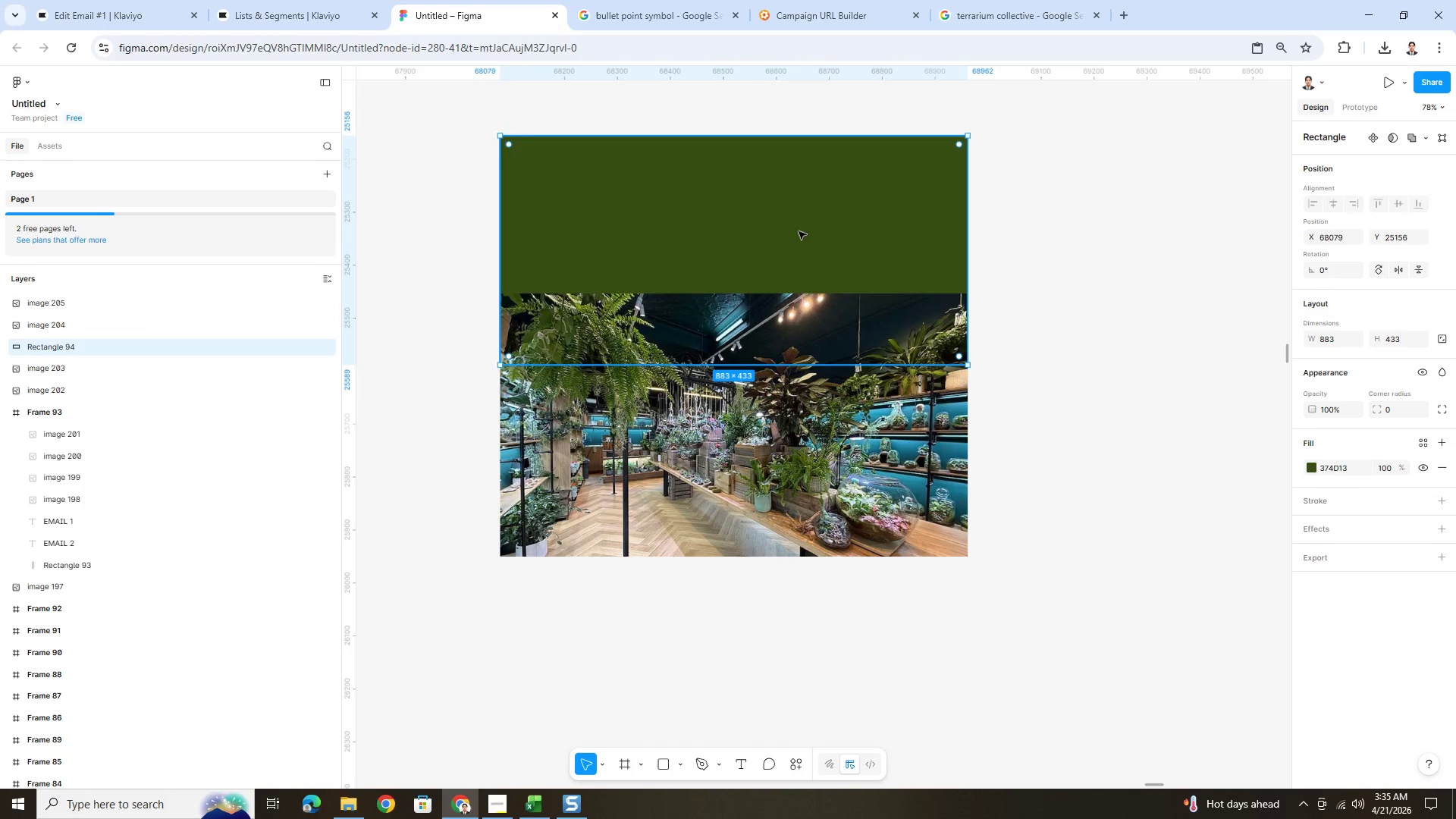 
key(Control+V)
 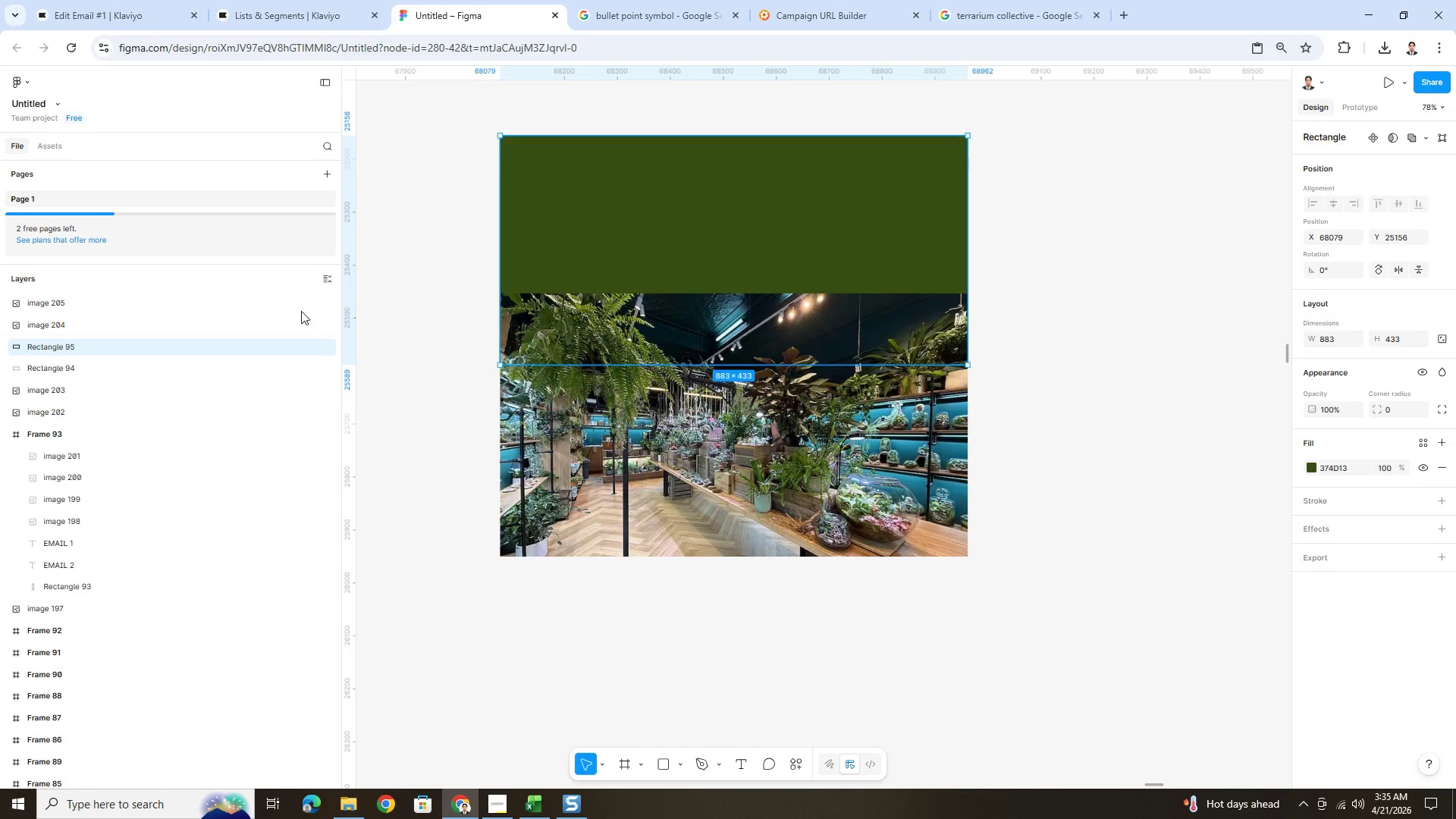 
left_click_drag(start_coordinate=[234, 350], to_coordinate=[234, 318])
 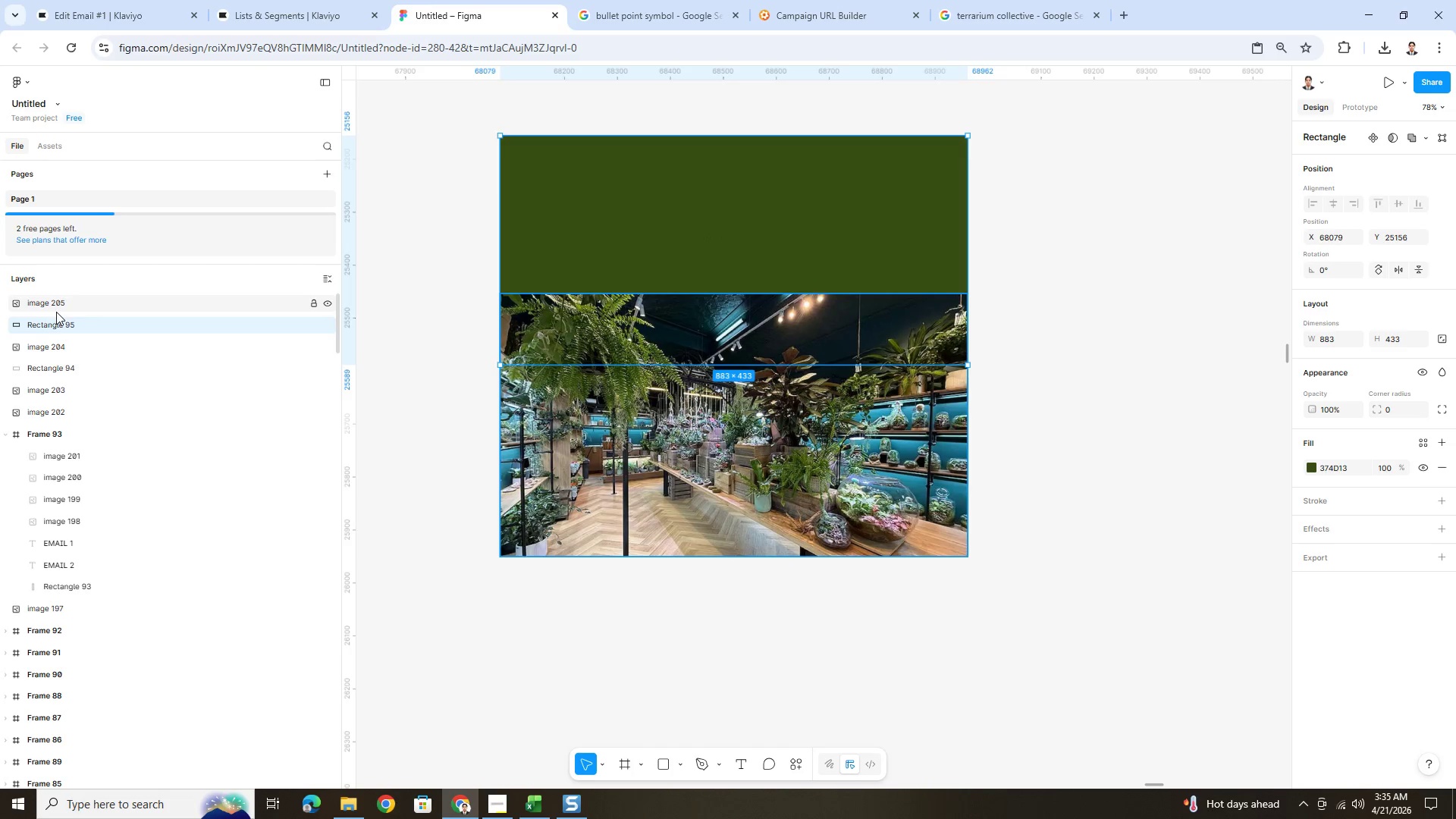 
left_click_drag(start_coordinate=[74, 321], to_coordinate=[80, 295])
 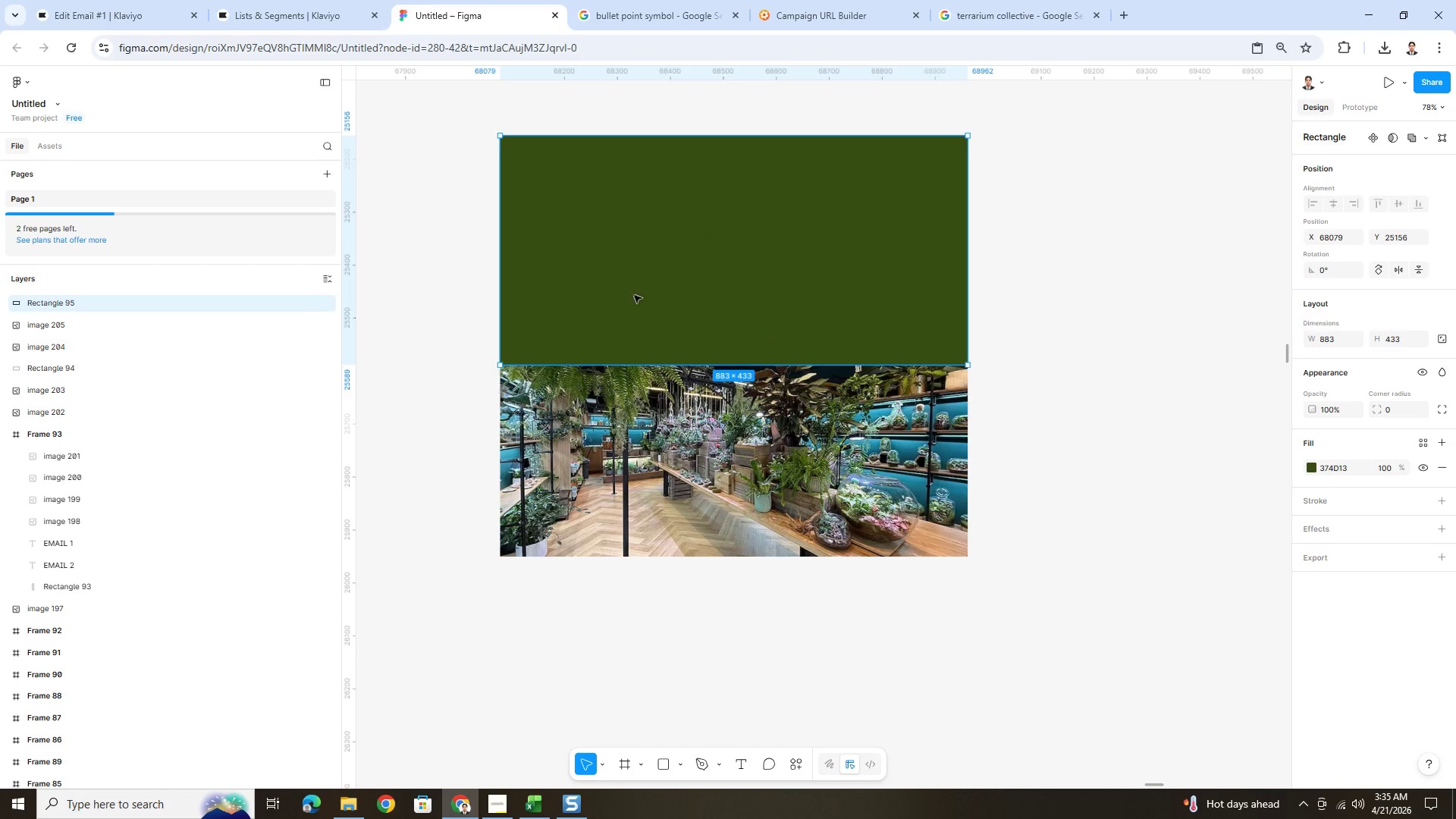 
left_click_drag(start_coordinate=[721, 287], to_coordinate=[725, 337])
 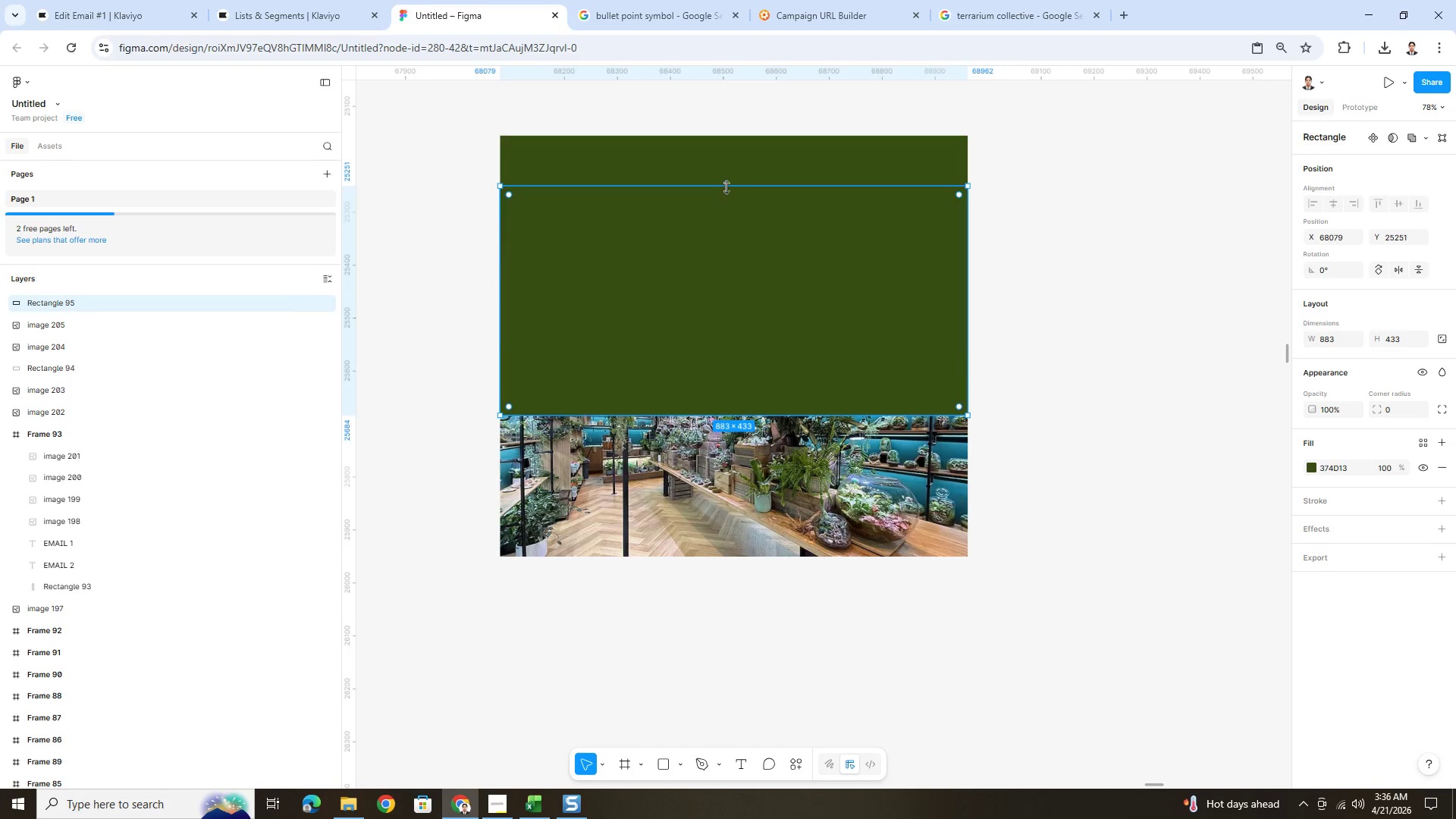 
left_click_drag(start_coordinate=[726, 186], to_coordinate=[727, 312])
 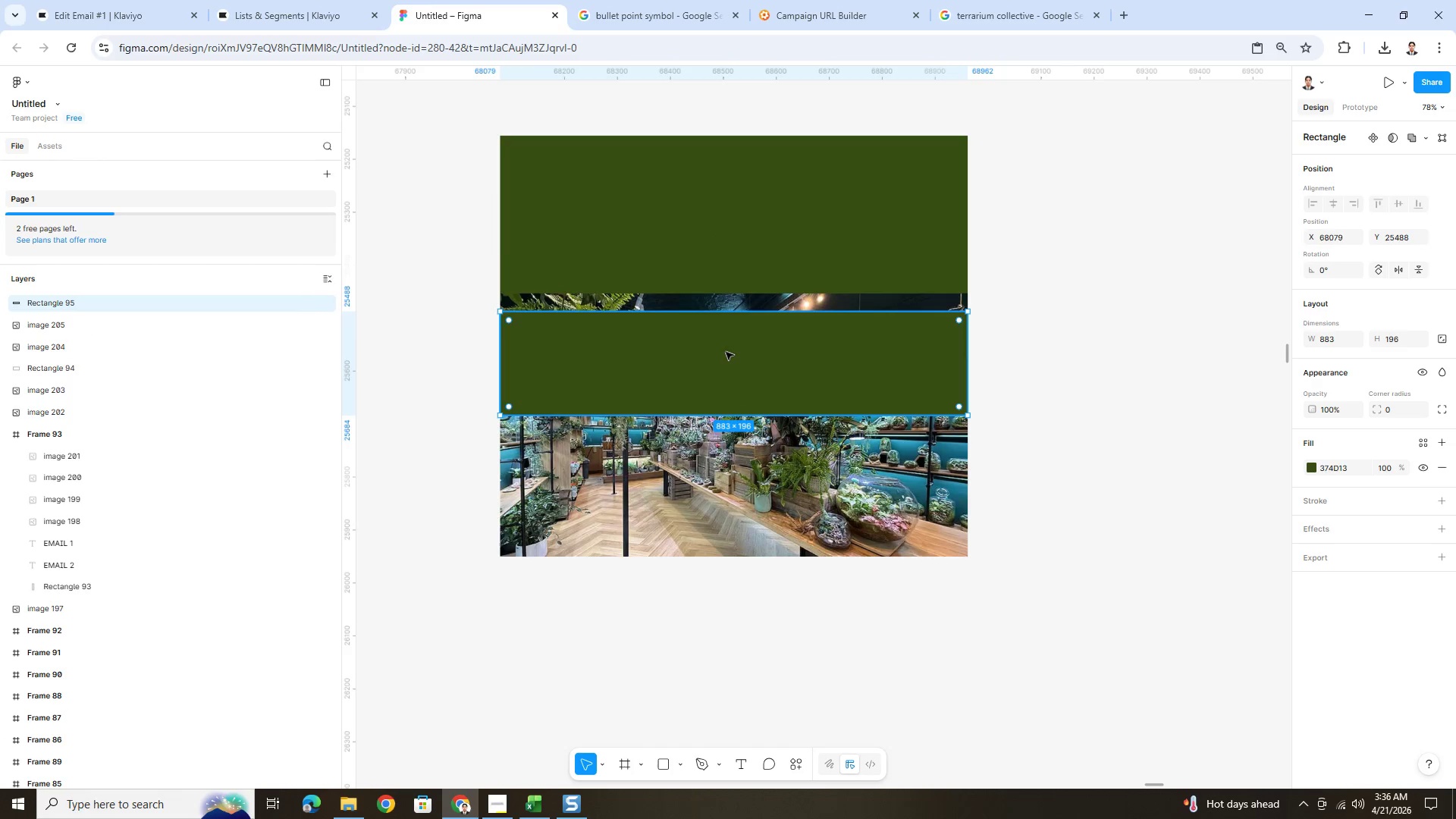 
left_click_drag(start_coordinate=[726, 352], to_coordinate=[728, 334])
 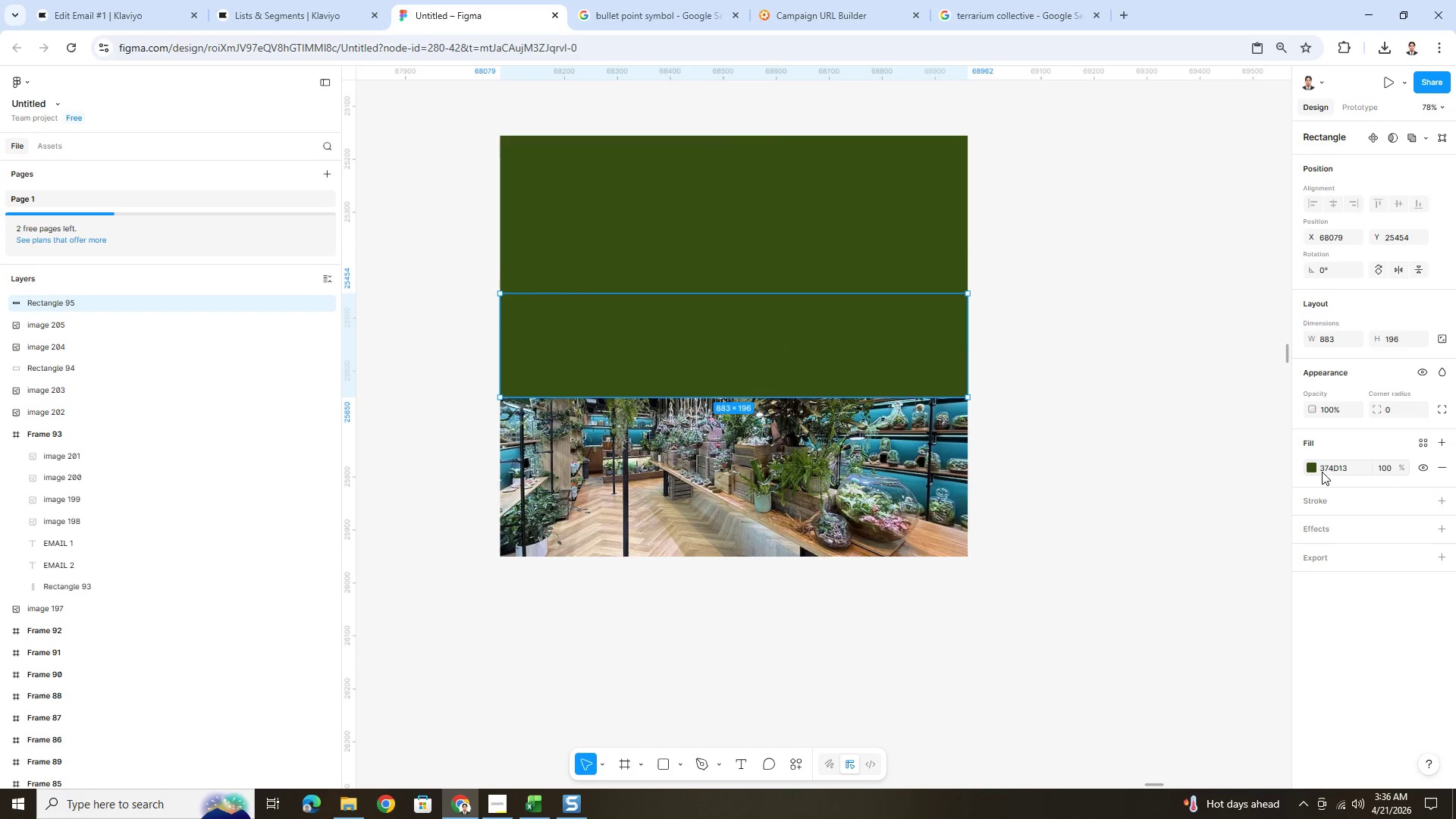 
left_click([1310, 468])
 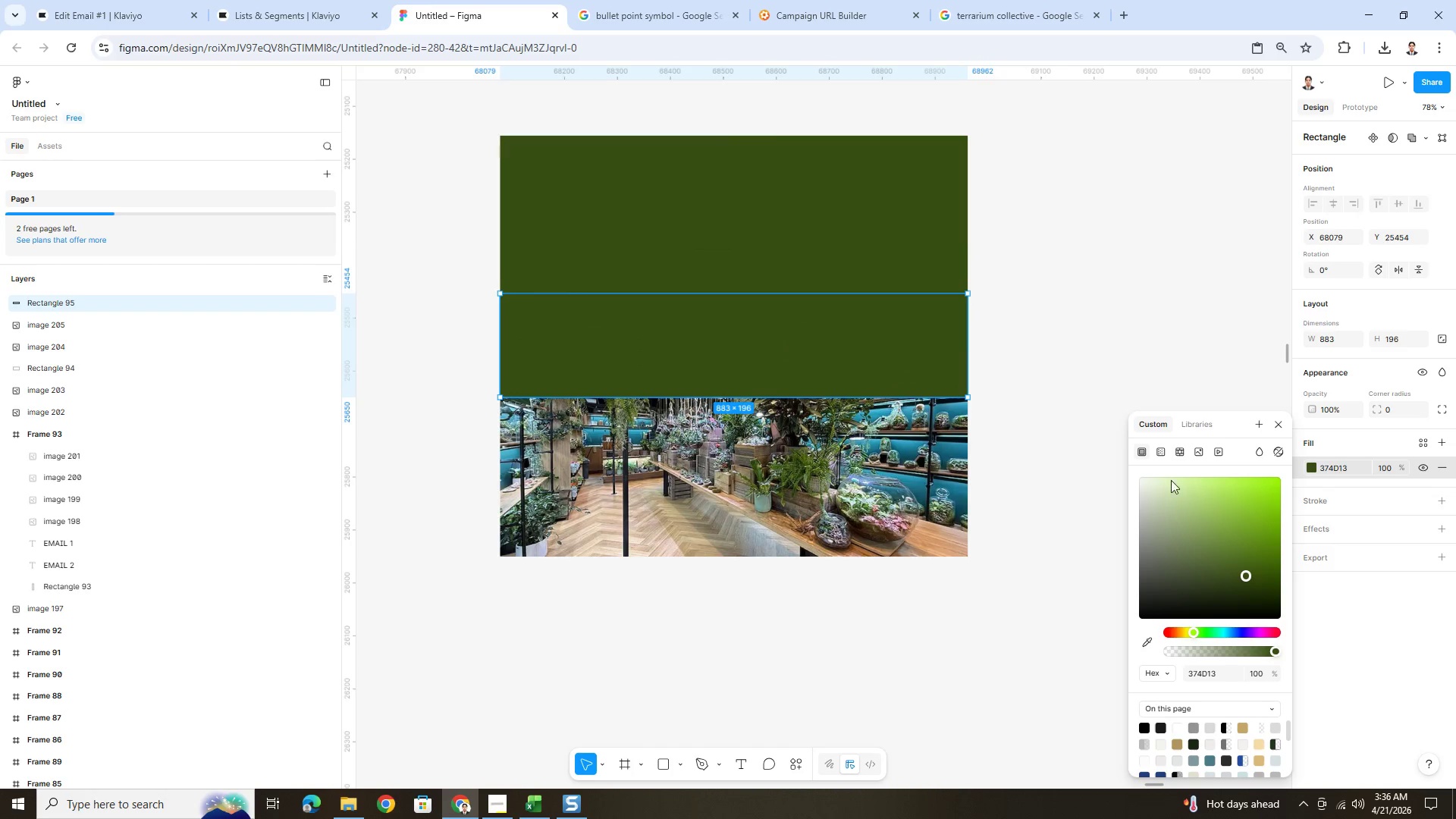 
left_click([1160, 451])
 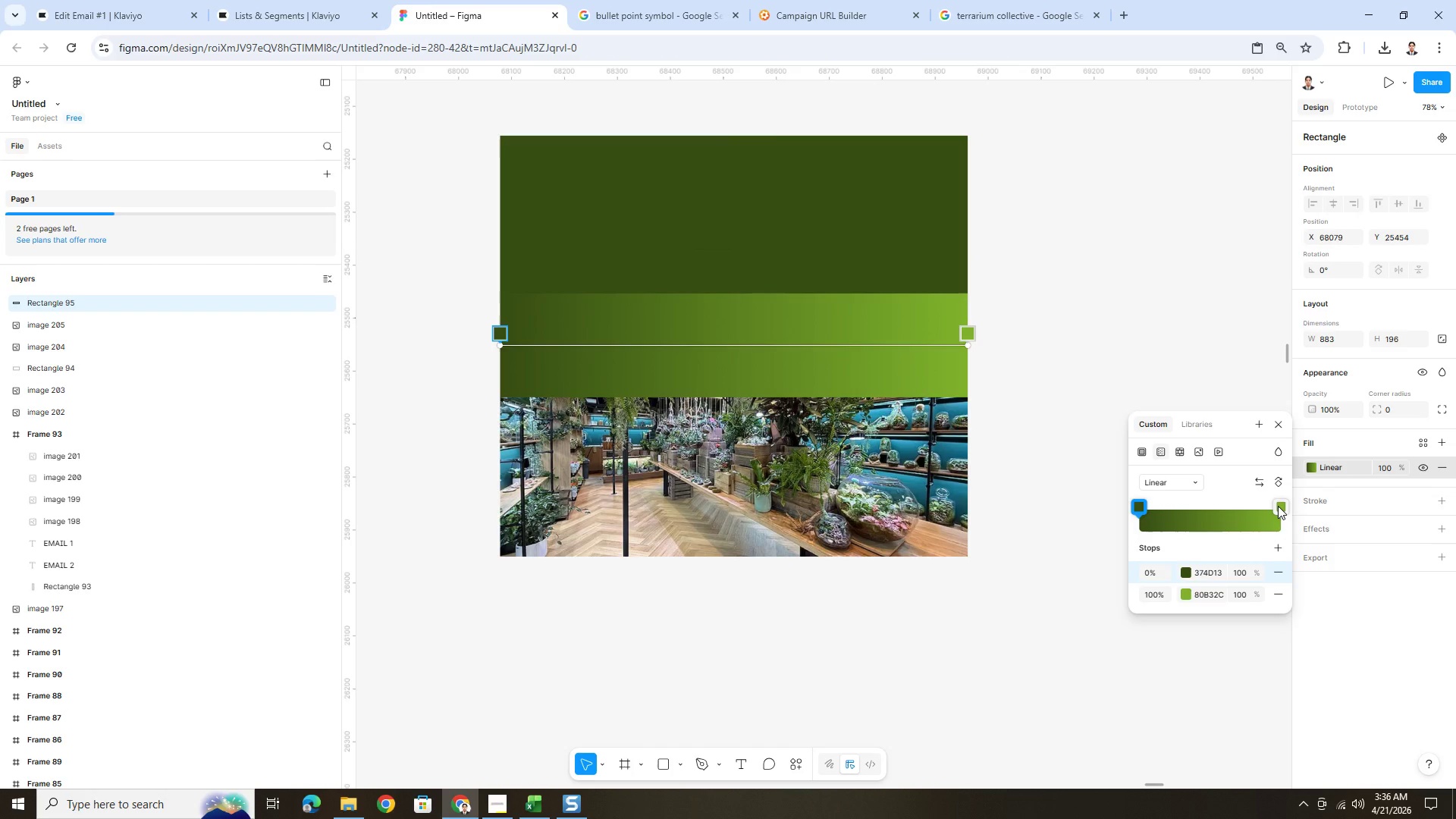 
left_click([1275, 479])
 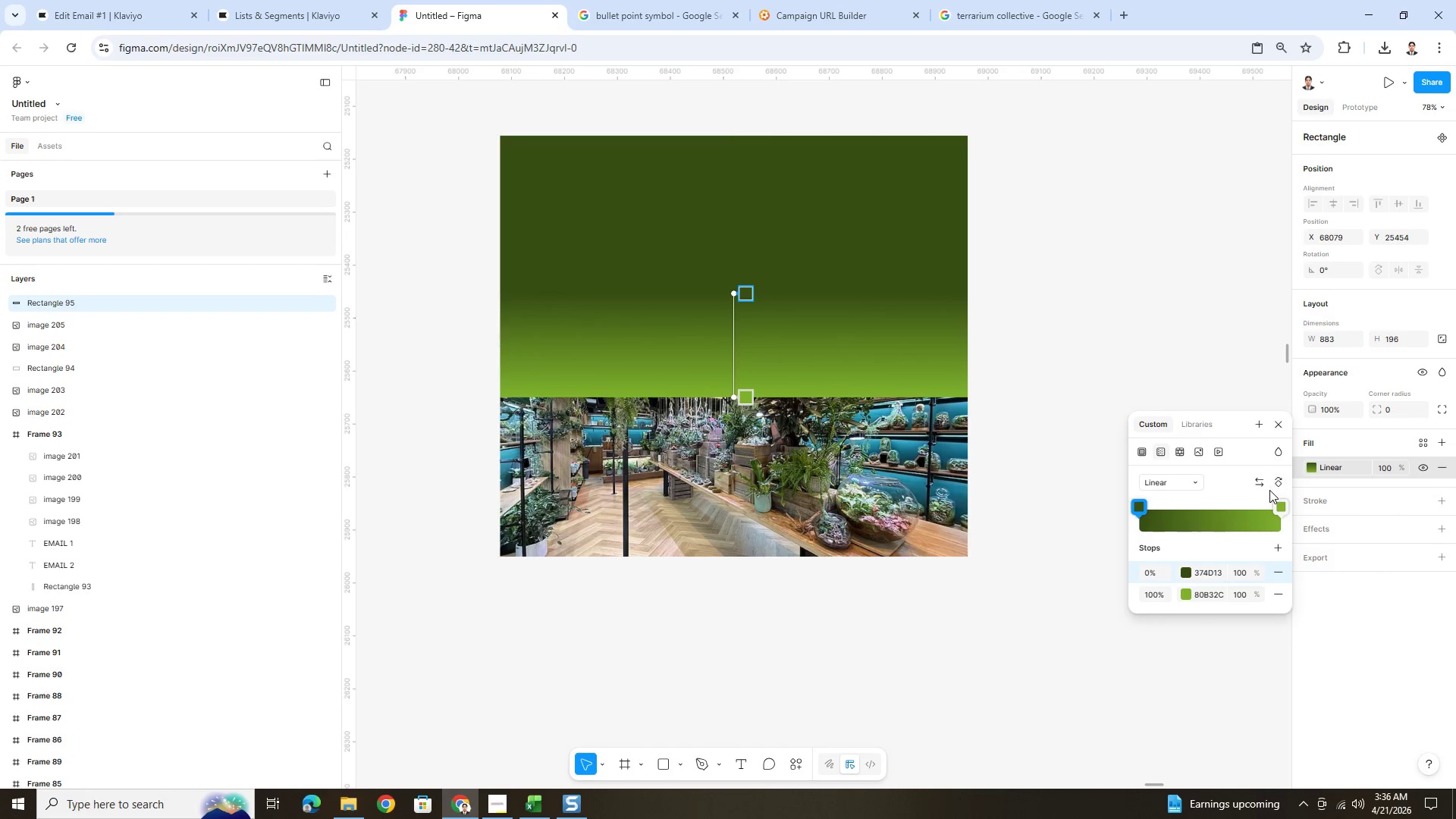 
wait(7.25)
 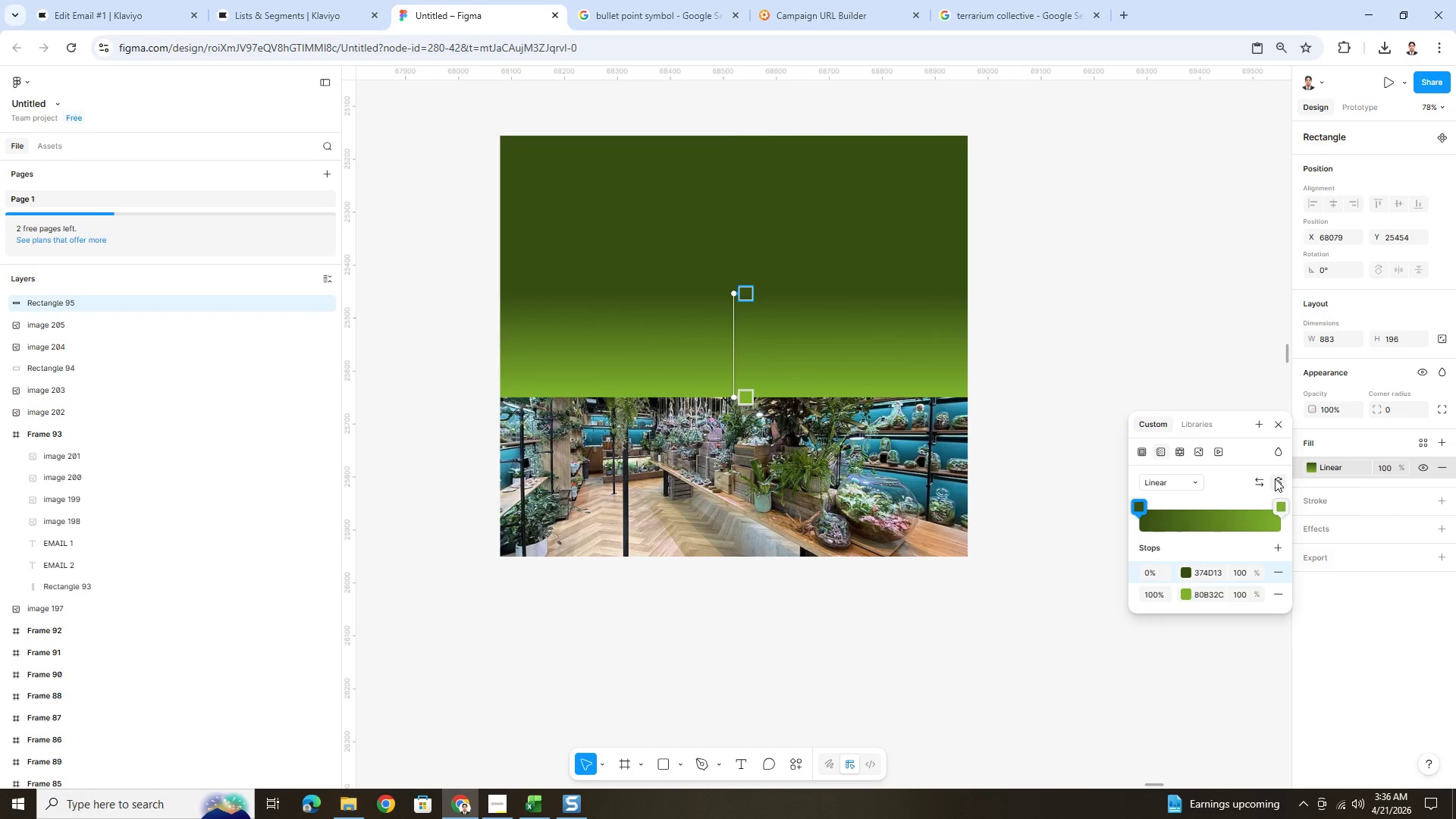 
left_click([1181, 592])
 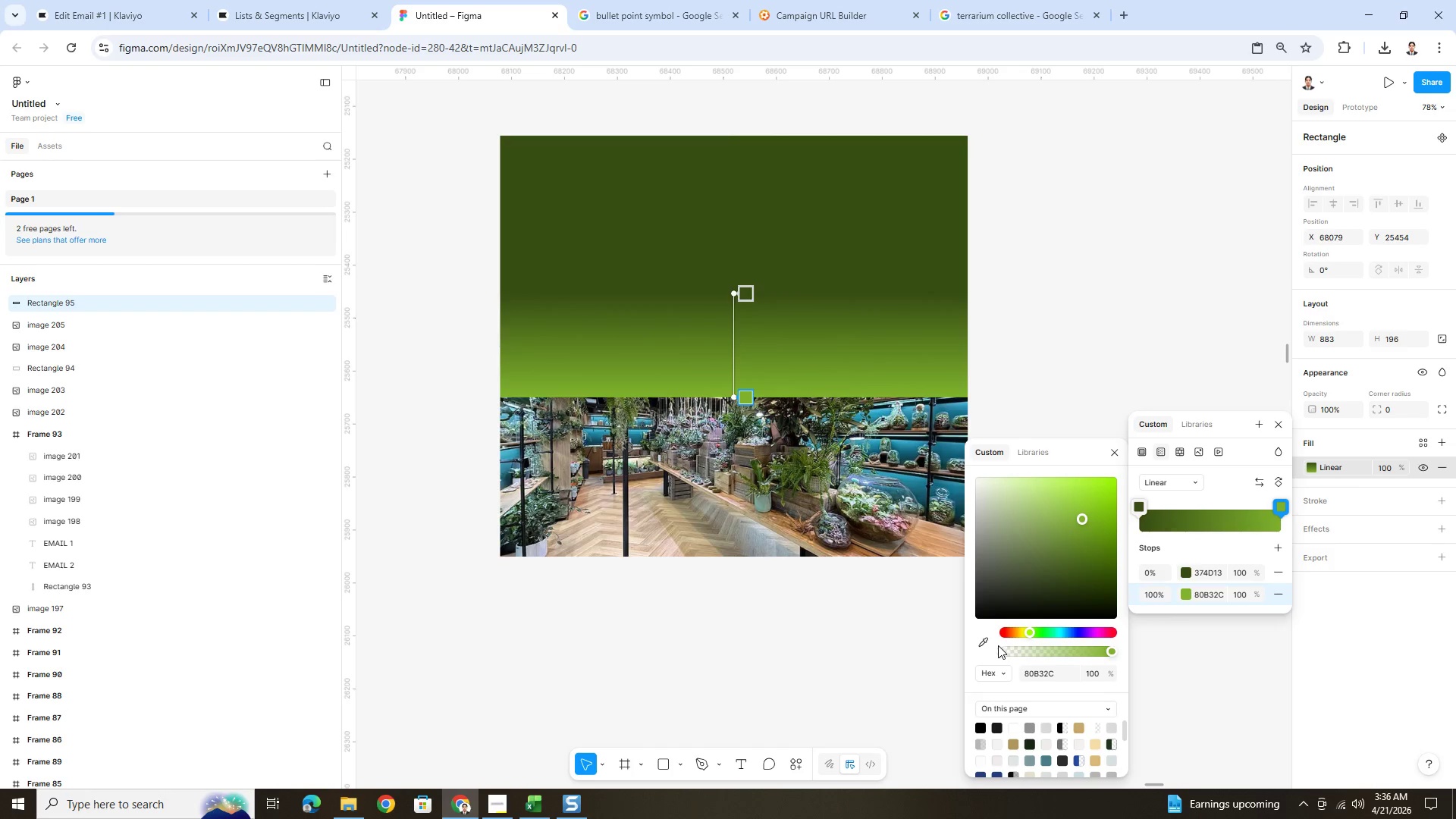 
left_click([986, 641])
 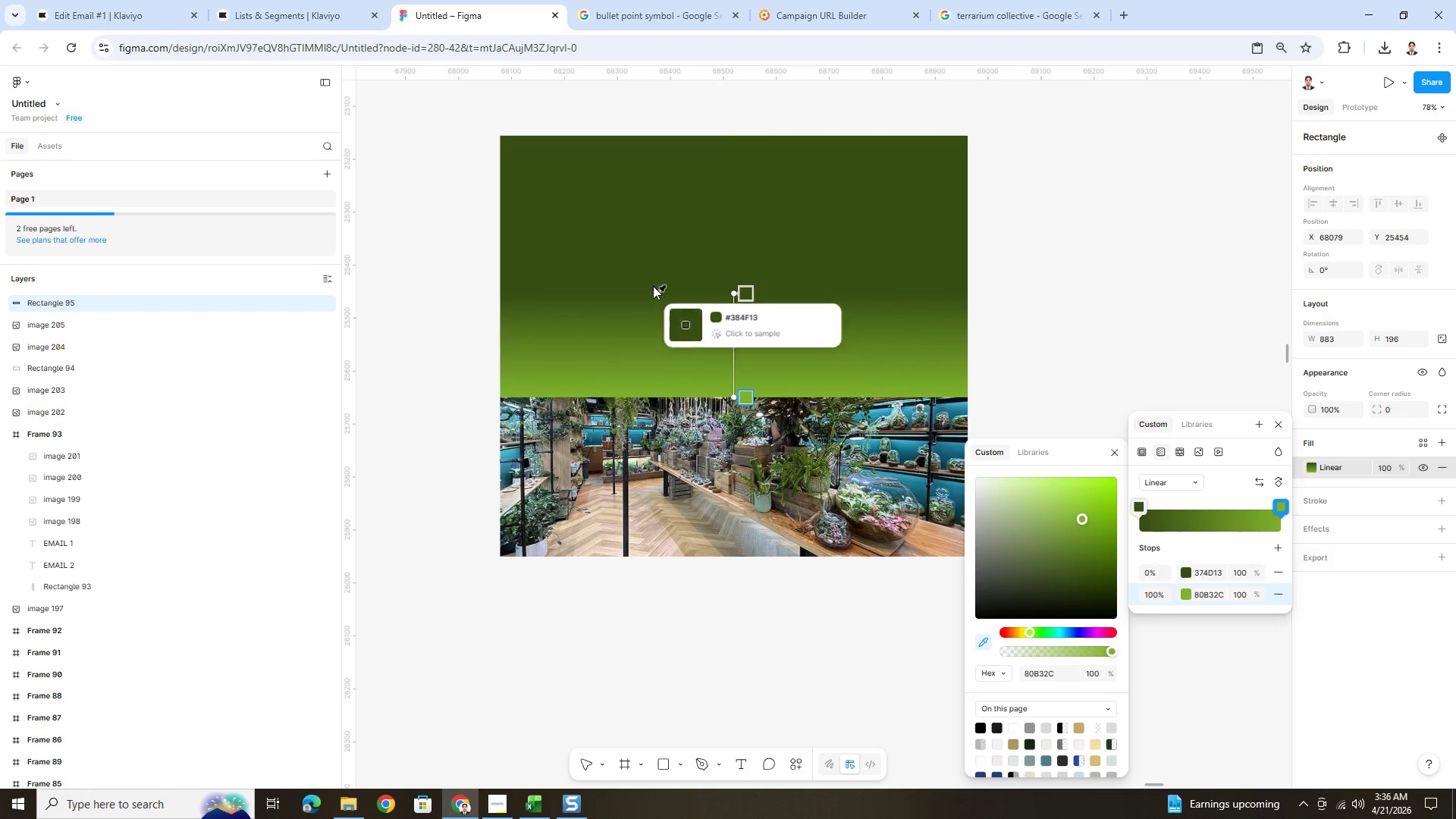 
left_click([650, 269])
 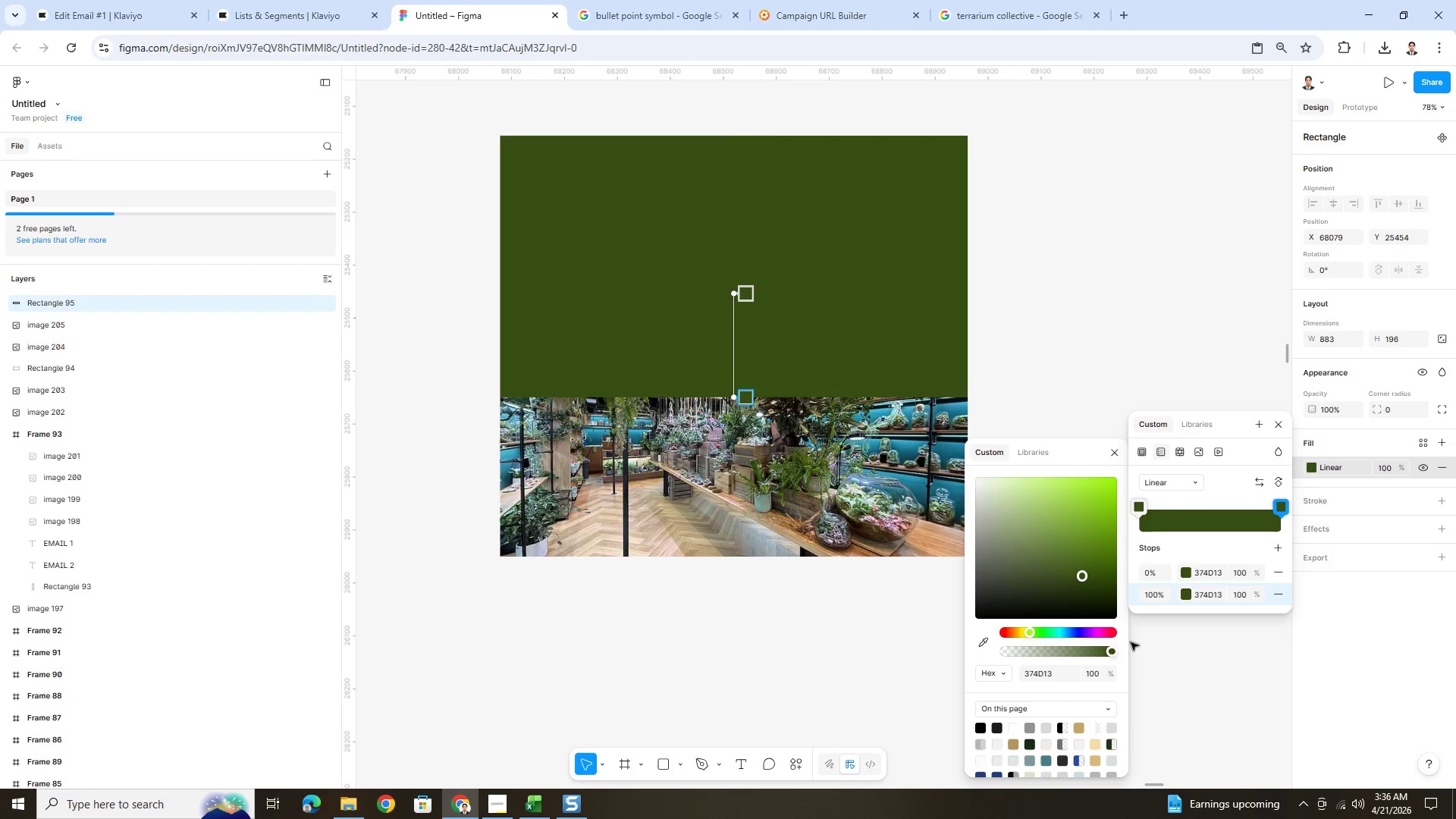 
left_click_drag(start_coordinate=[1110, 650], to_coordinate=[807, 642])
 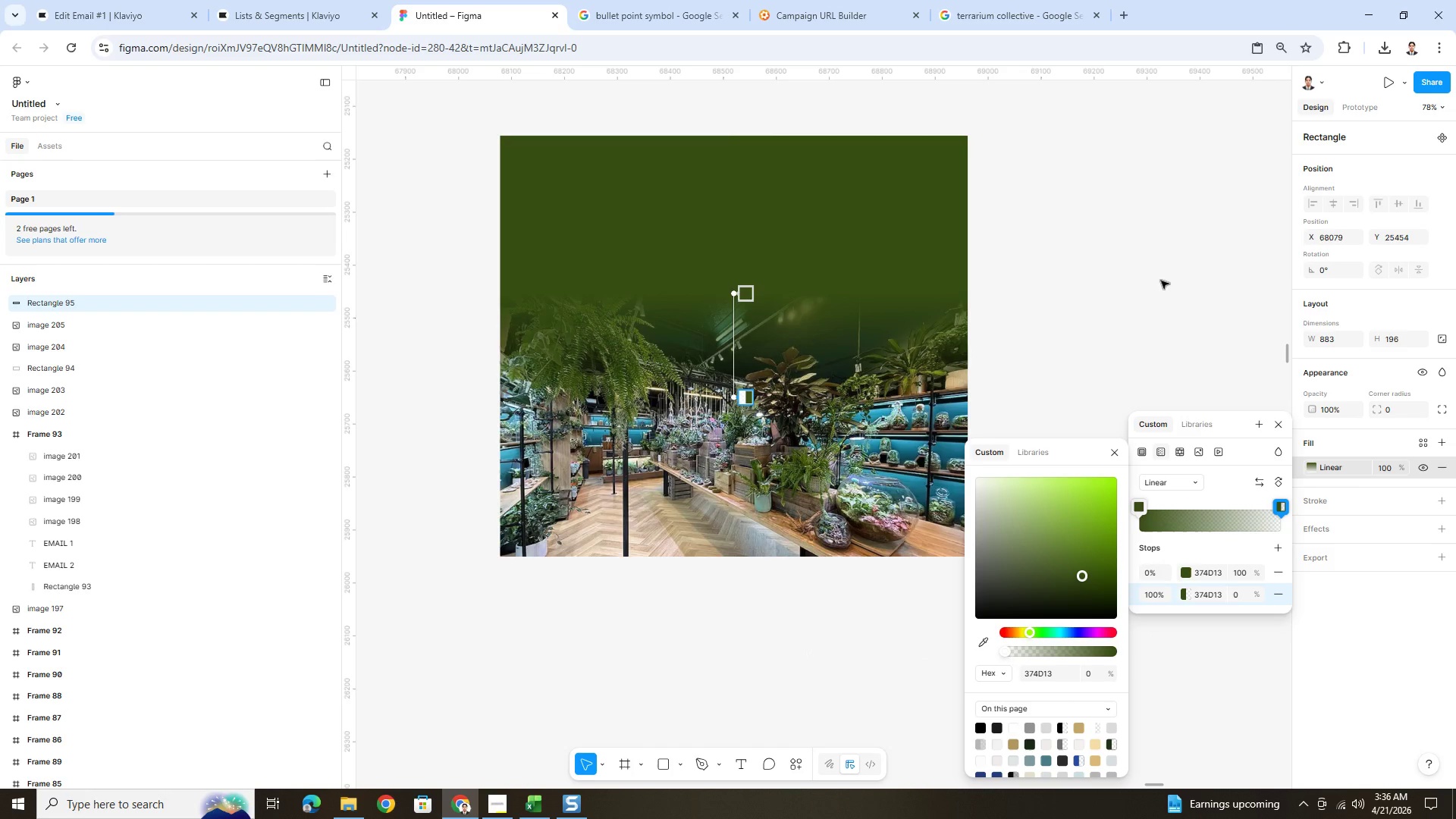 
double_click([1161, 281])
 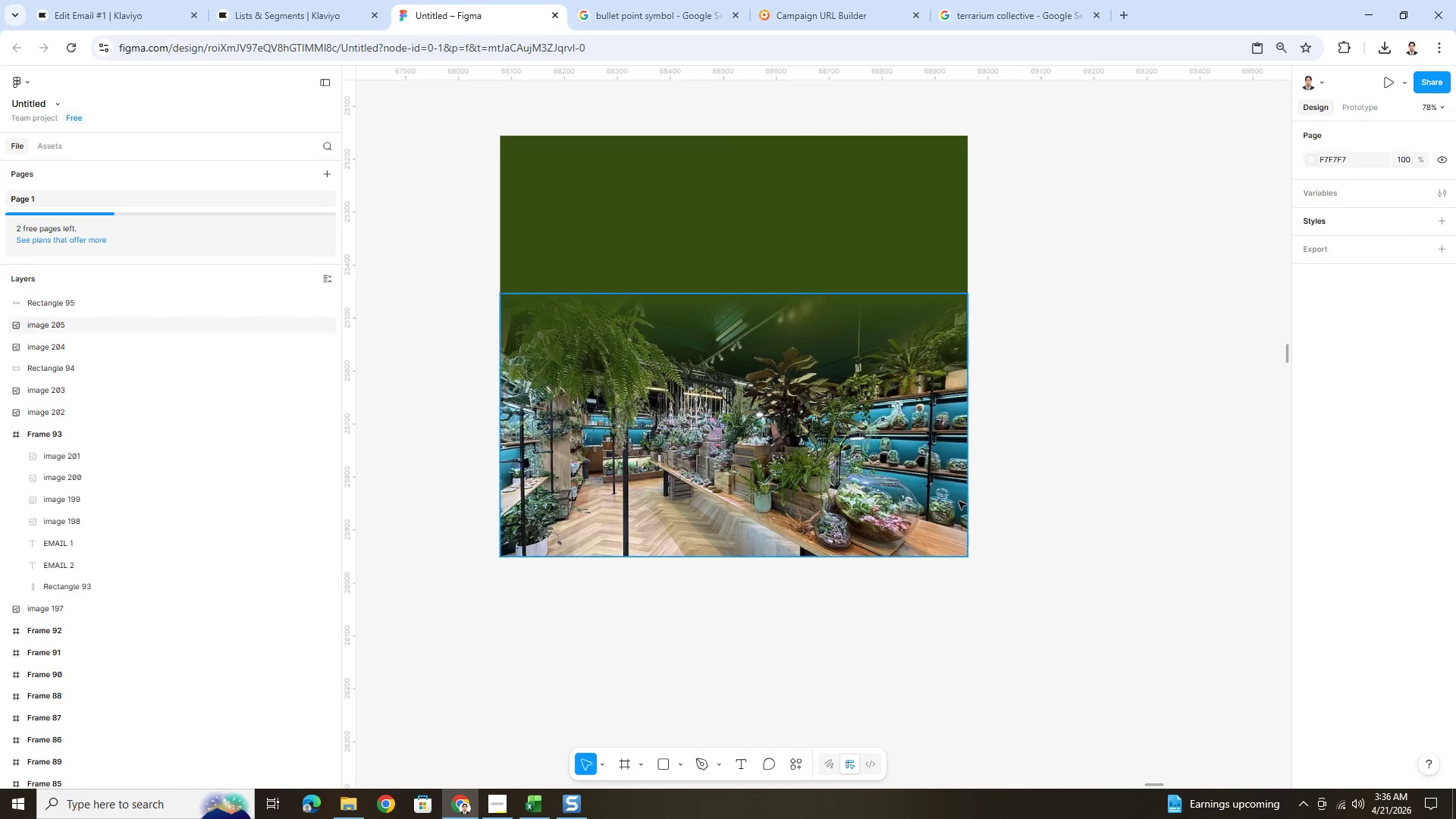 
hold_key(key=ControlLeft, duration=0.72)
scroll: coordinate [892, 484], scroll_direction: down, amount: 4.0
 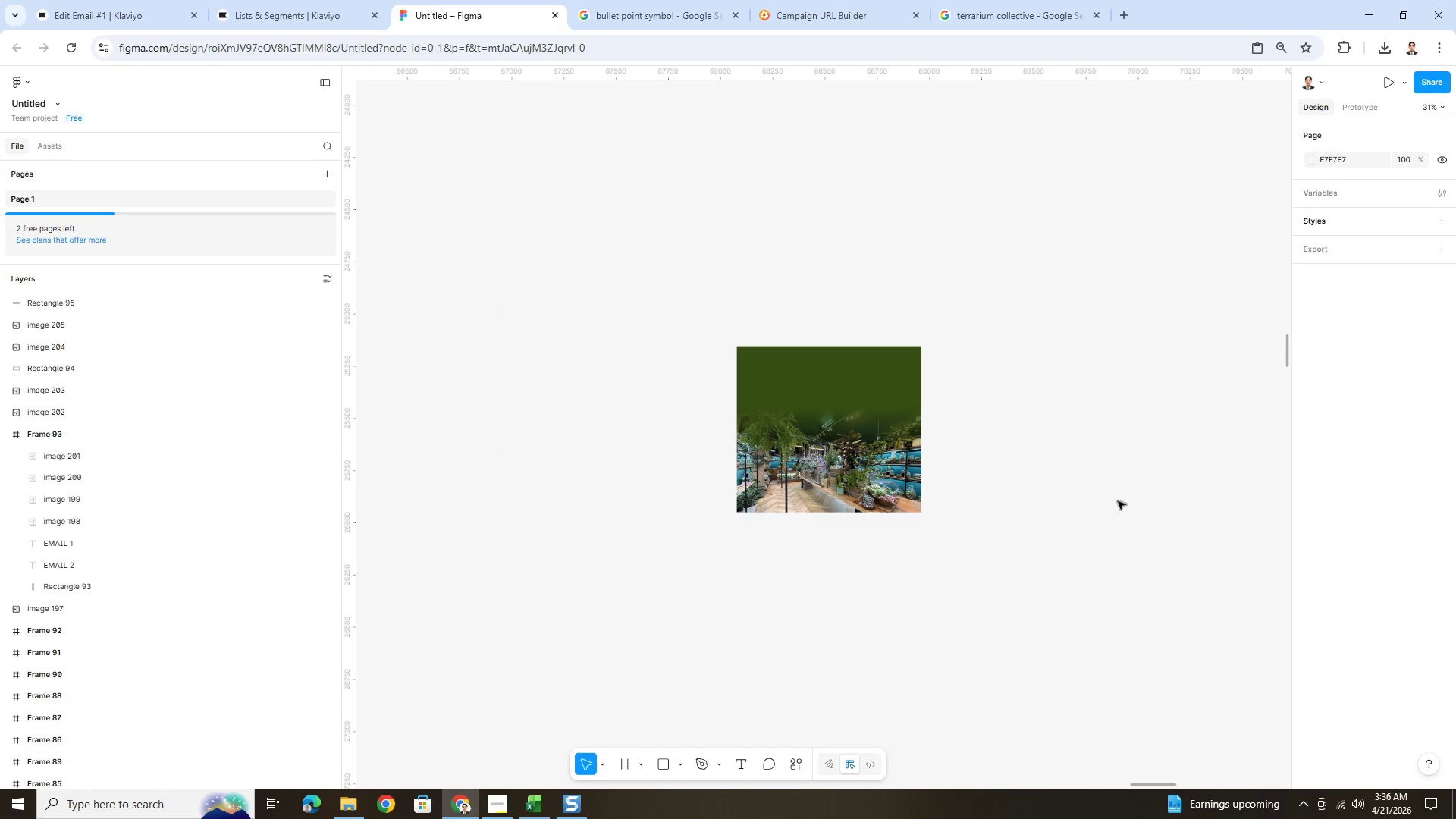 
left_click([1118, 501])
 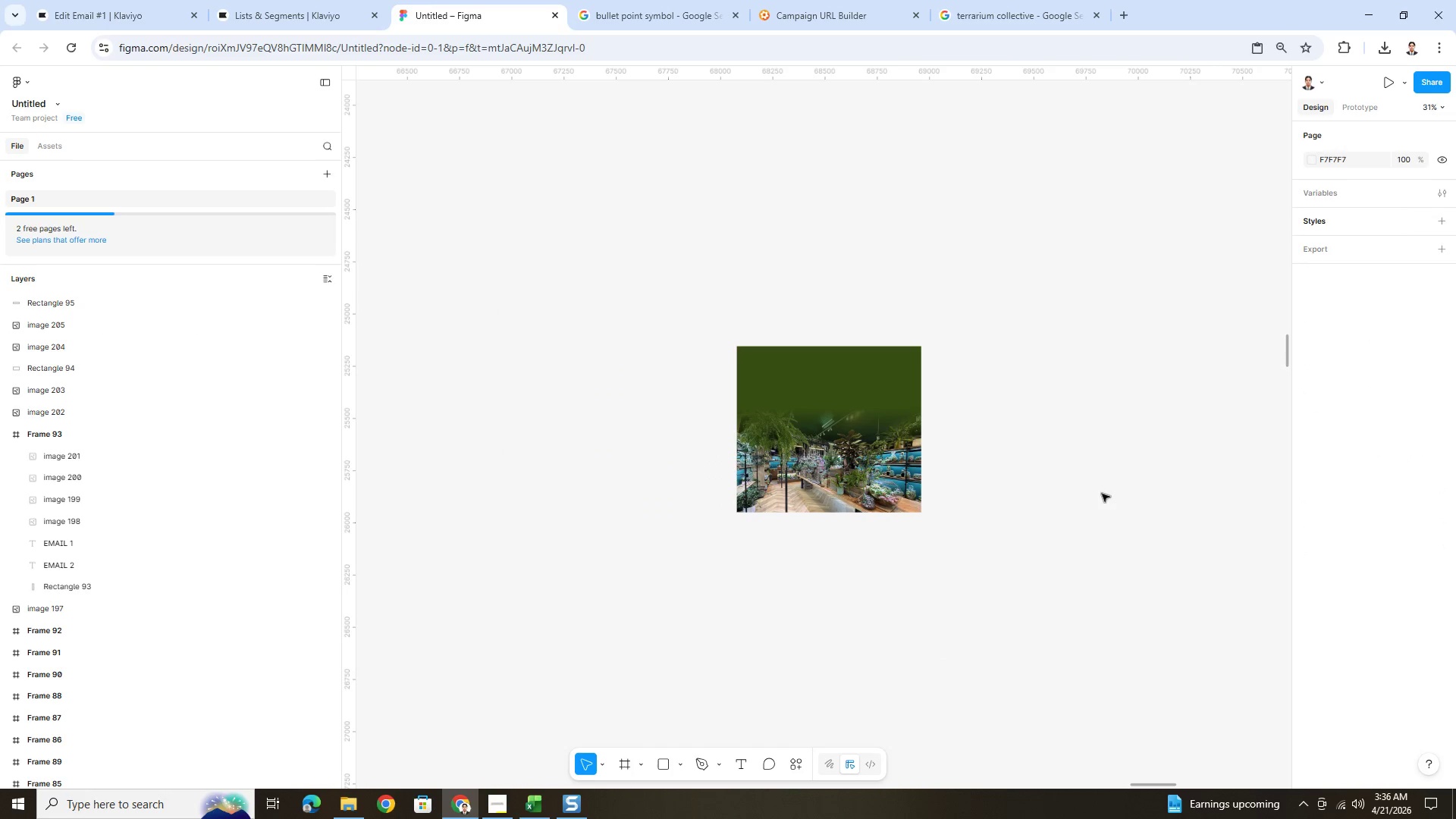 
hold_key(key=ControlLeft, duration=0.52)
scroll: coordinate [1106, 485], scroll_direction: up, amount: 3.0
 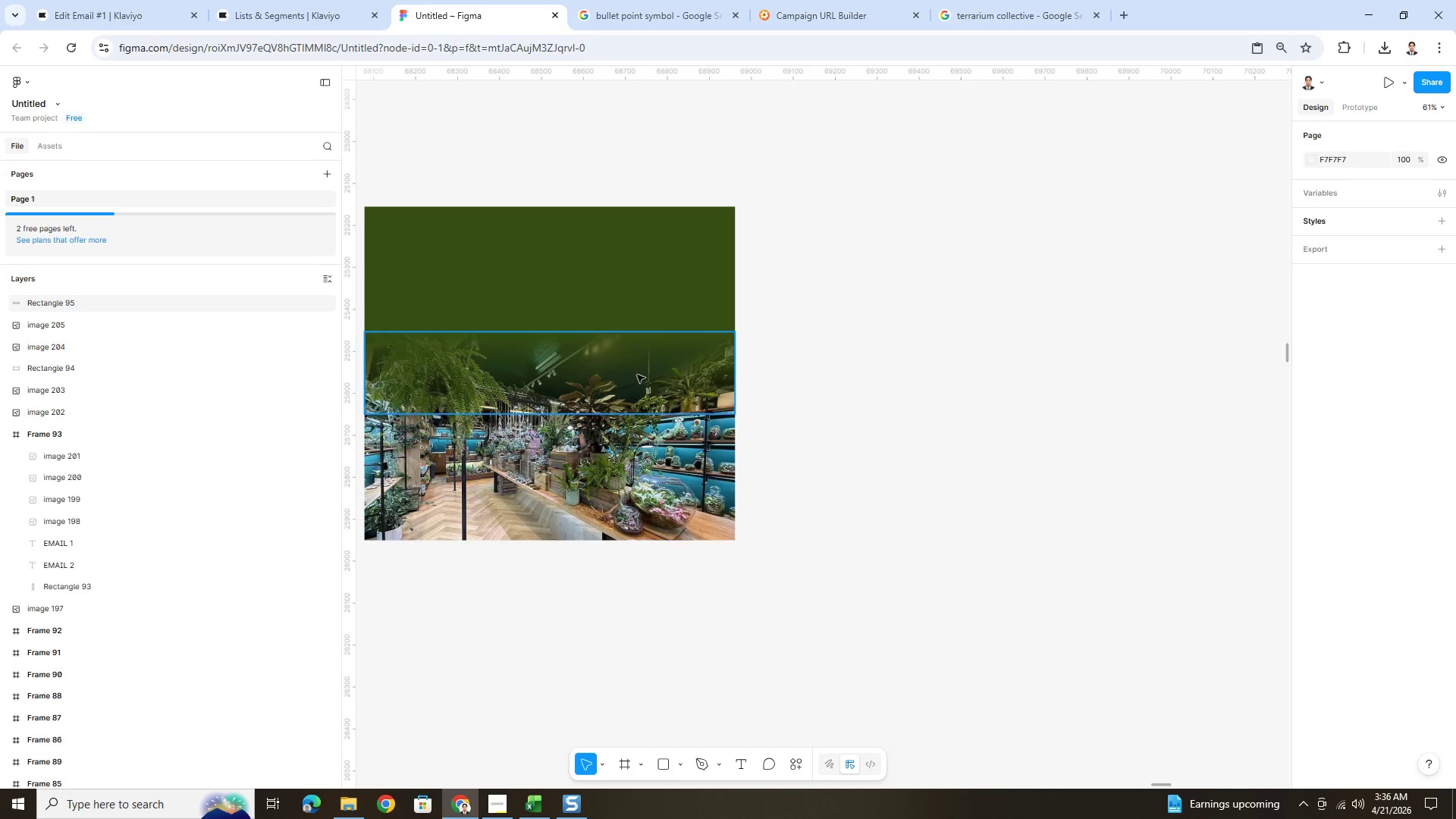 
hold_key(key=ControlLeft, duration=1.36)
 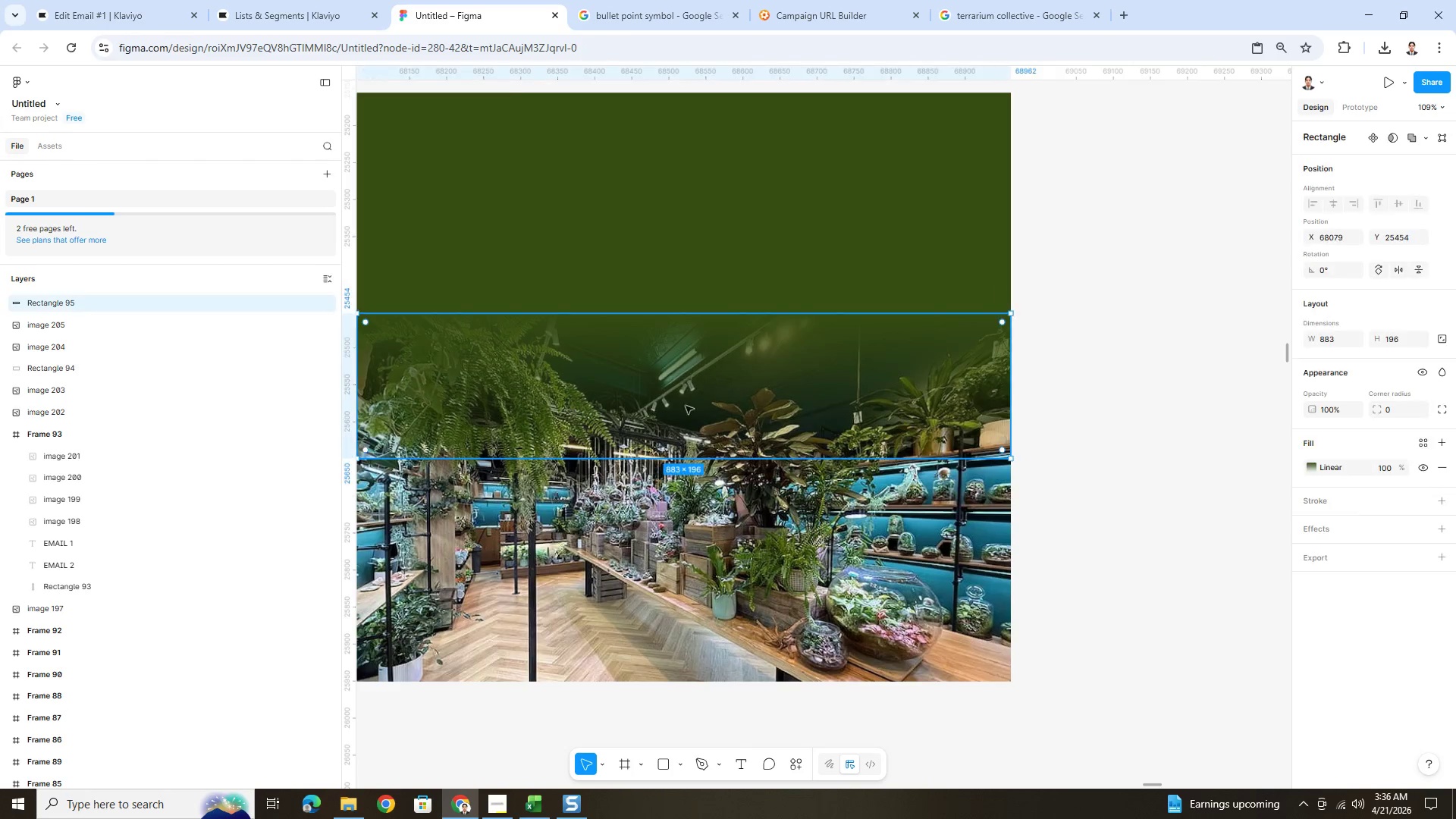 
left_click([707, 380])
 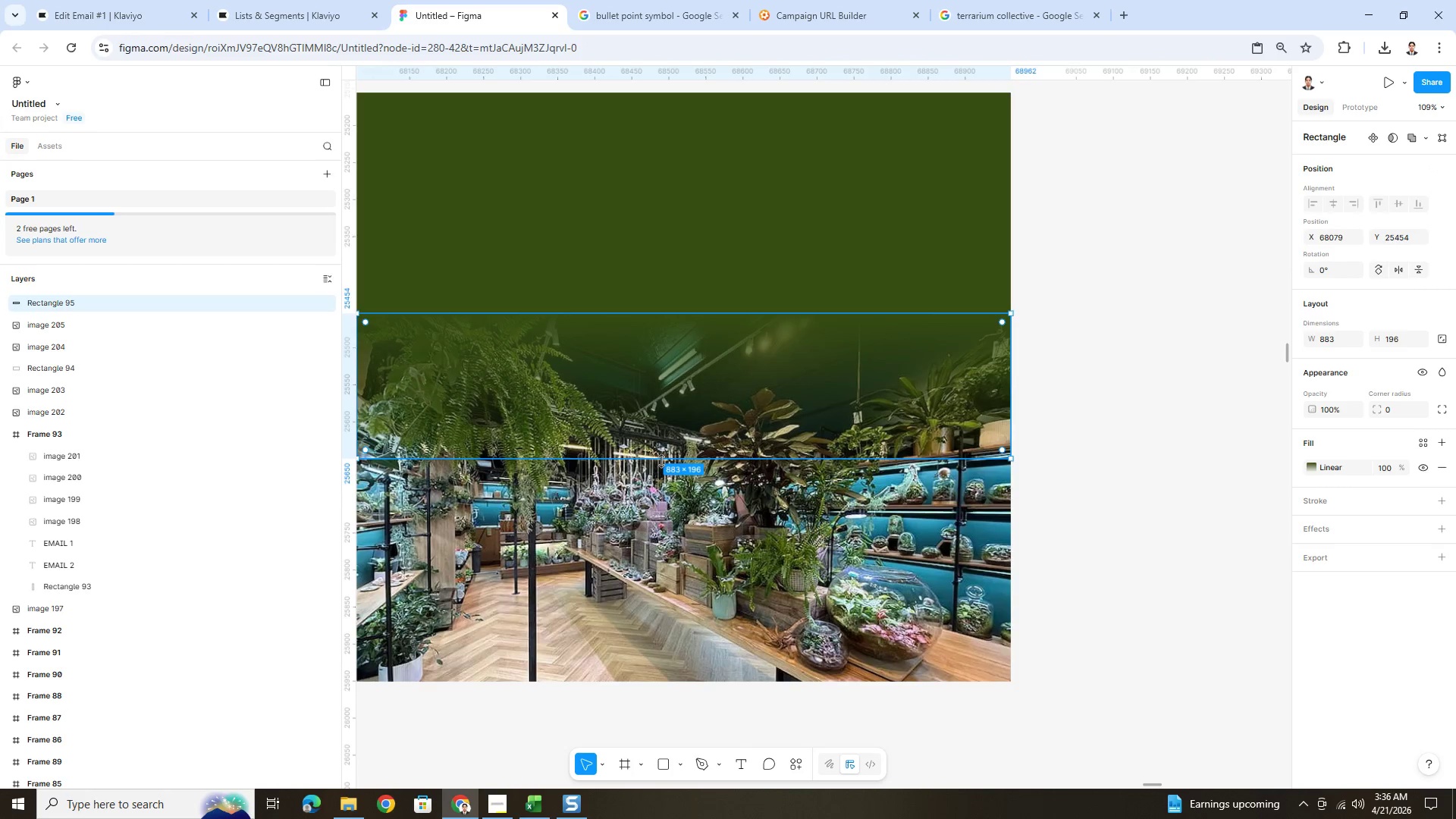 
scroll: coordinate [632, 383], scroll_direction: up, amount: 4.0
 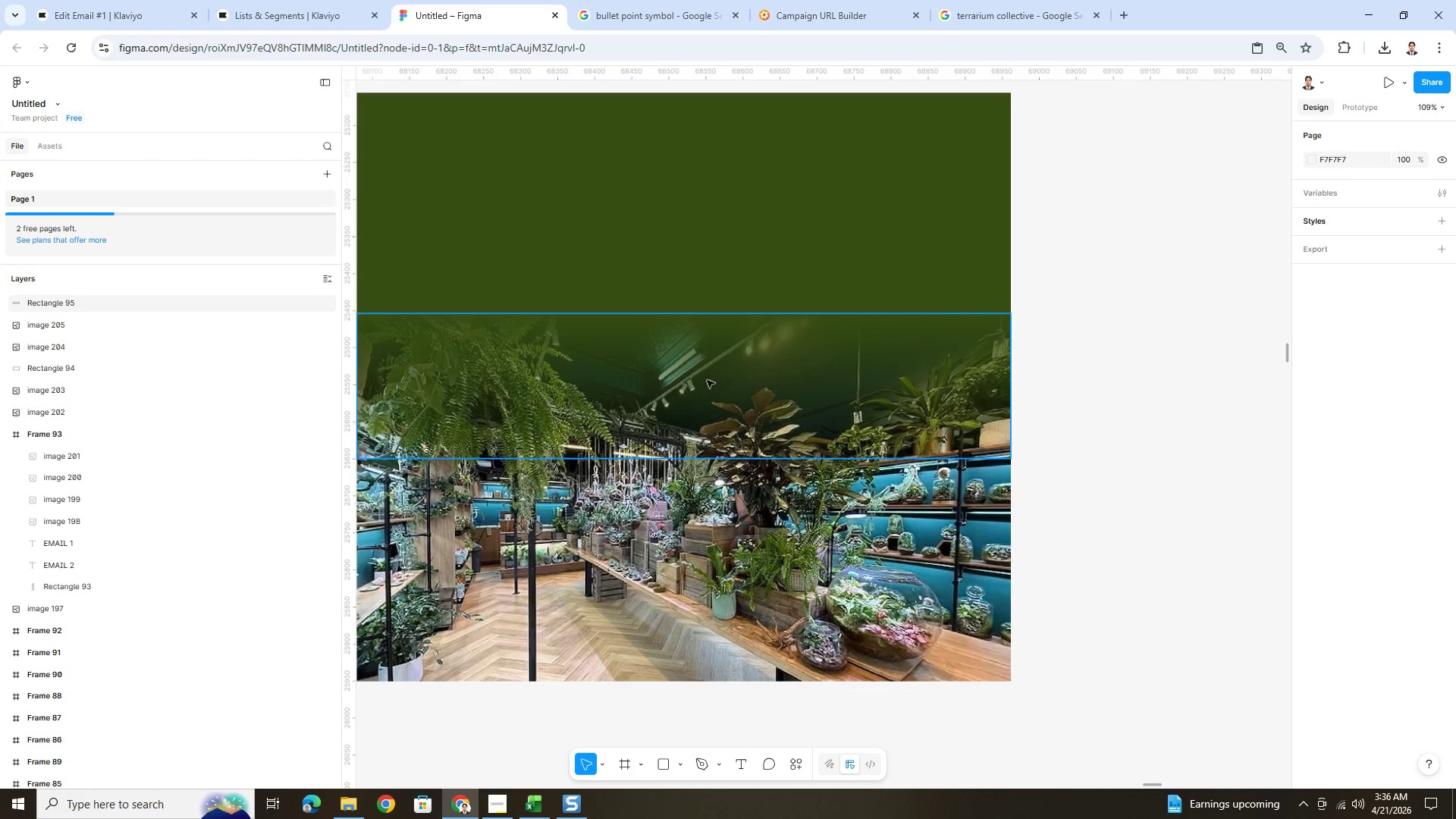 
left_click_drag(start_coordinate=[661, 460], to_coordinate=[695, 398])
 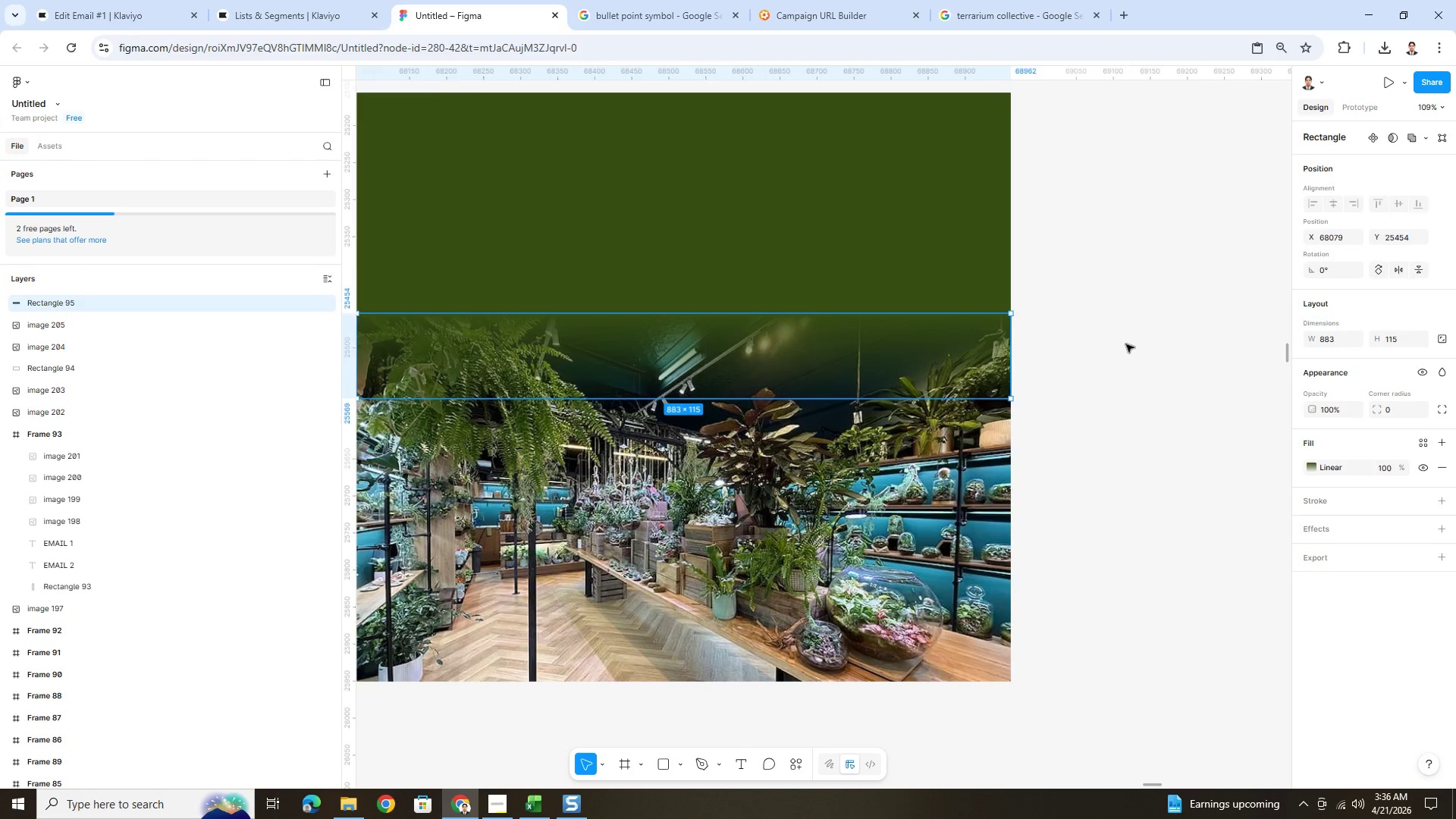 
double_click([1125, 345])
 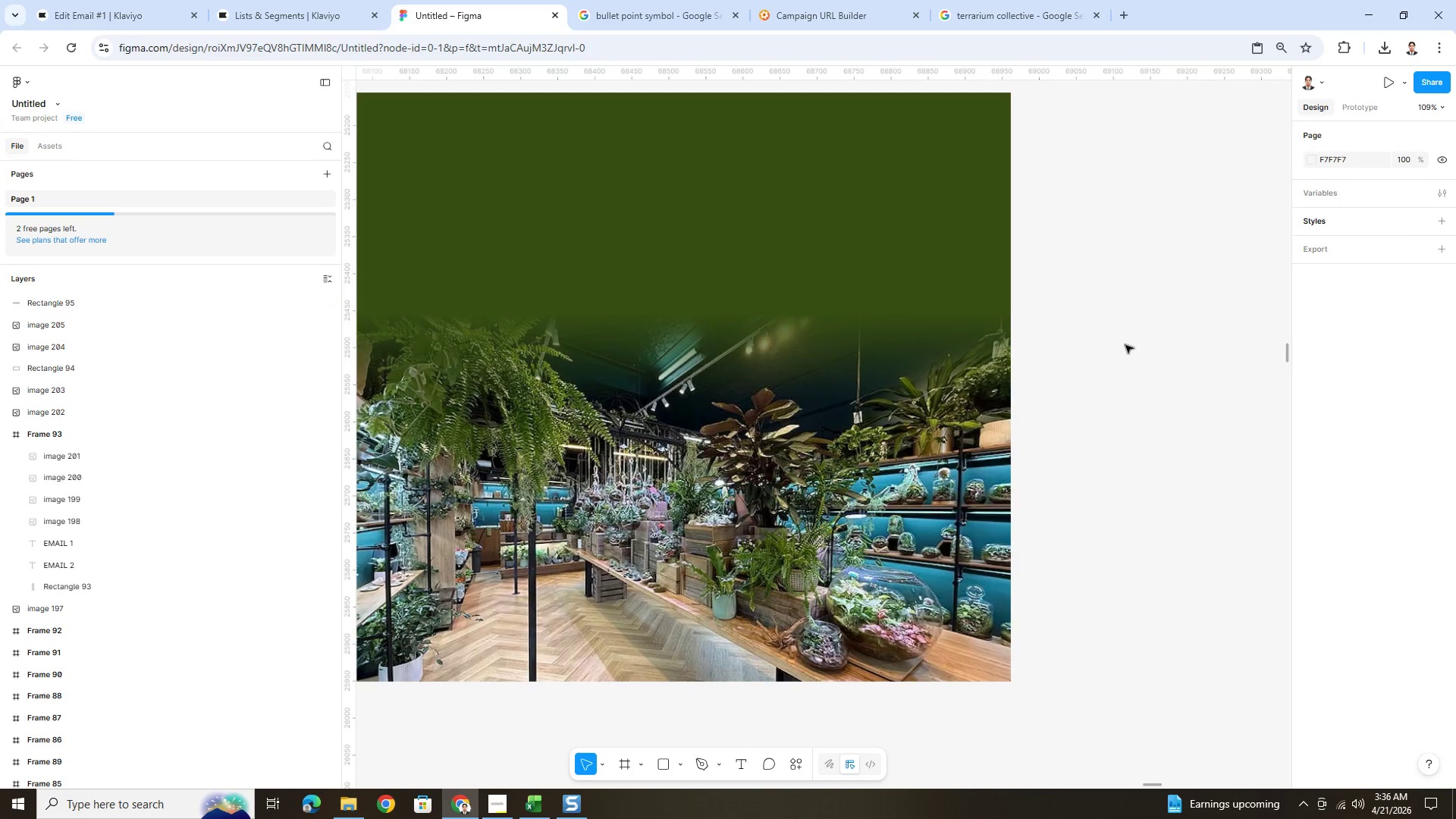 
hold_key(key=ControlLeft, duration=0.48)
scroll: coordinate [1125, 345], scroll_direction: down, amount: 6.0
 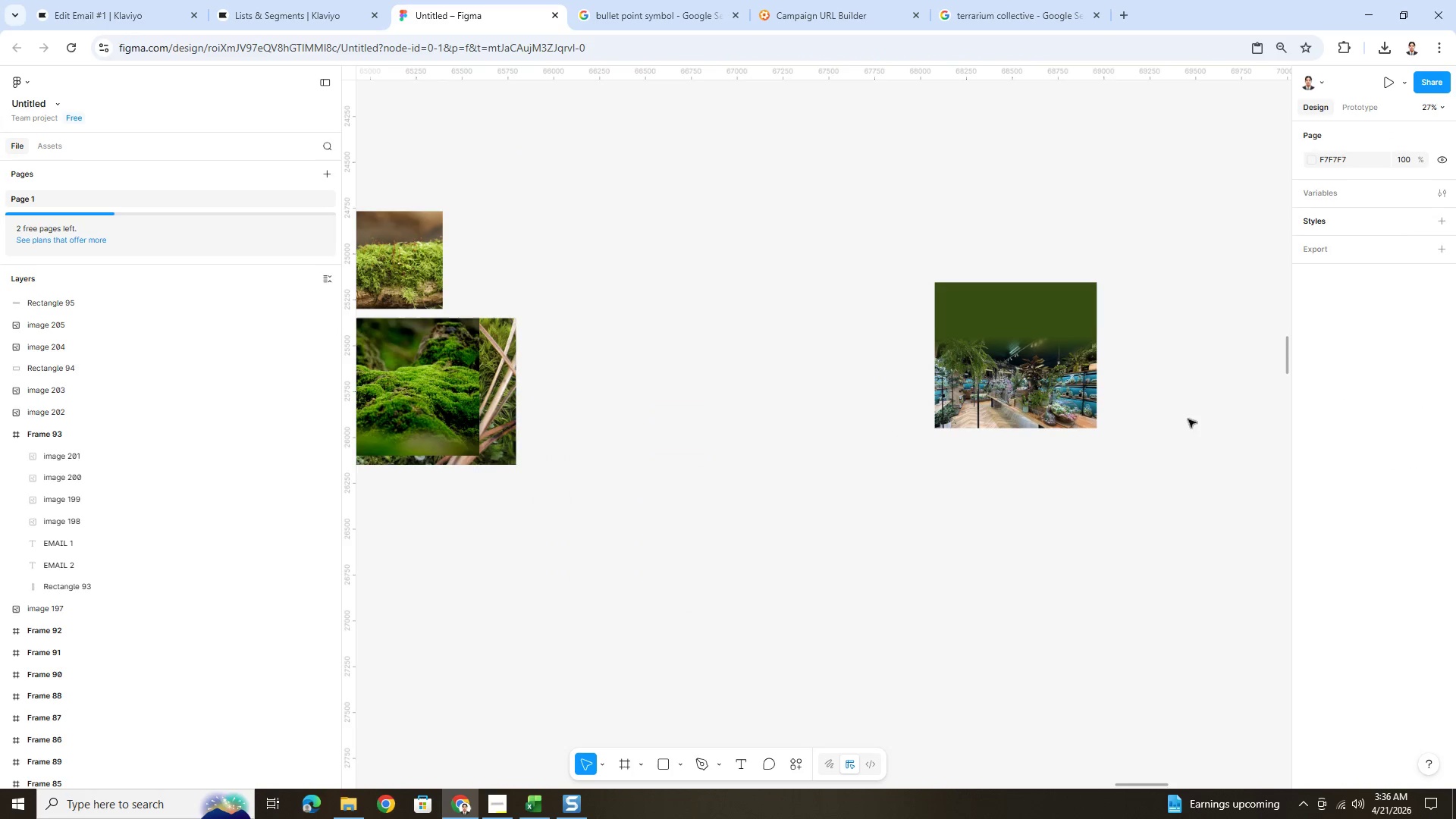 
hold_key(key=ControlLeft, duration=0.62)
scroll: coordinate [1197, 429], scroll_direction: up, amount: 6.0
 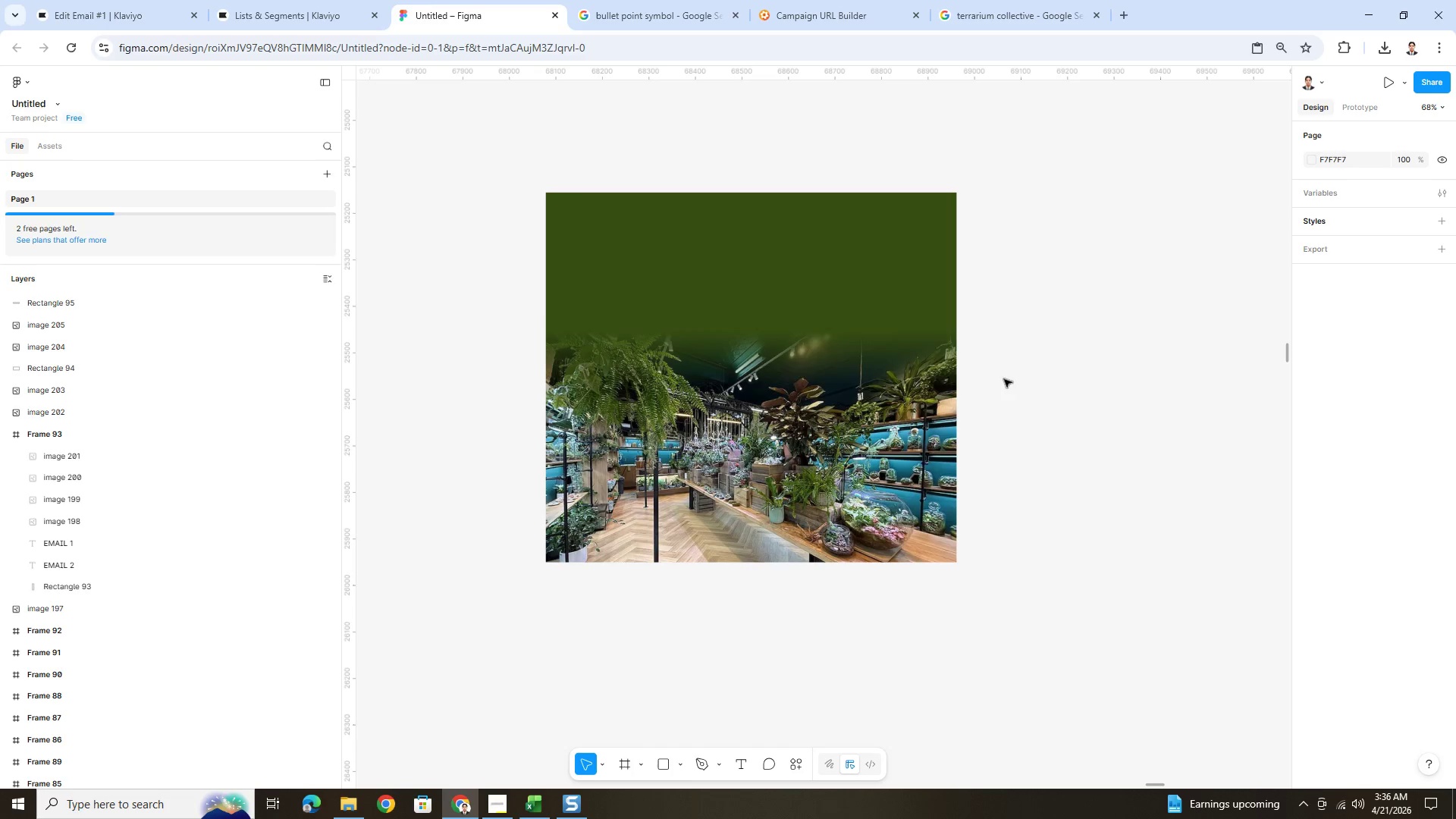 
left_click([873, 342])
 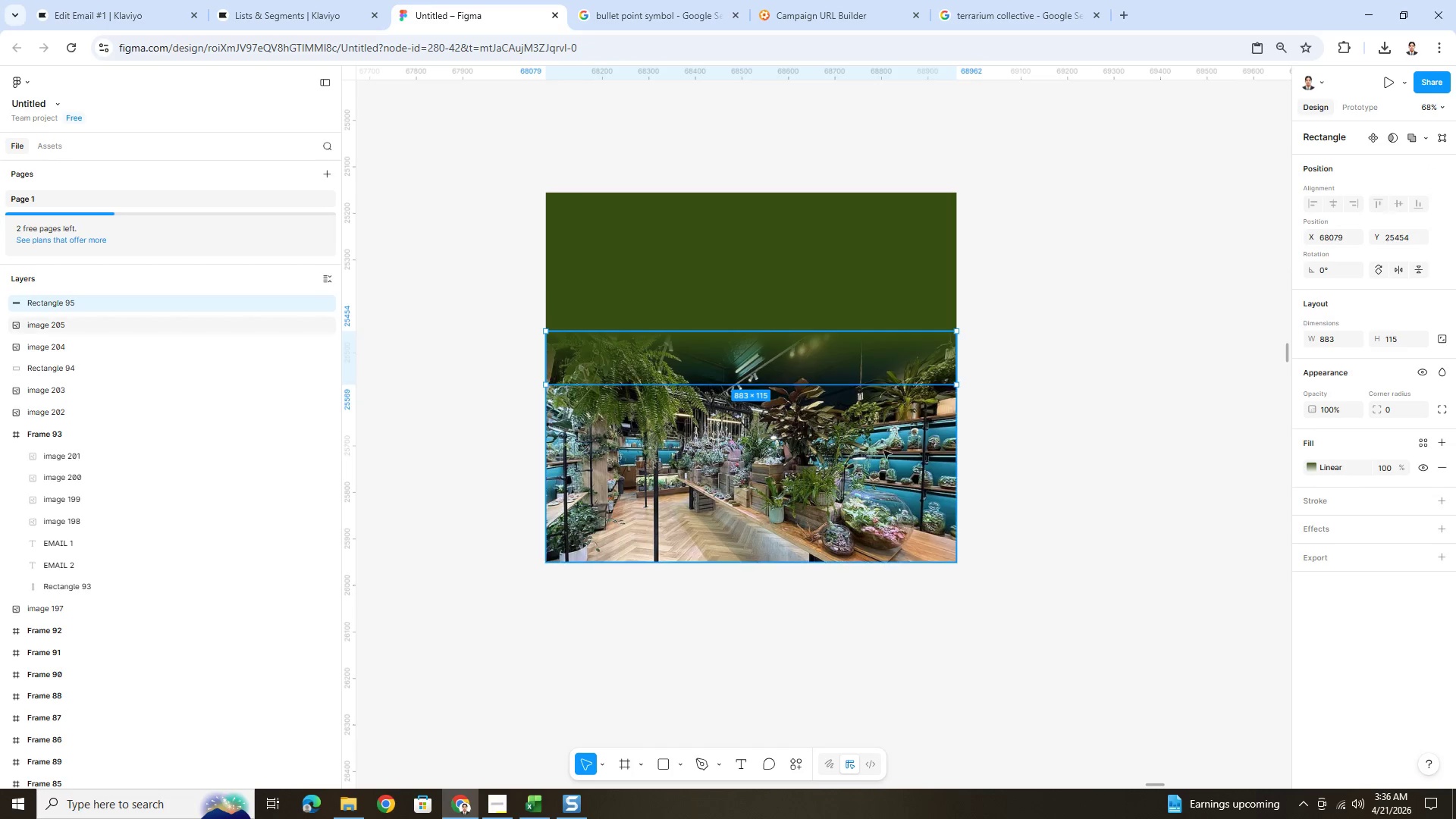 
hold_key(key=ShiftLeft, duration=0.47)
left_click([883, 485])
 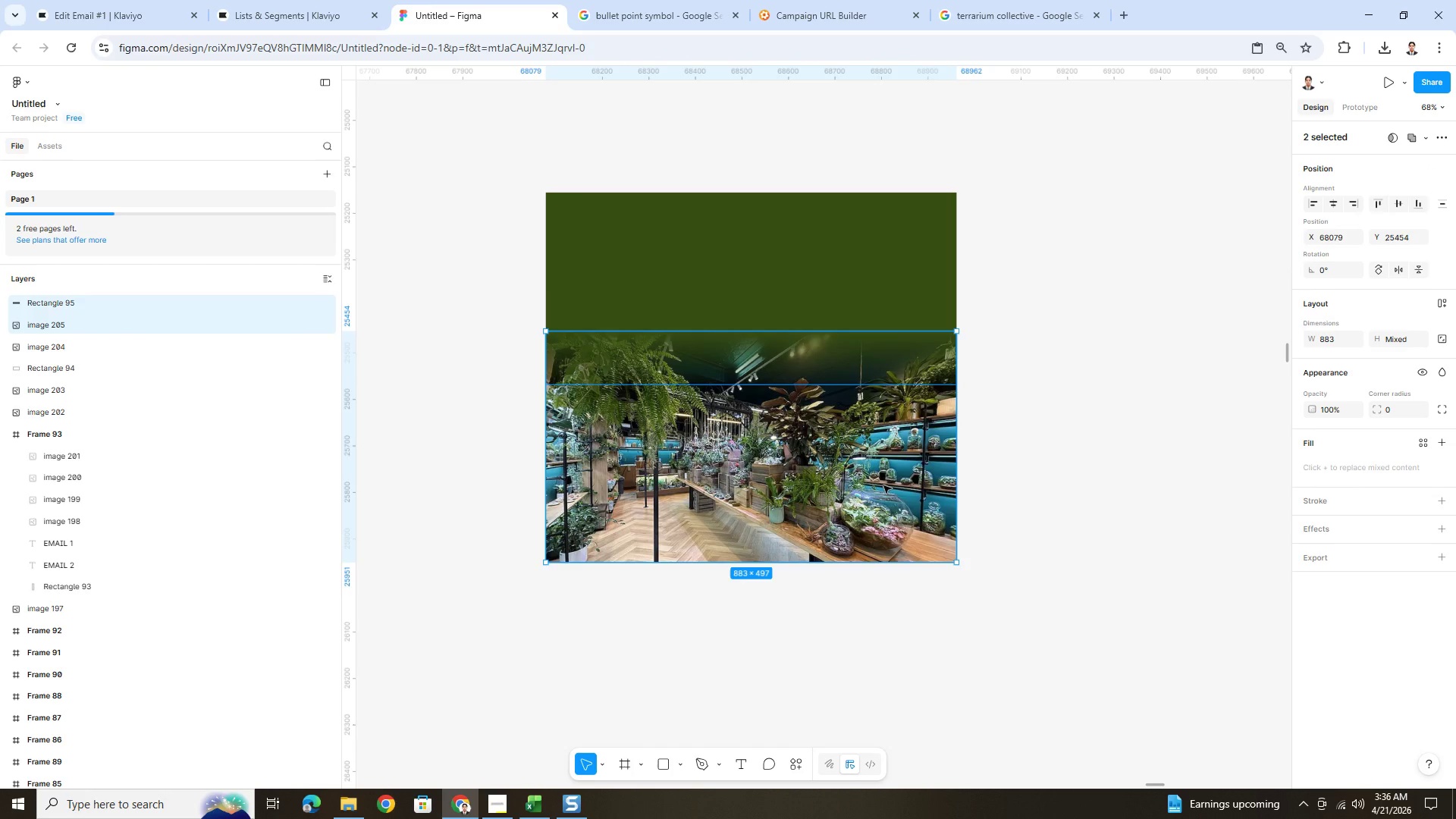 
right_click([883, 485])
 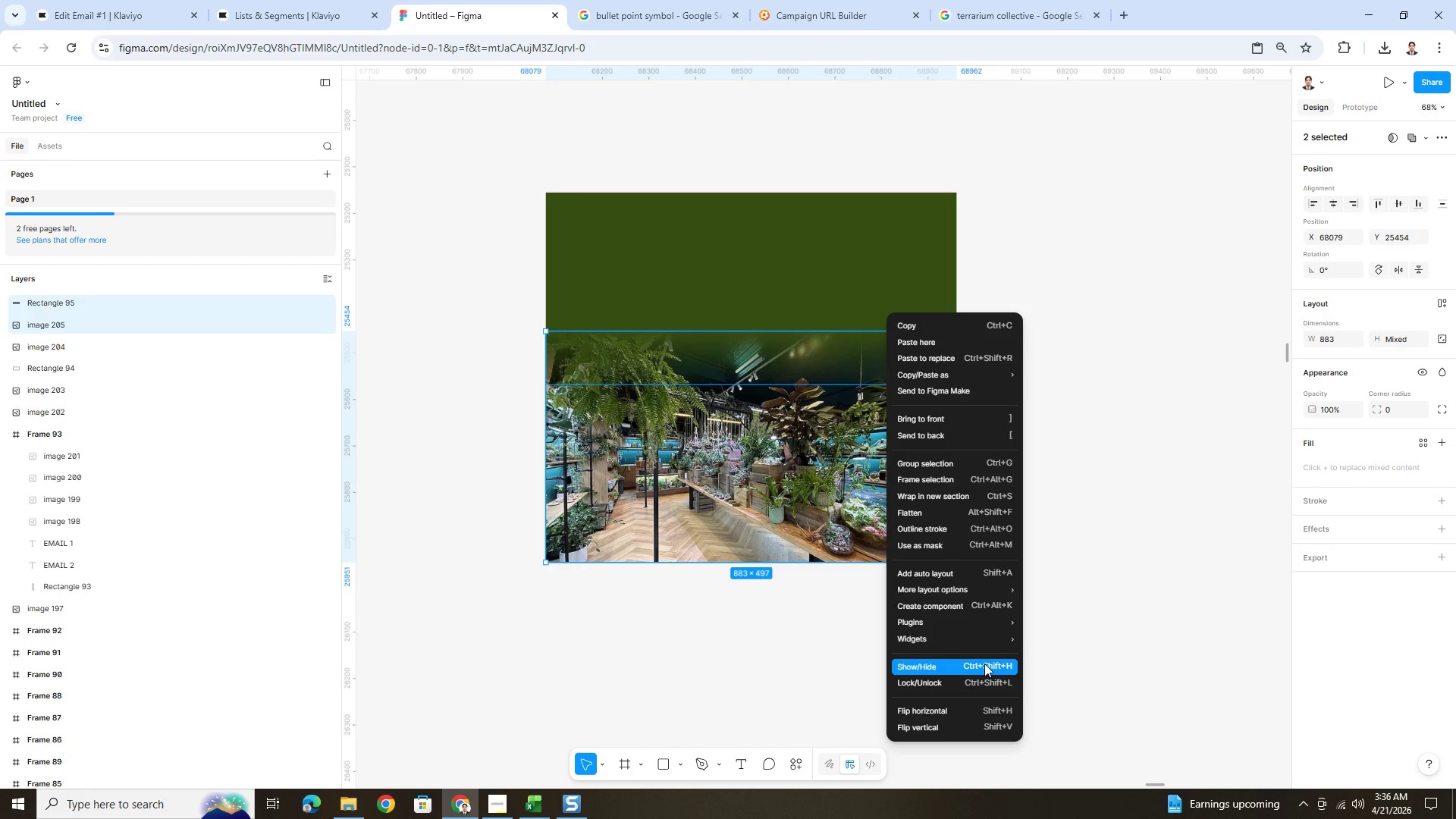 
wait(6.01)
 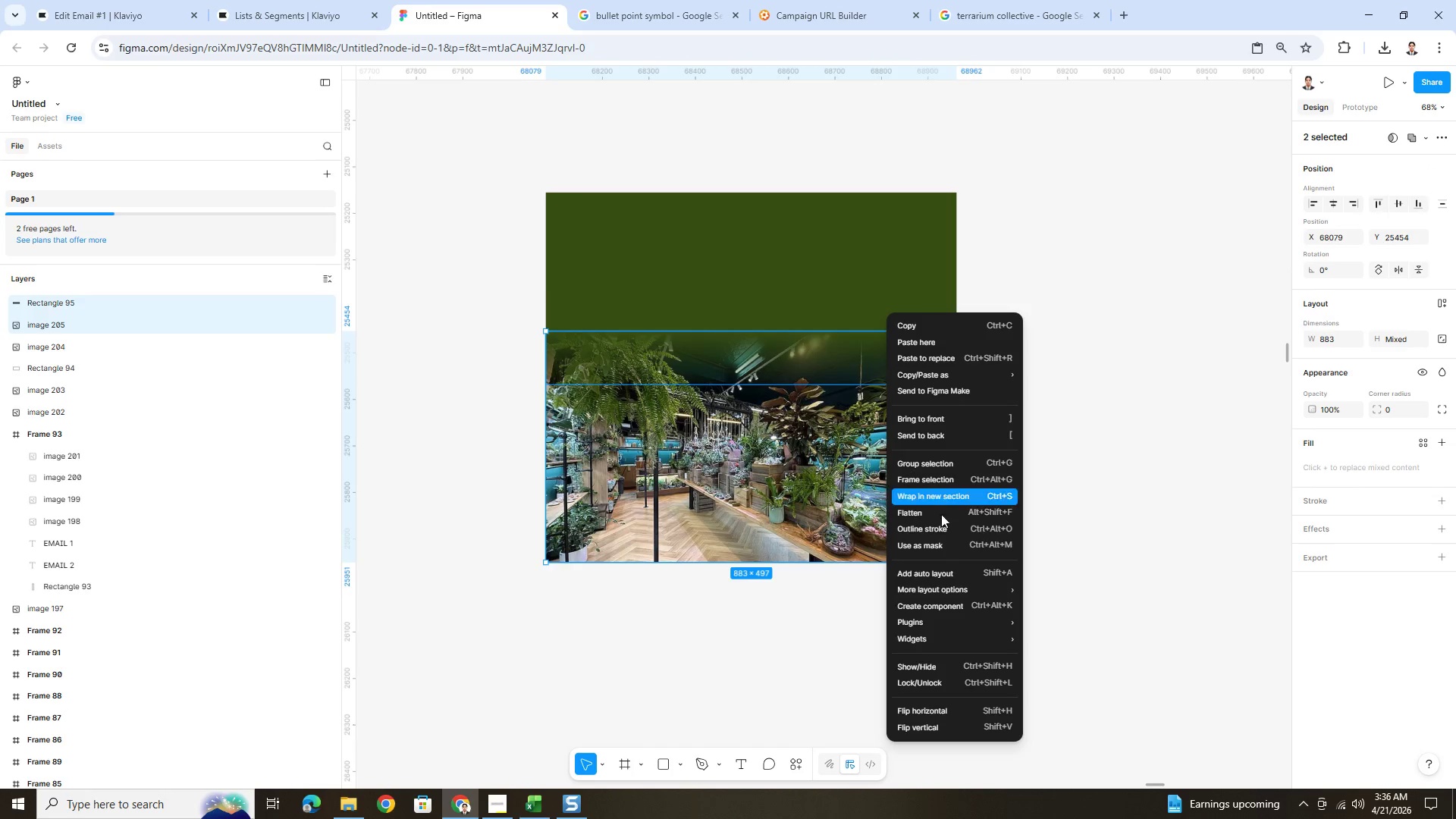 
left_click([757, 622])
 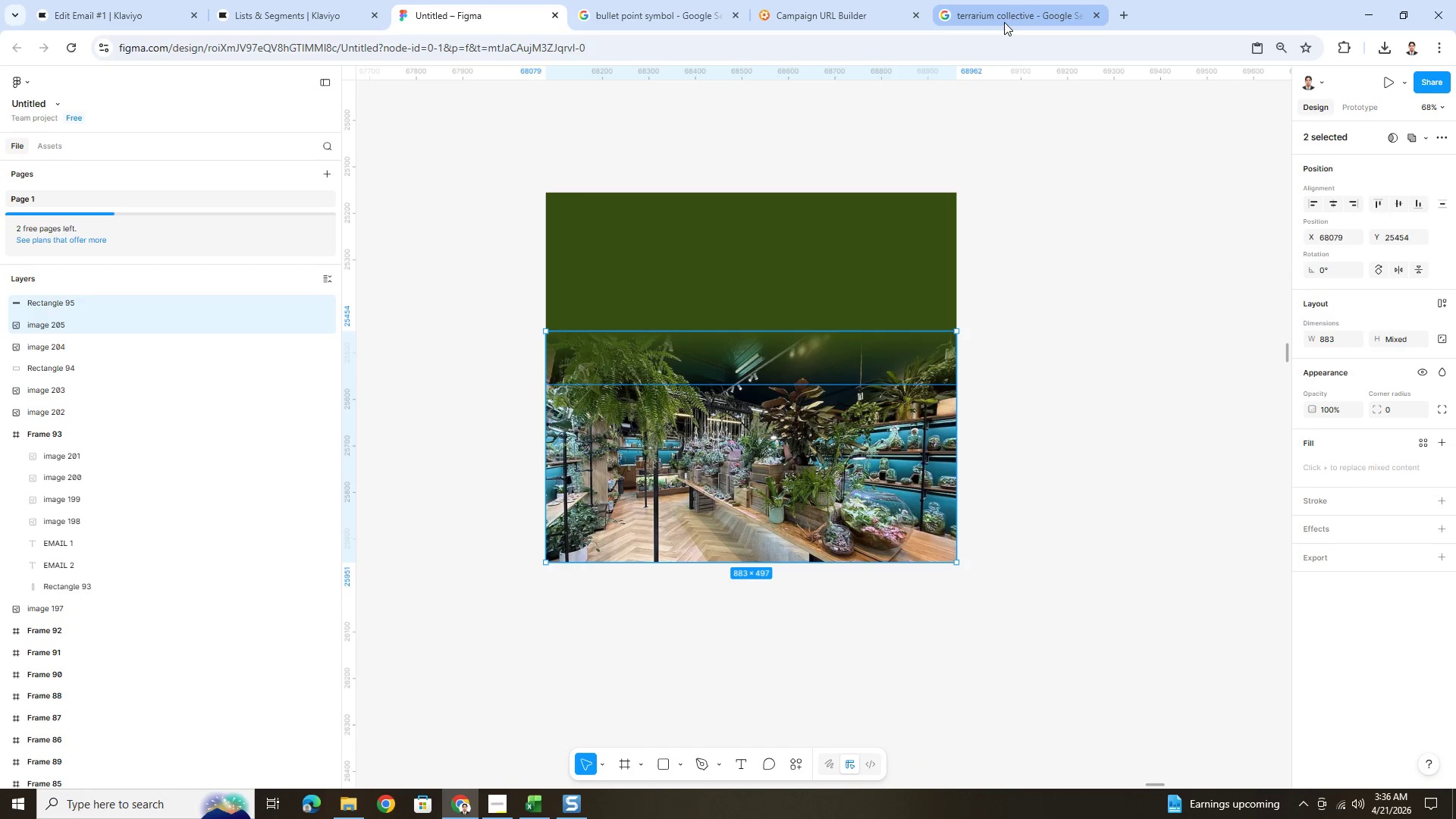 
left_click([1004, 21])
 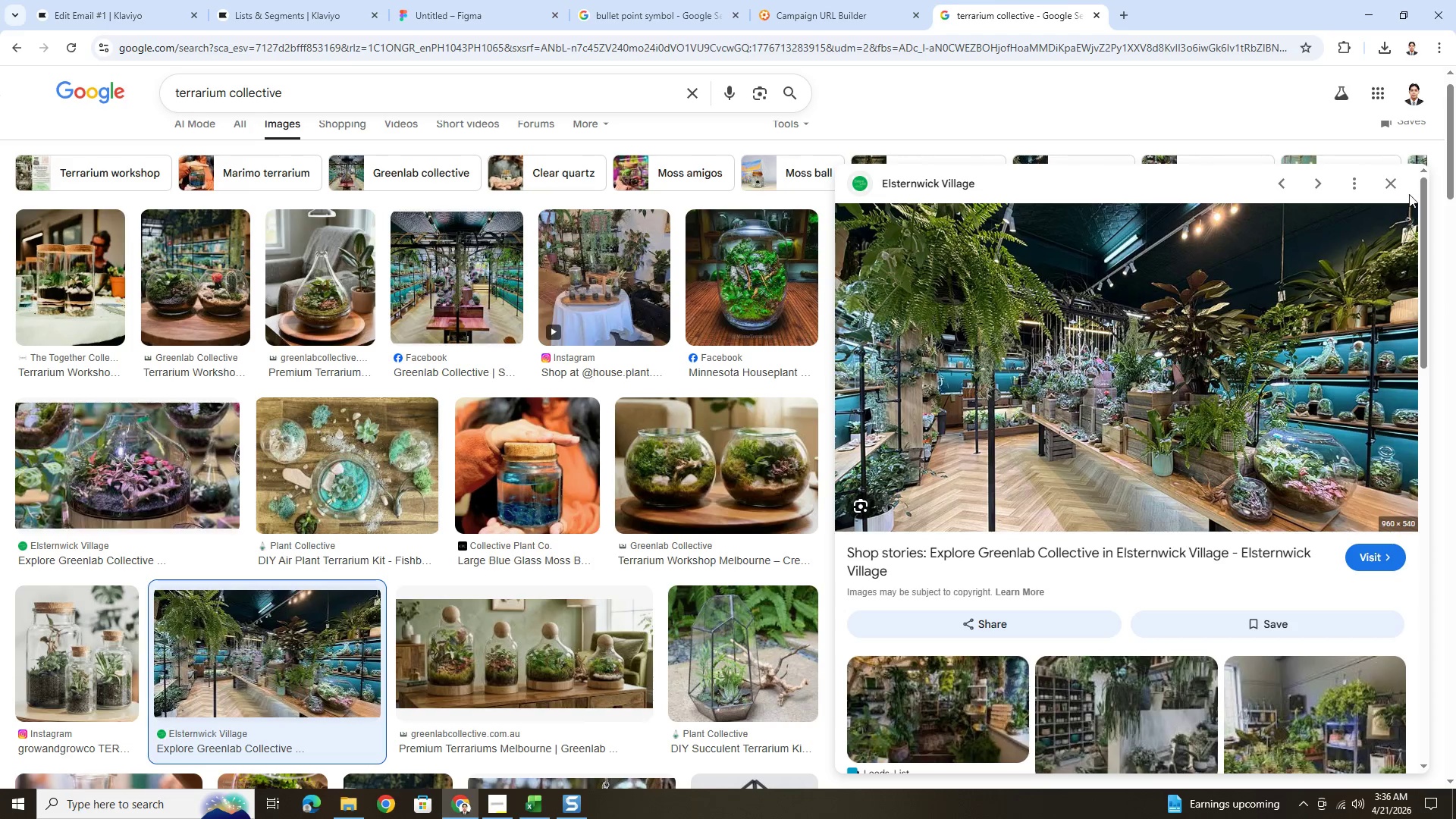 
left_click([1398, 190])
 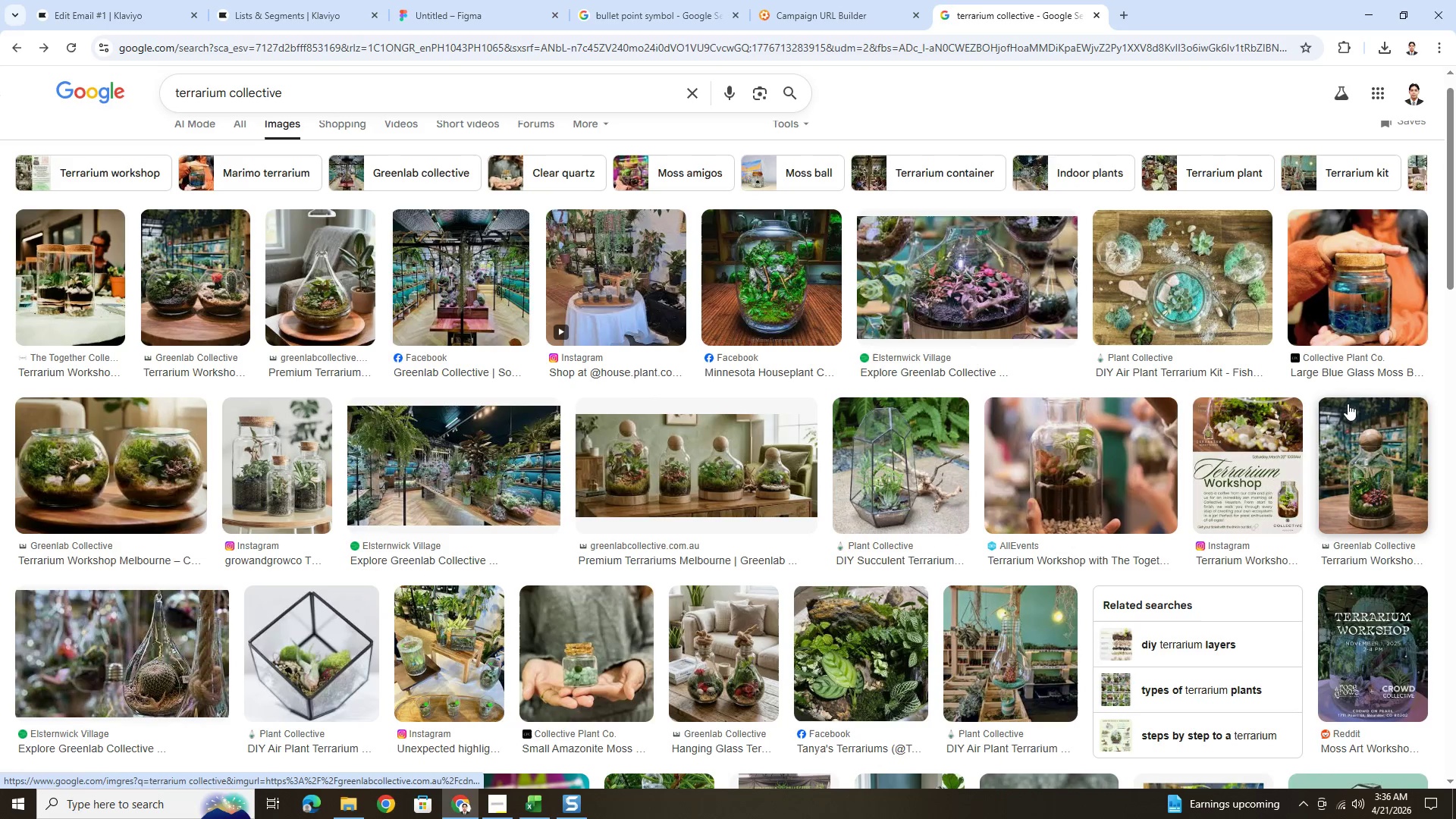 
scroll: coordinate [1323, 613], scroll_direction: down, amount: 12.0
 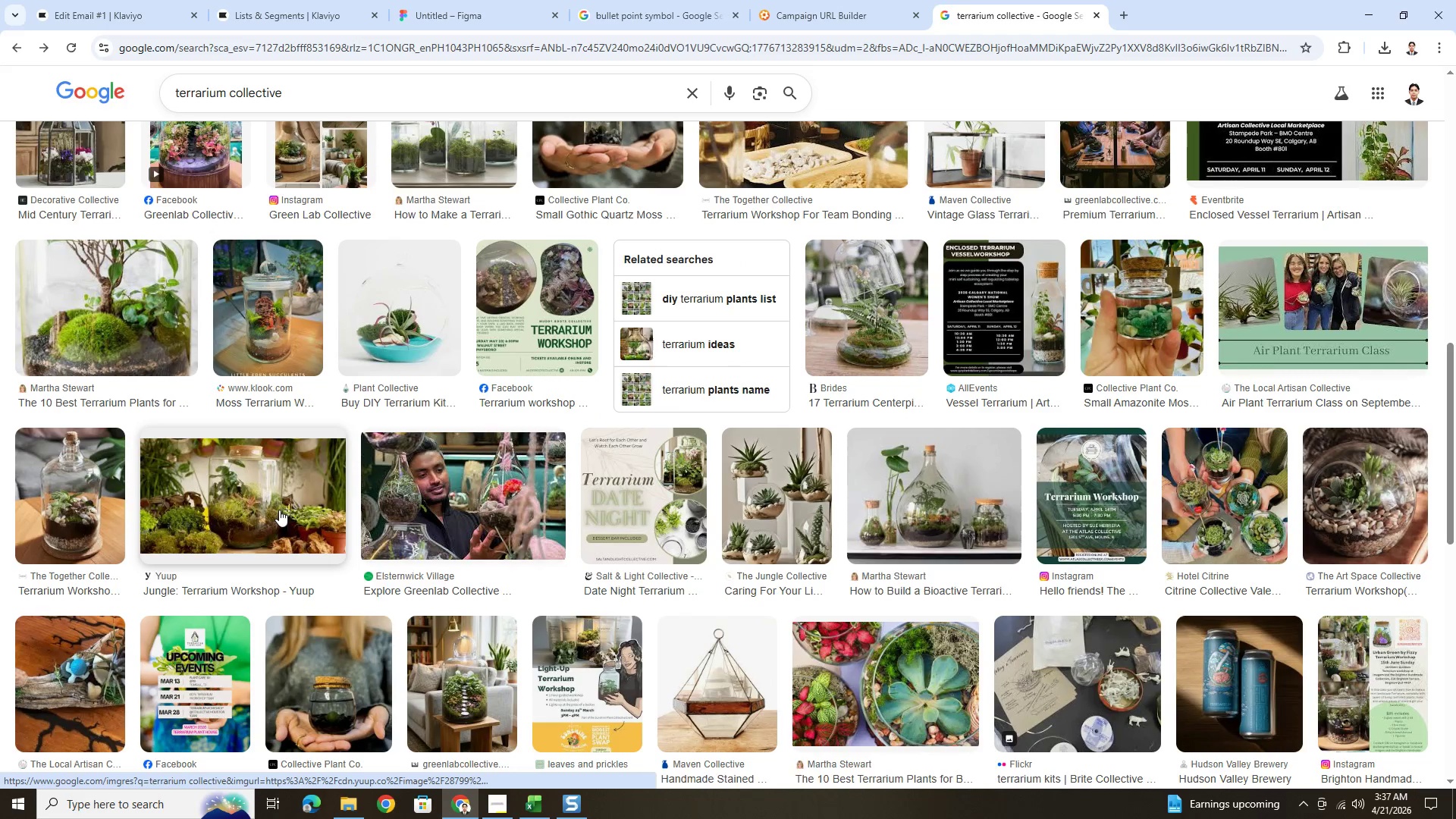 
scroll: coordinate [927, 453], scroll_direction: up, amount: 18.0
 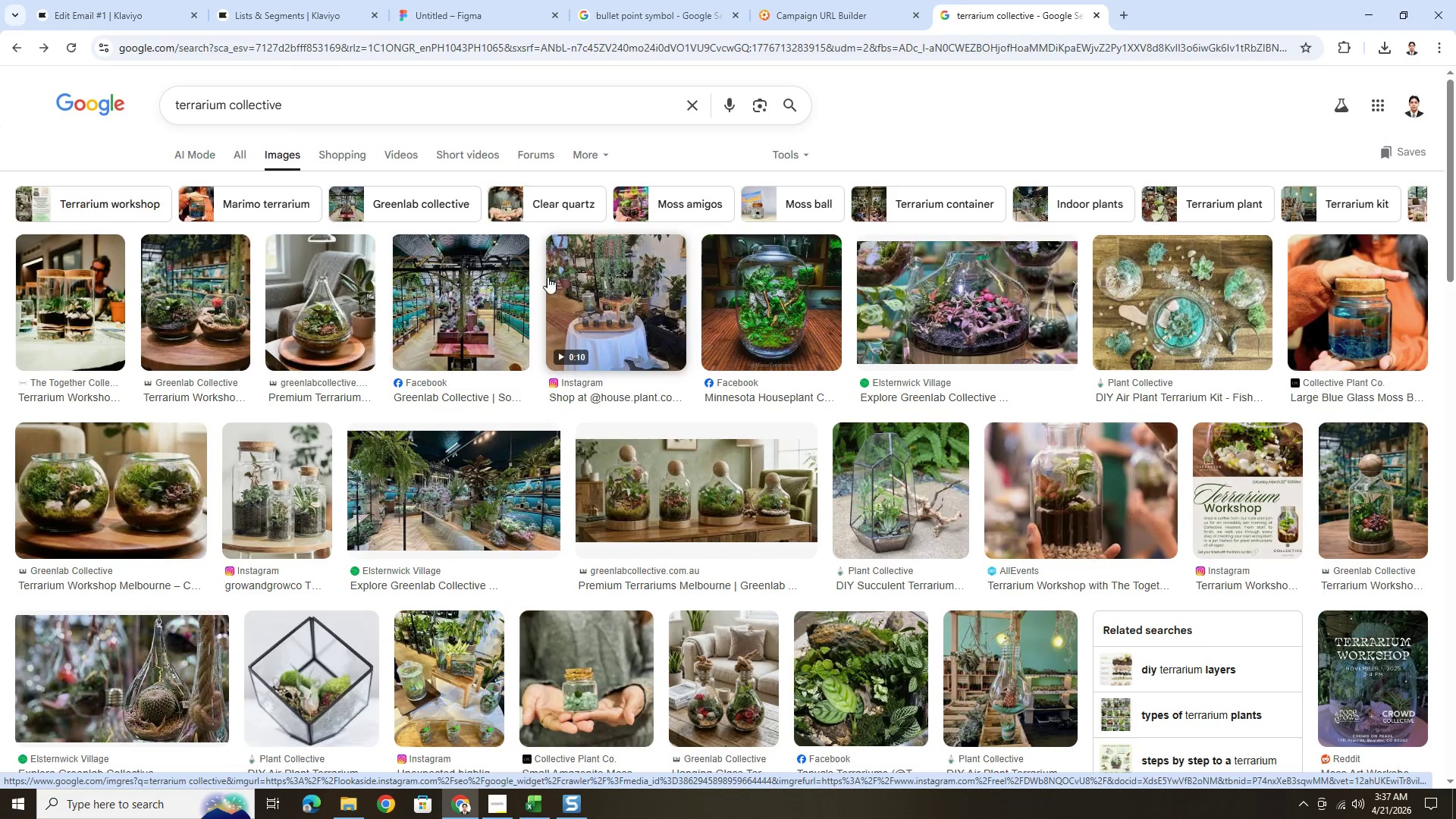 
left_click([464, 276])
 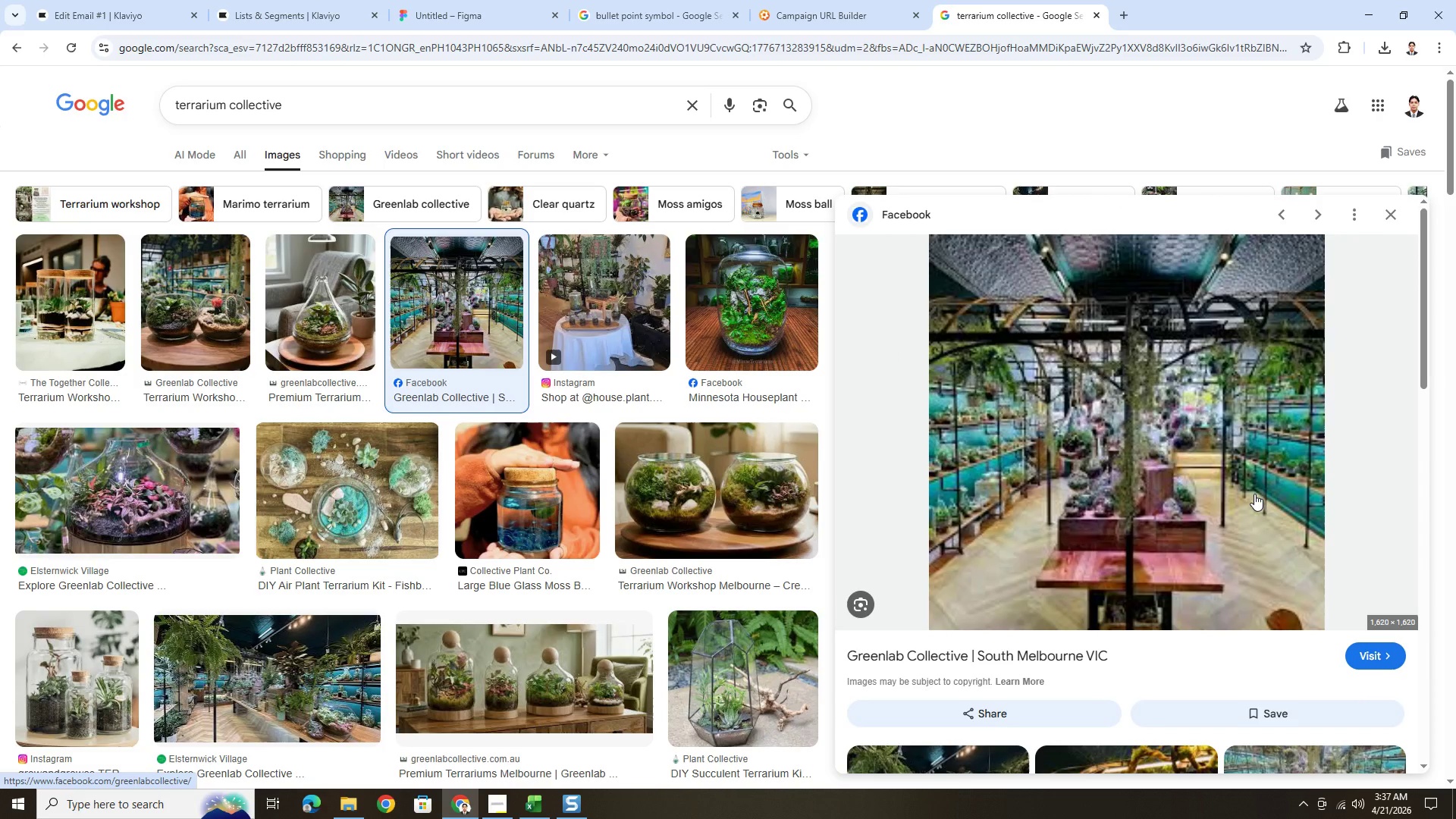 
scroll: coordinate [1179, 451], scroll_direction: down, amount: 7.0
 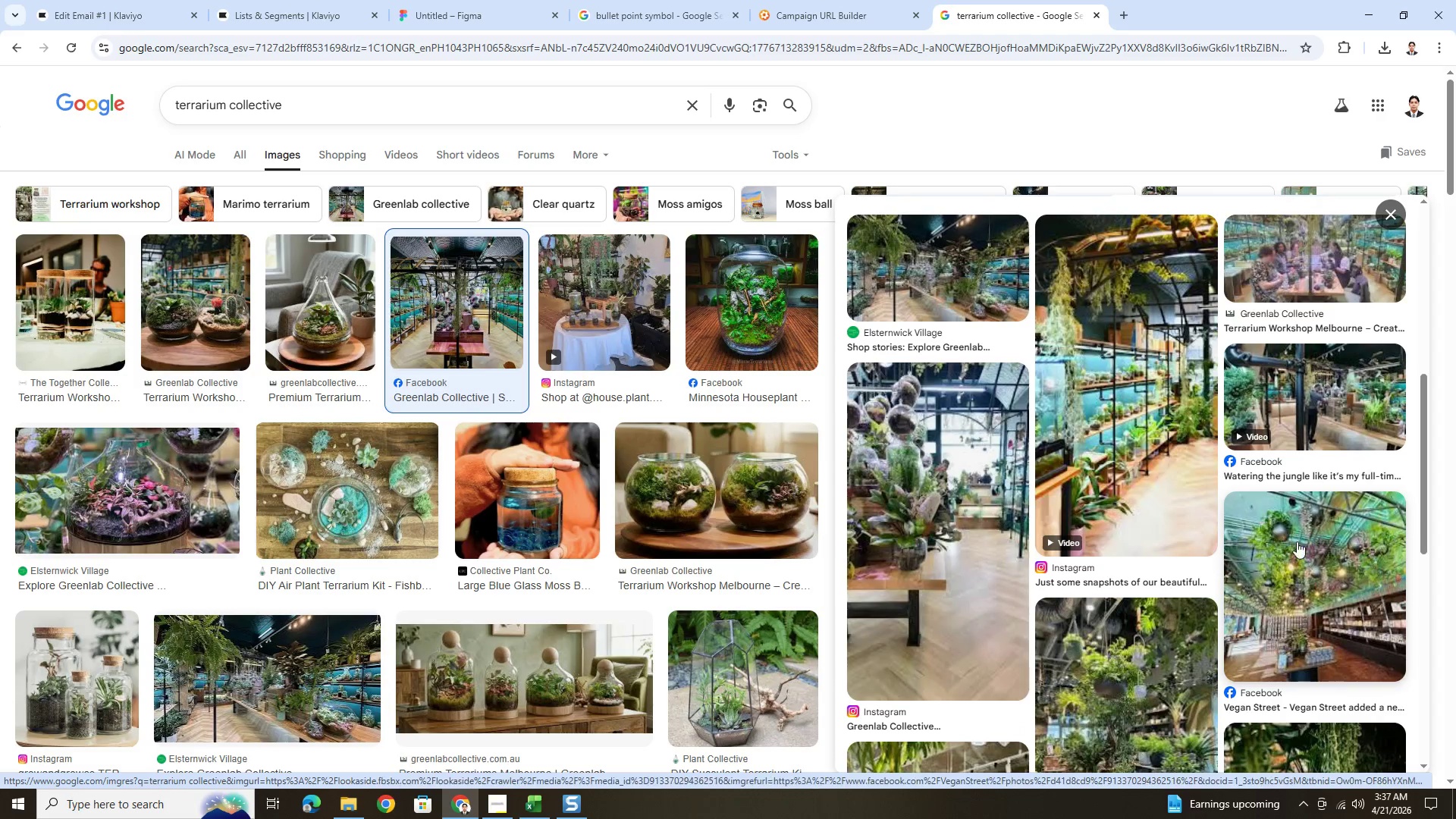 
left_click([1298, 545])
 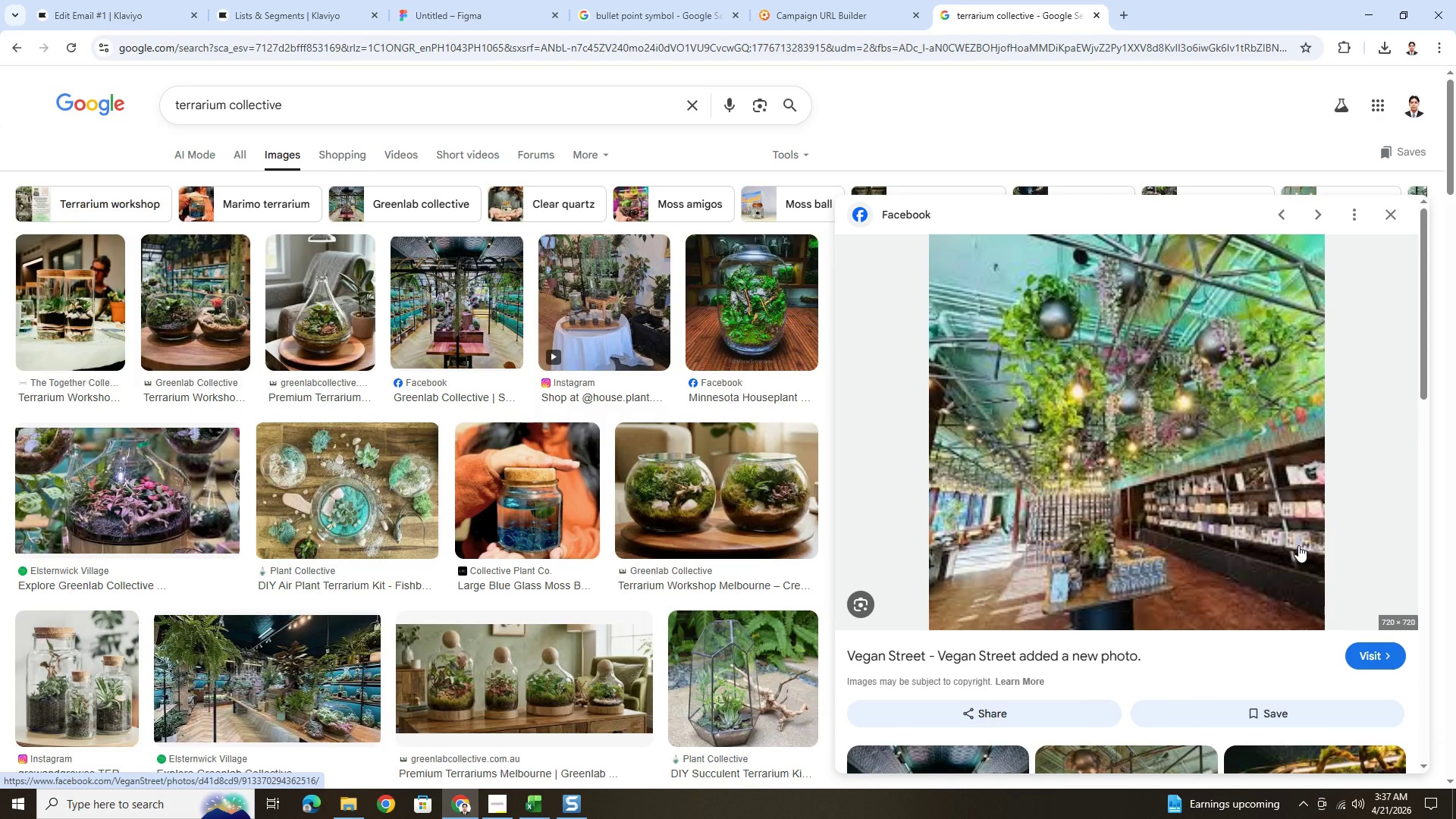 
scroll: coordinate [1298, 545], scroll_direction: down, amount: 3.0
 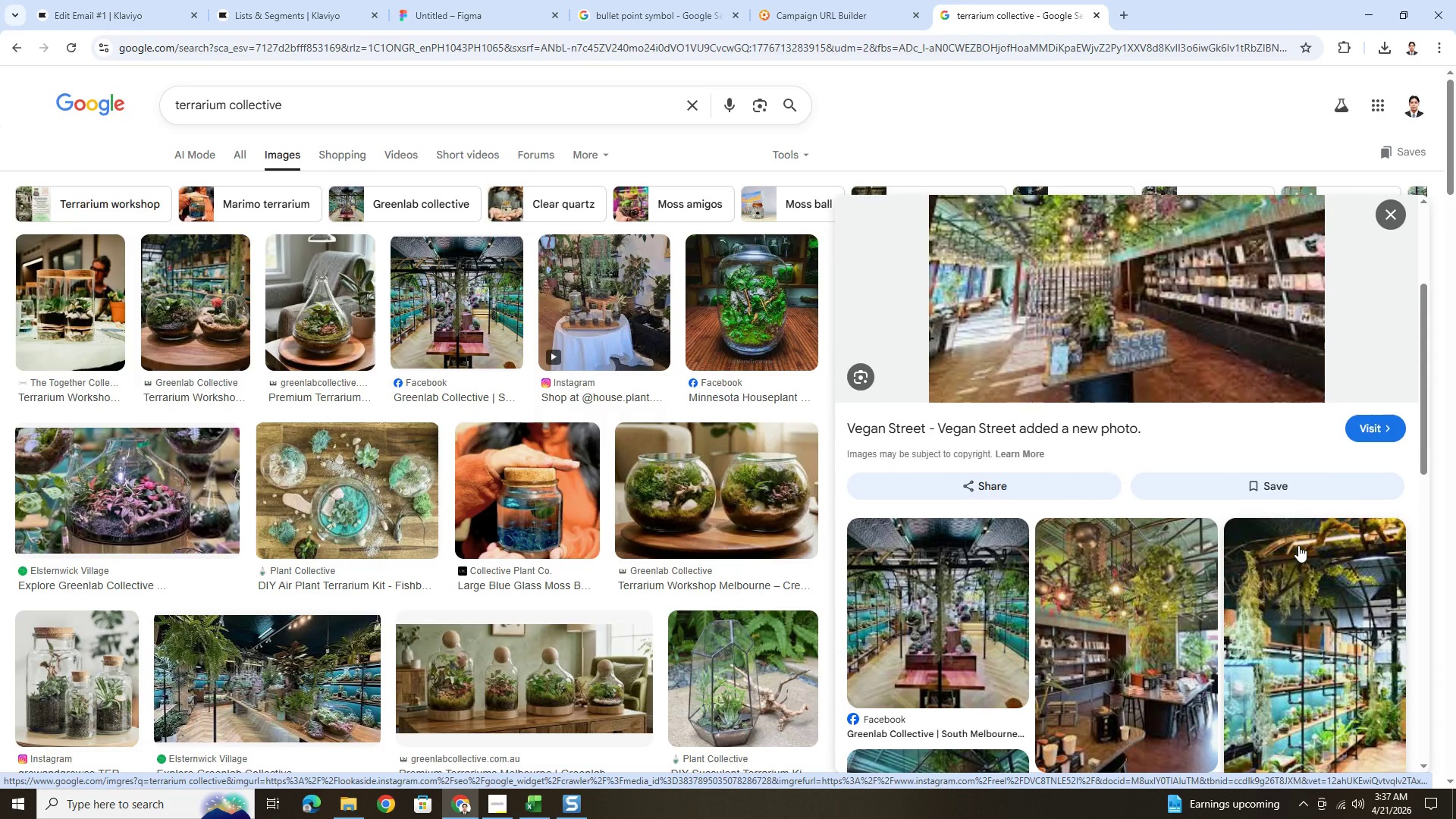 
scroll: coordinate [1191, 504], scroll_direction: up, amount: 7.0
 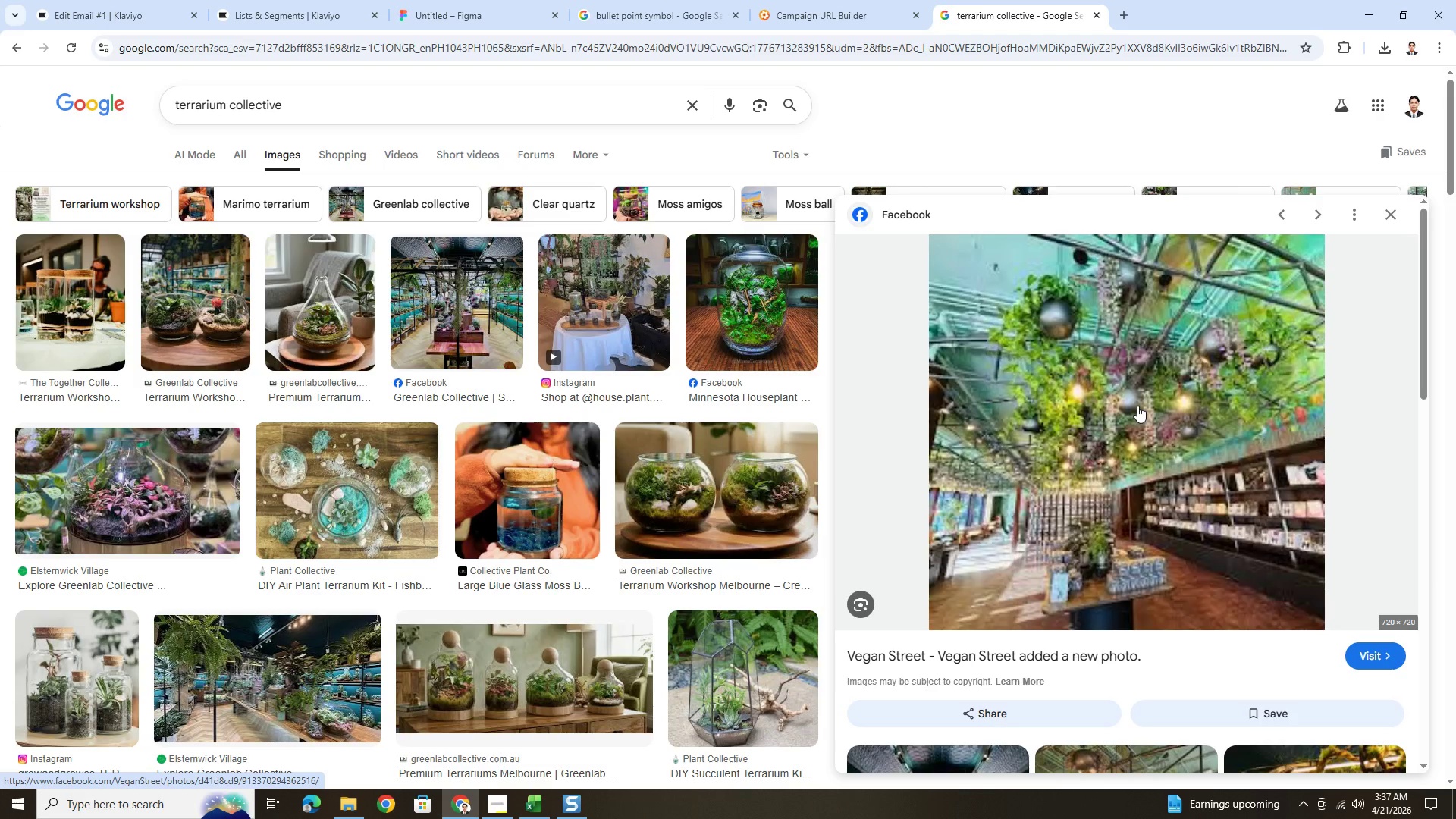 
scroll: coordinate [1138, 406], scroll_direction: down, amount: 2.0
 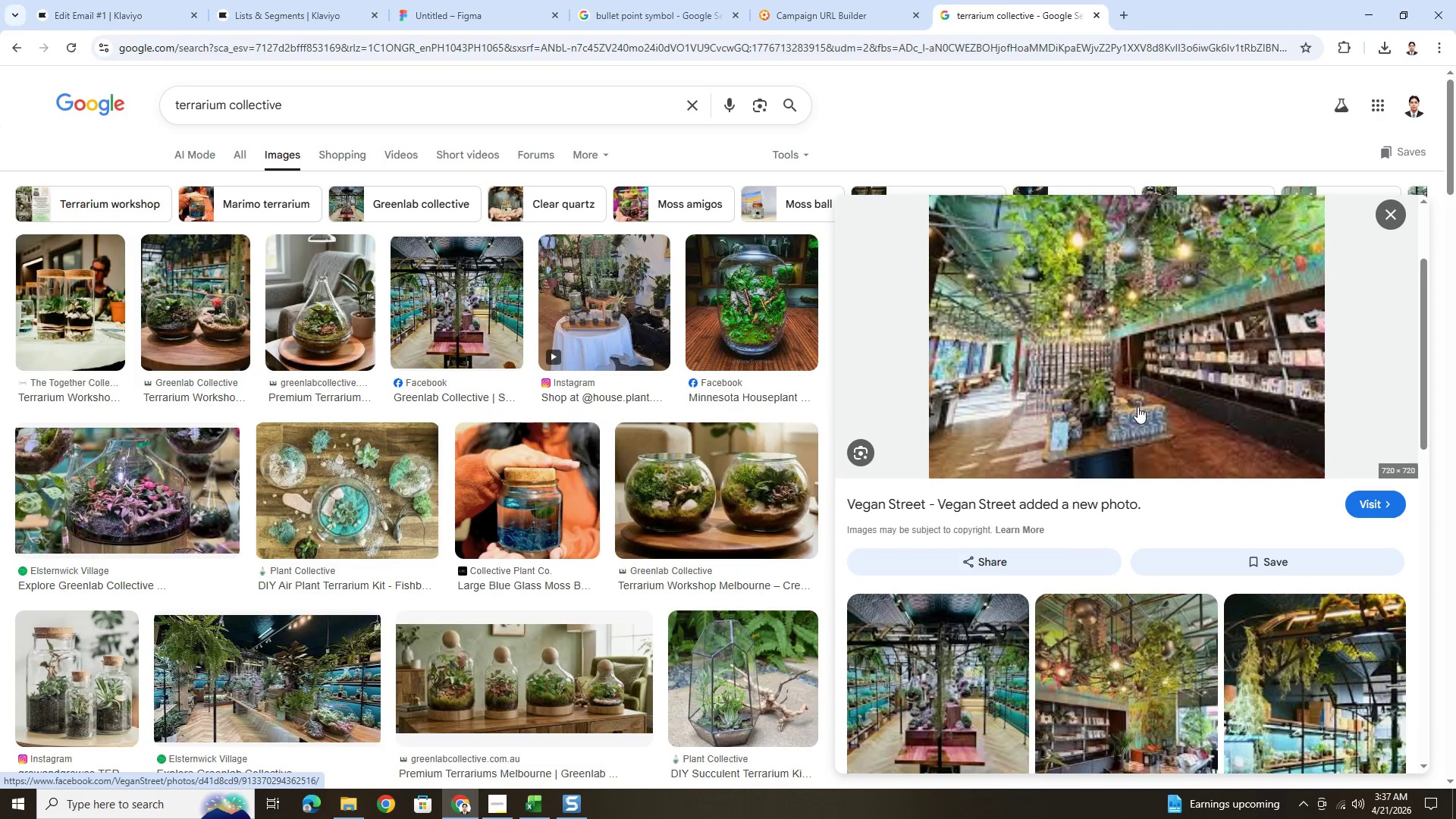 
scroll: coordinate [1138, 406], scroll_direction: up, amount: 4.0
 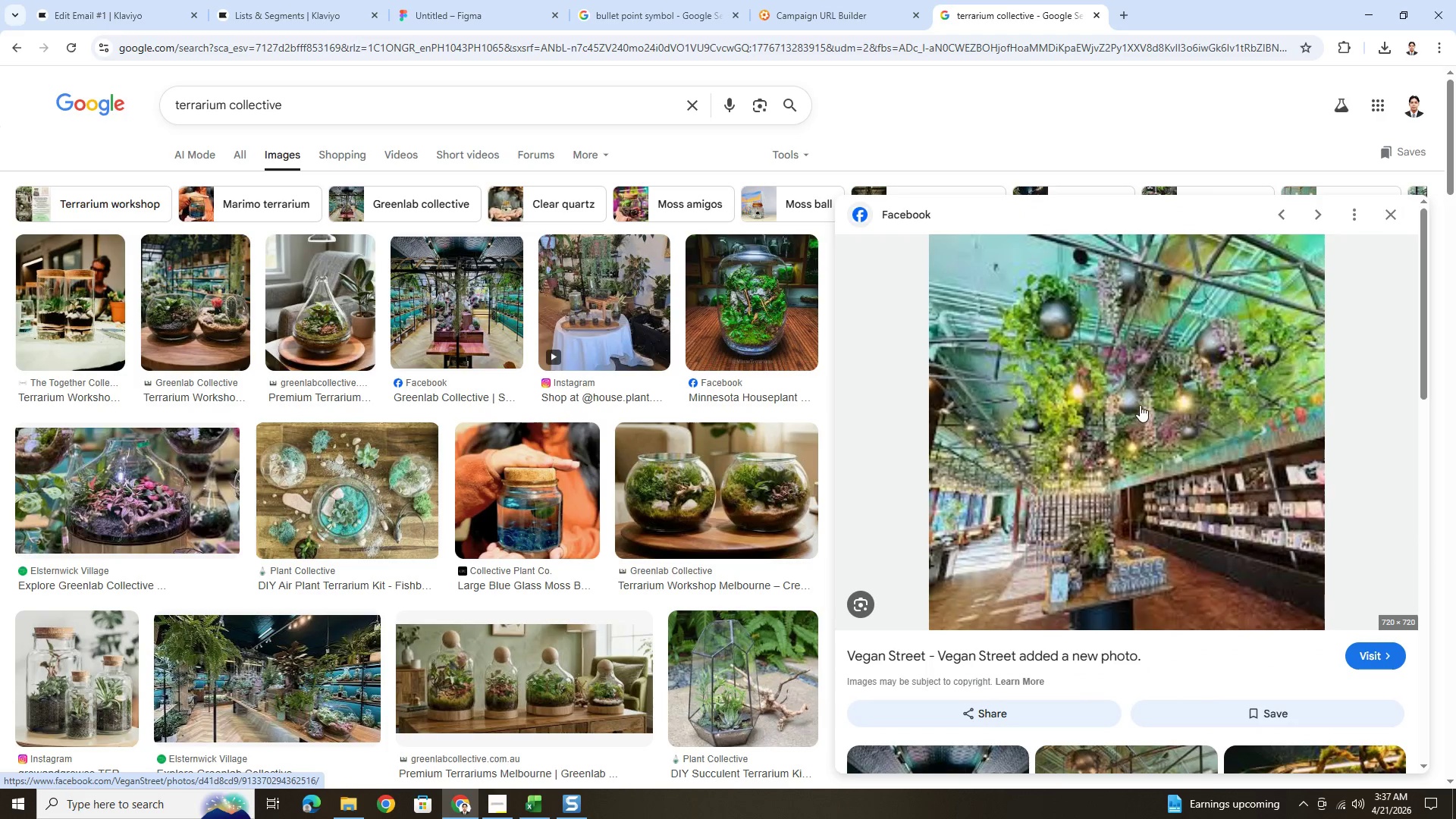 
scroll: coordinate [1179, 403], scroll_direction: down, amount: 5.0
 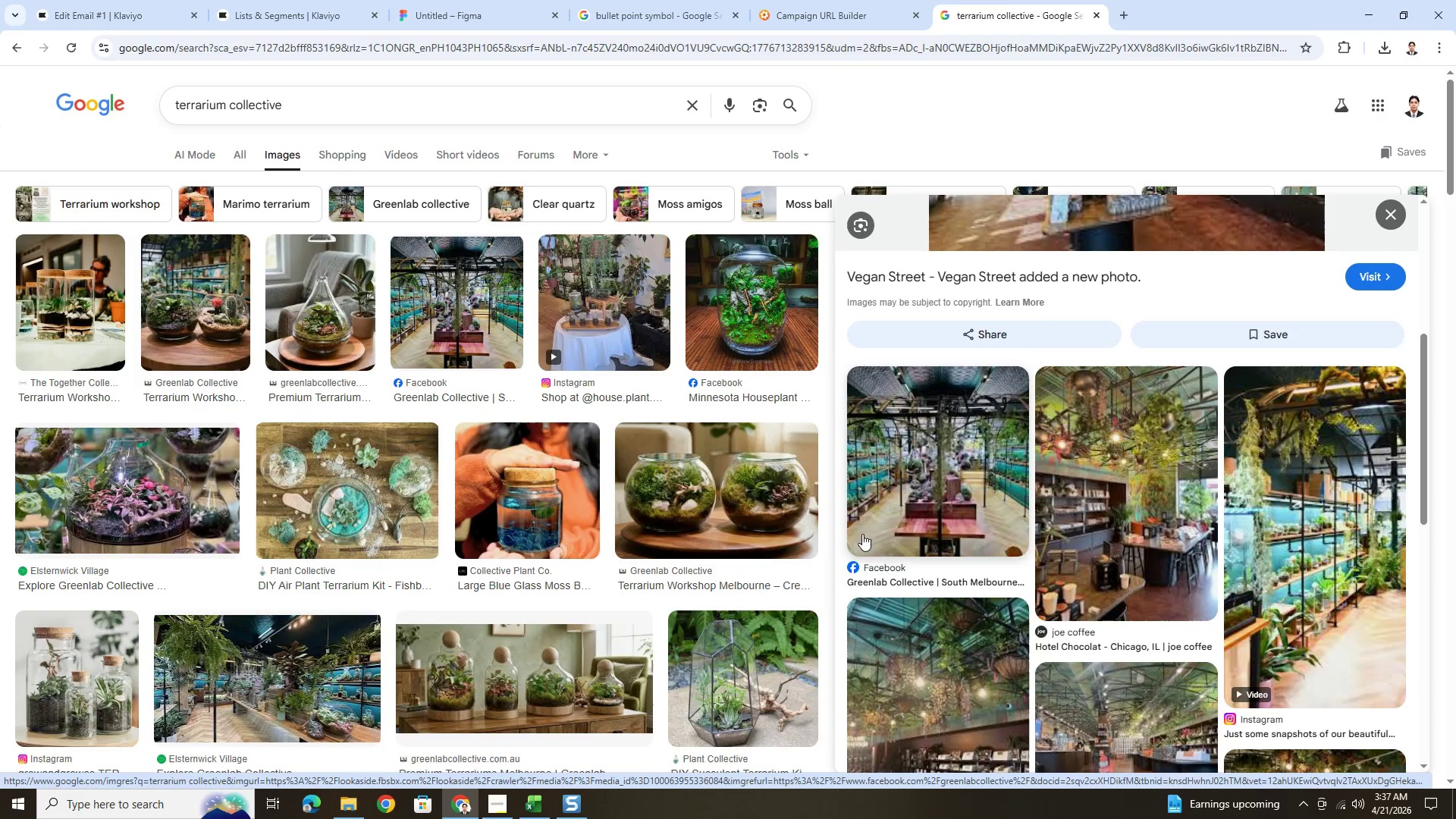 
left_click([1110, 472])
 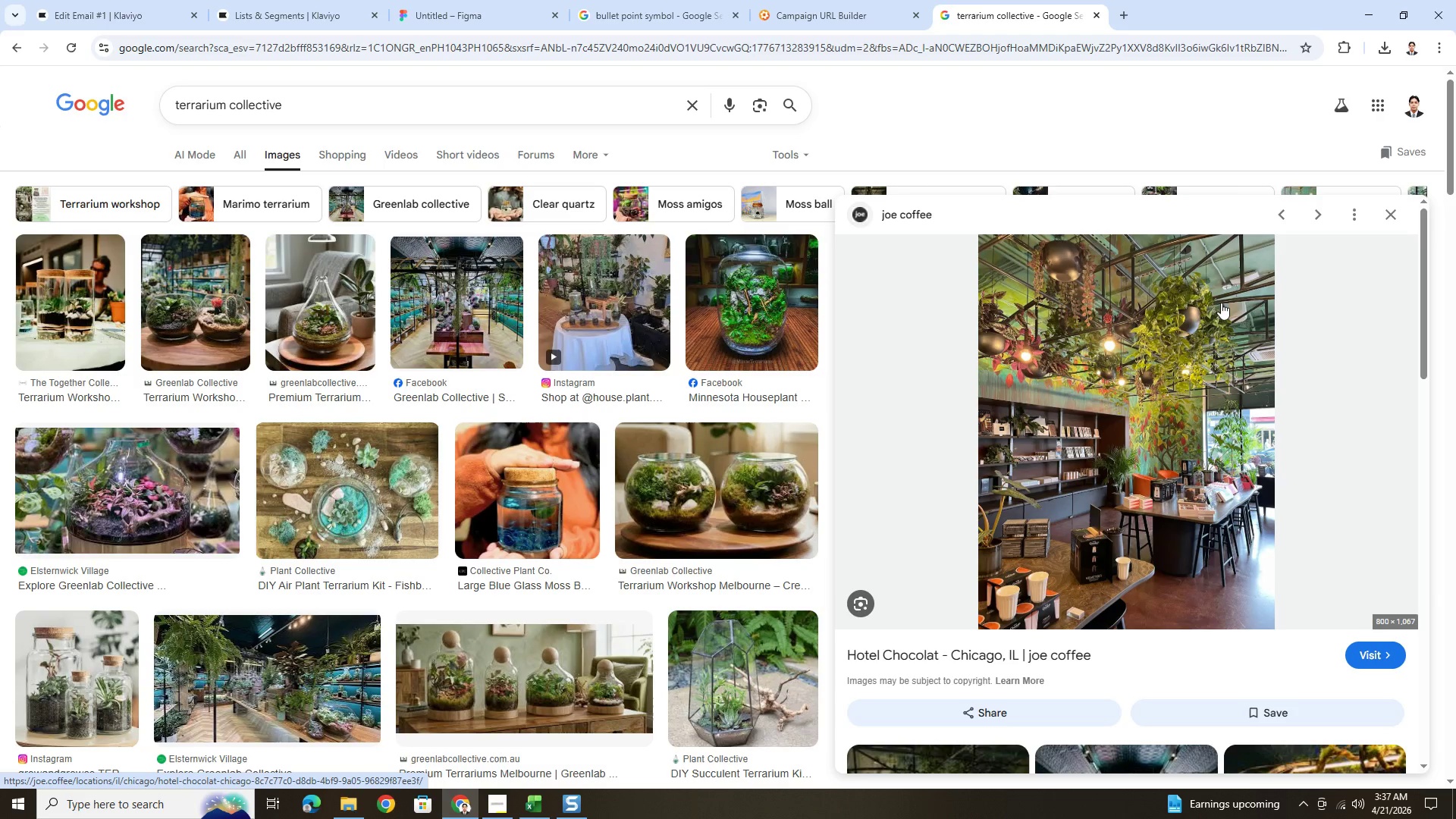 
right_click([1156, 315])
 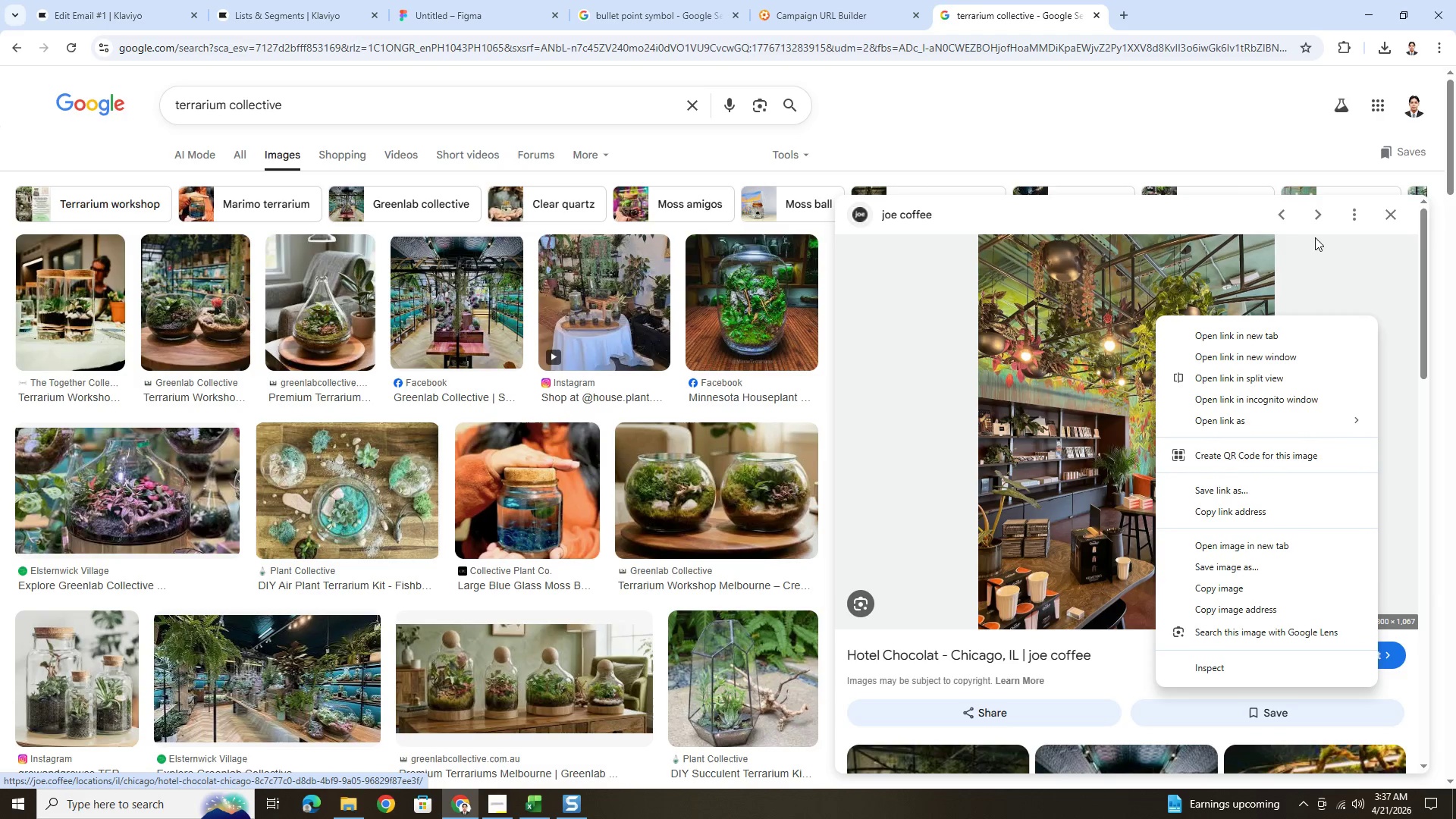 
left_click([1406, 218])
 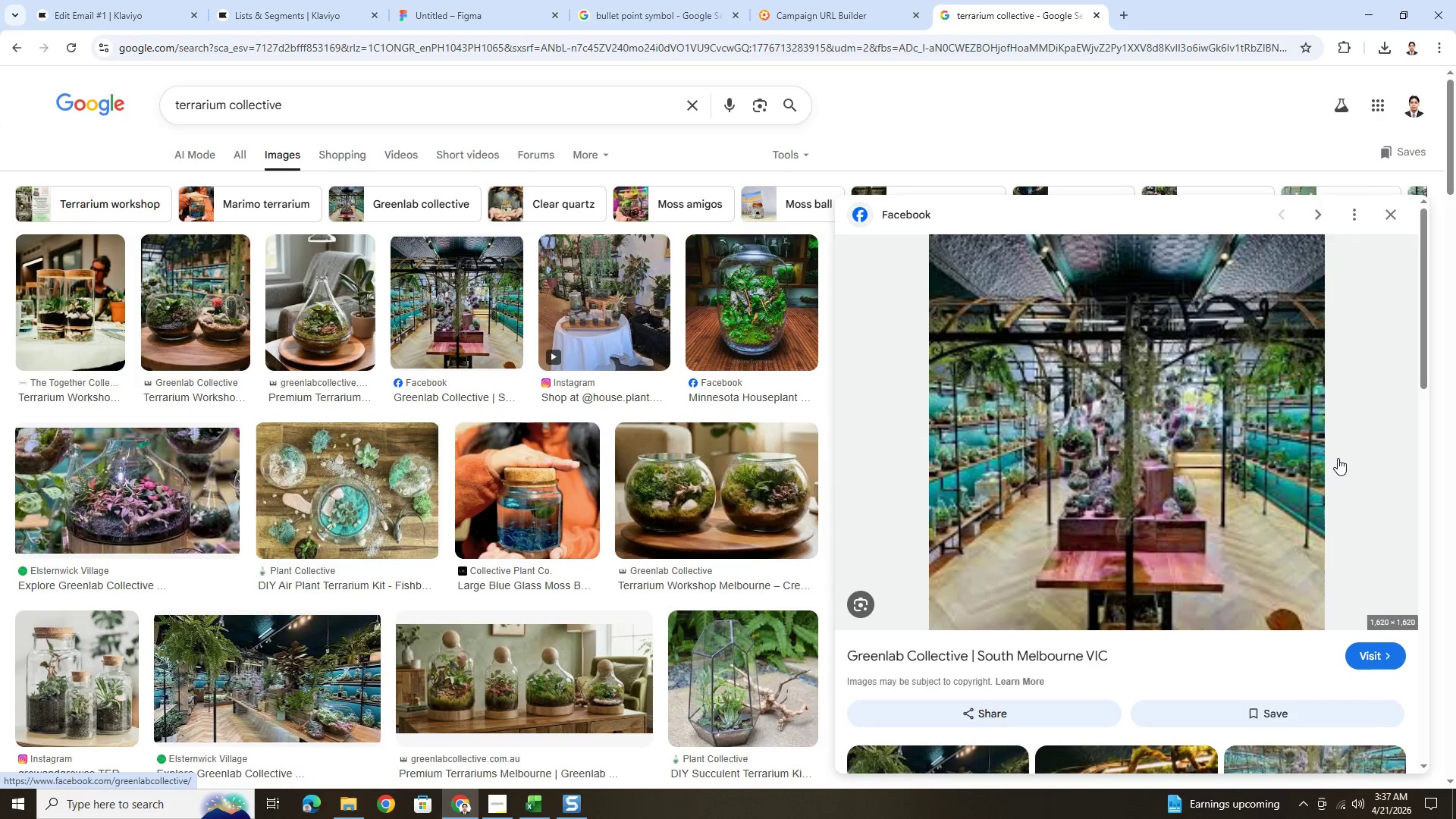 
scroll: coordinate [1330, 530], scroll_direction: down, amount: 8.0
 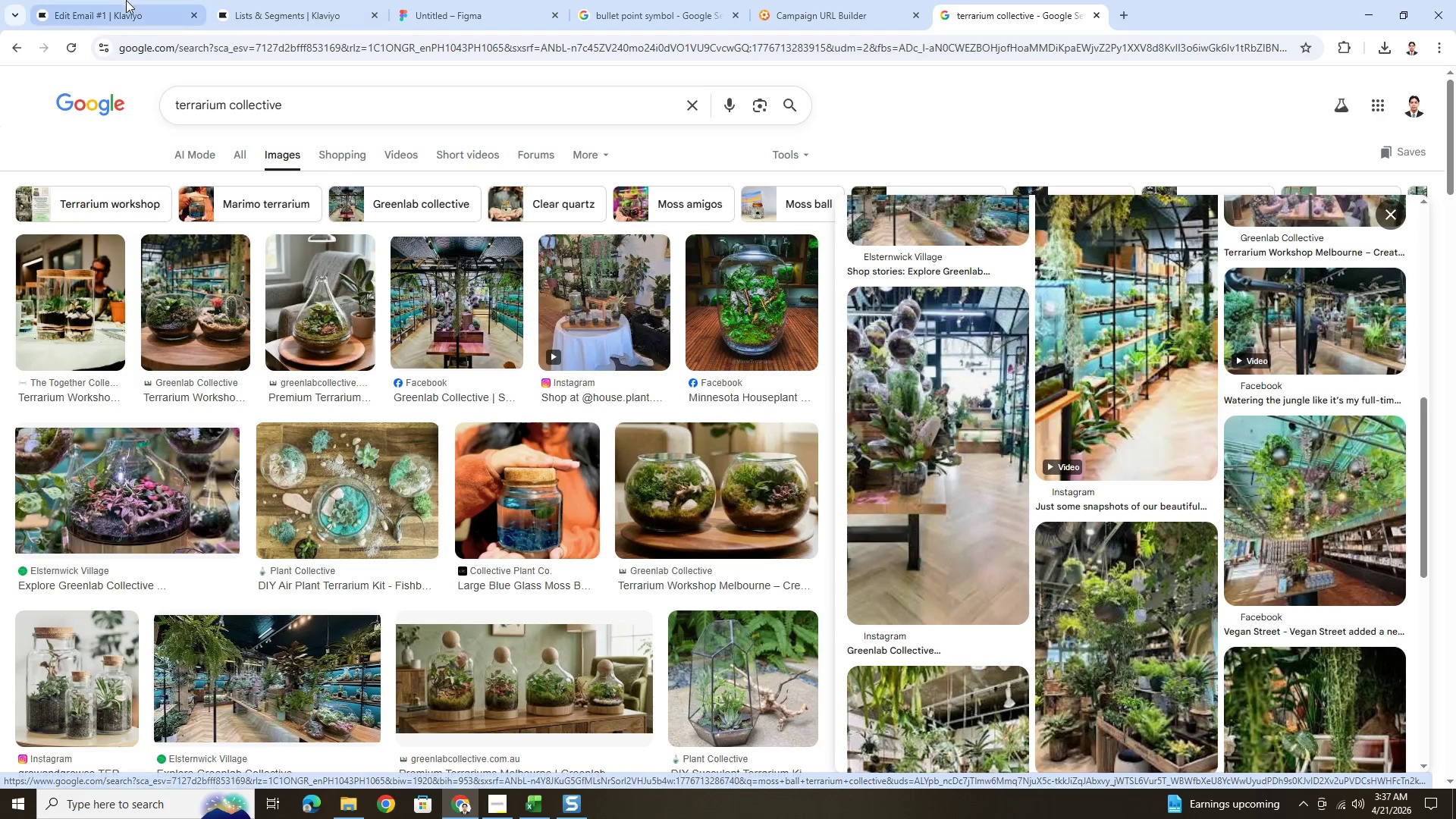 
left_click([103, 0])
 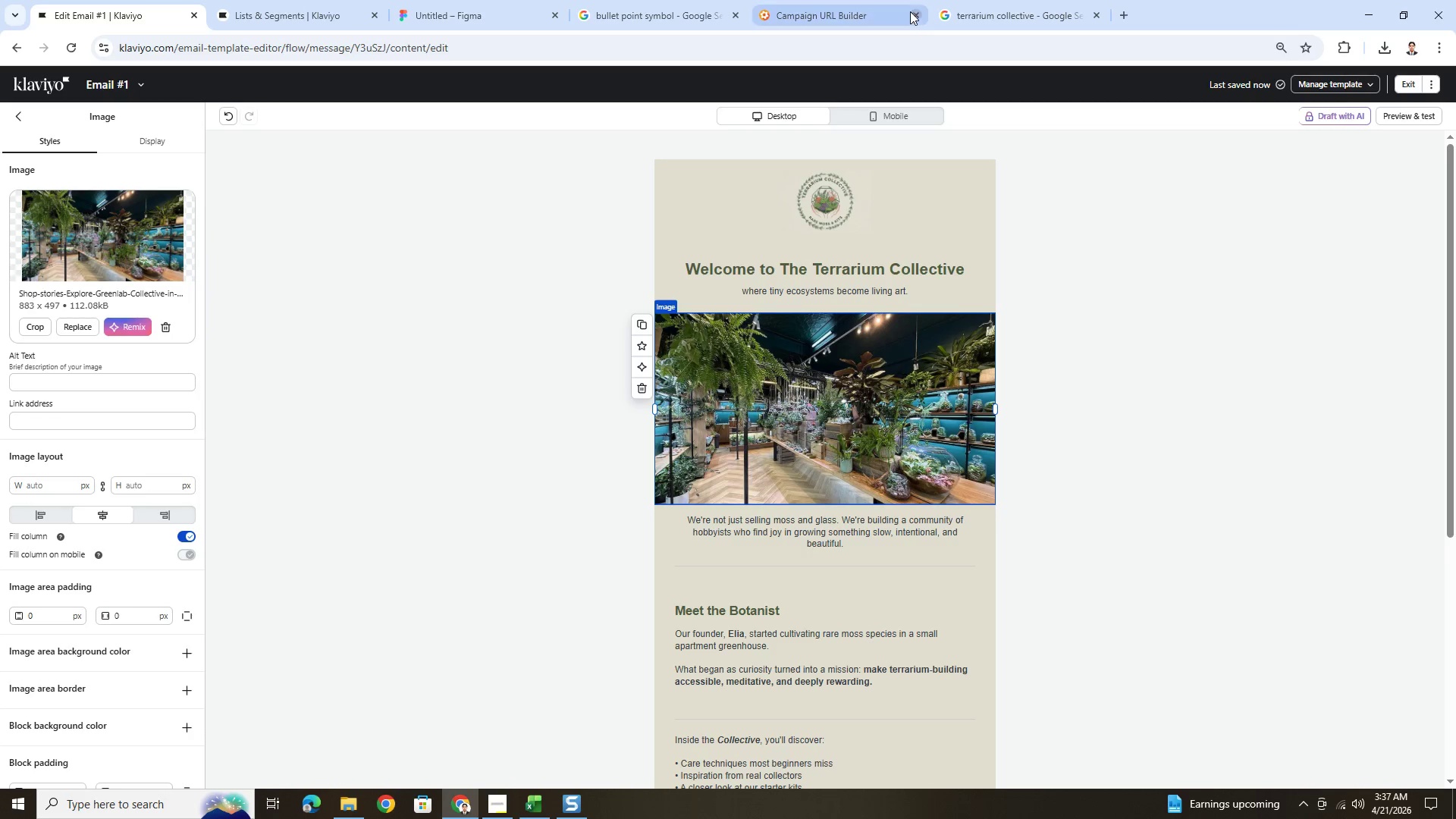 
wait(5.83)
 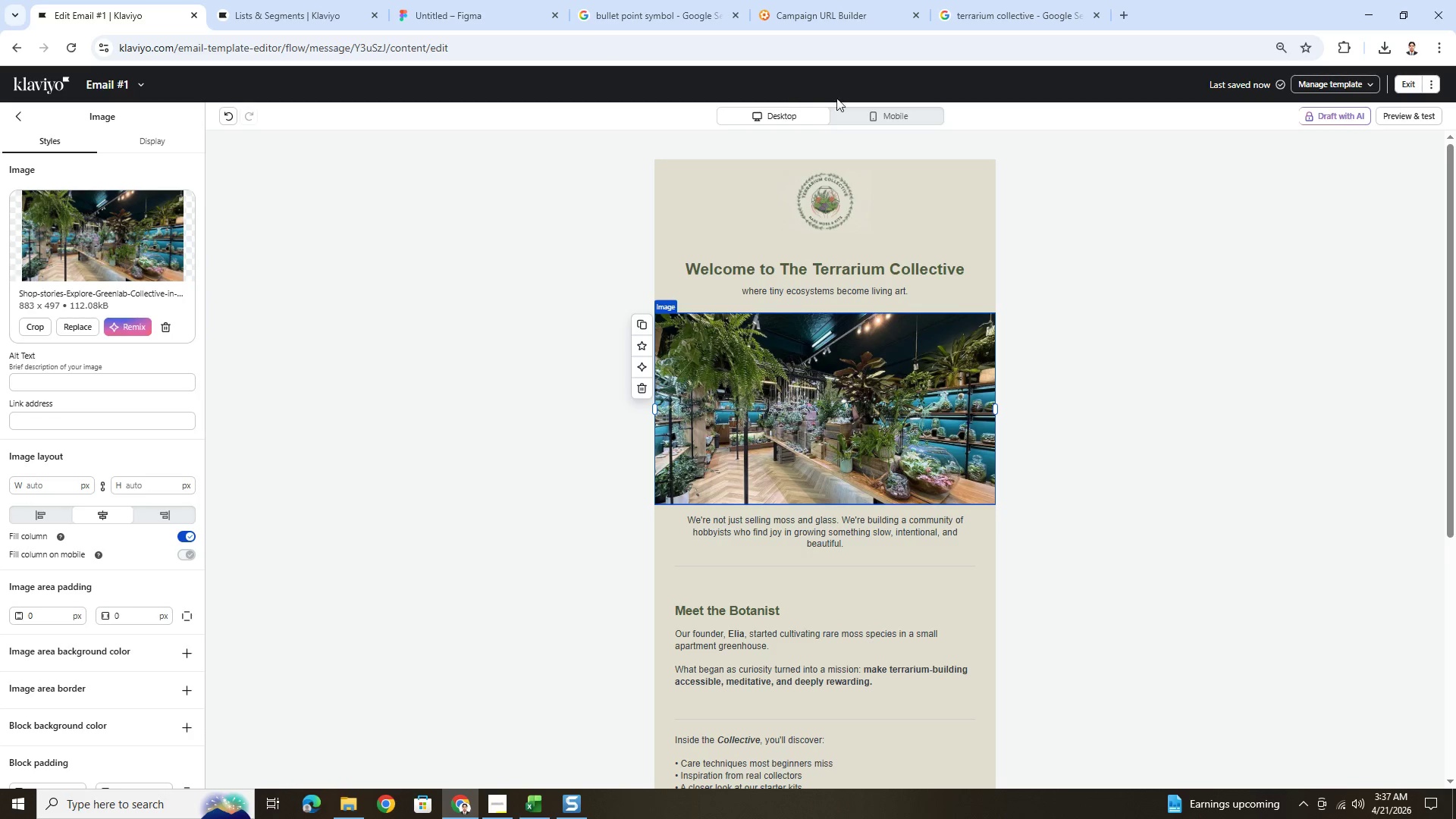 
left_click([271, 2])
 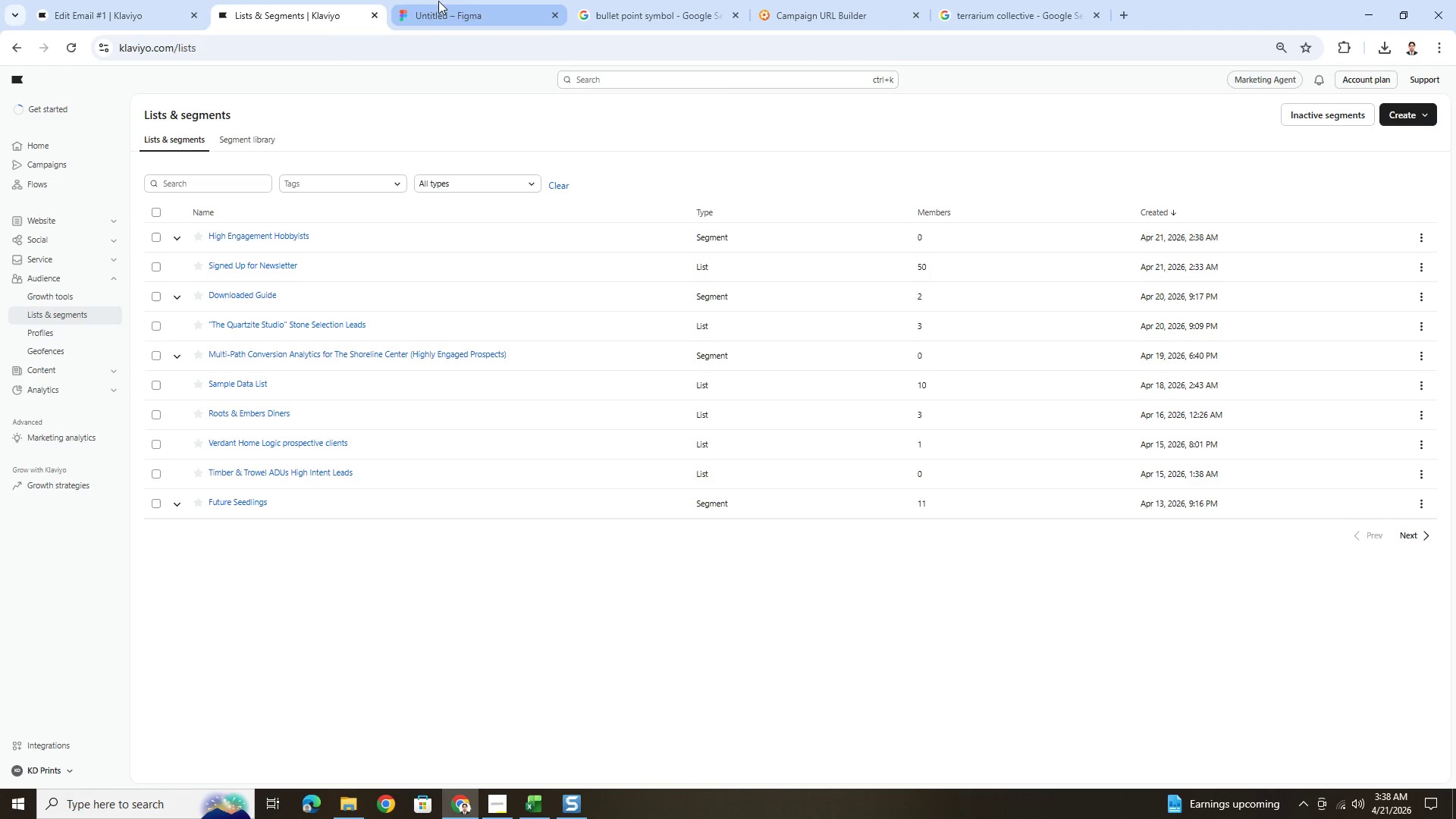 
left_click([454, 1])
 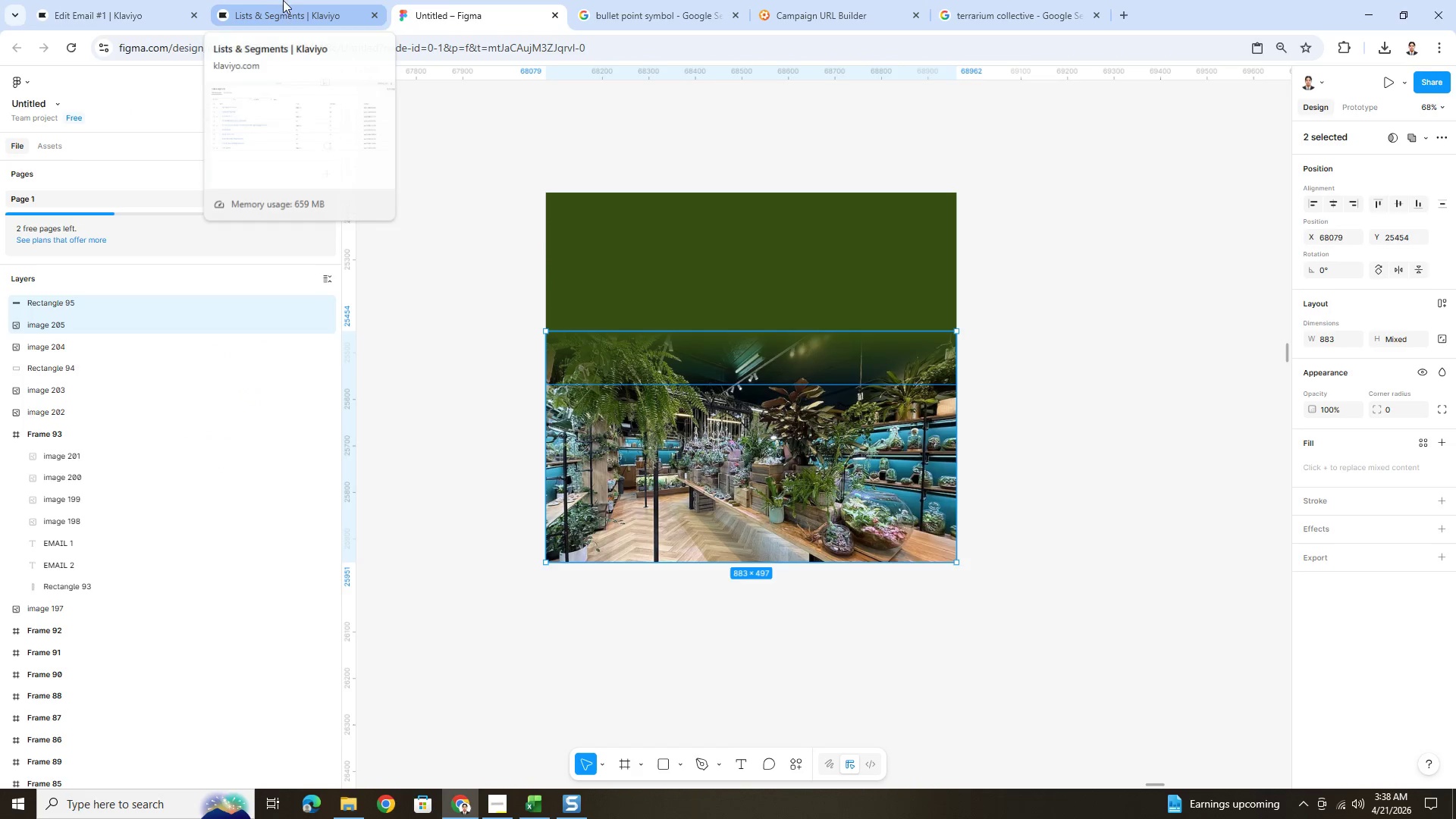 
double_click([1042, 412])
 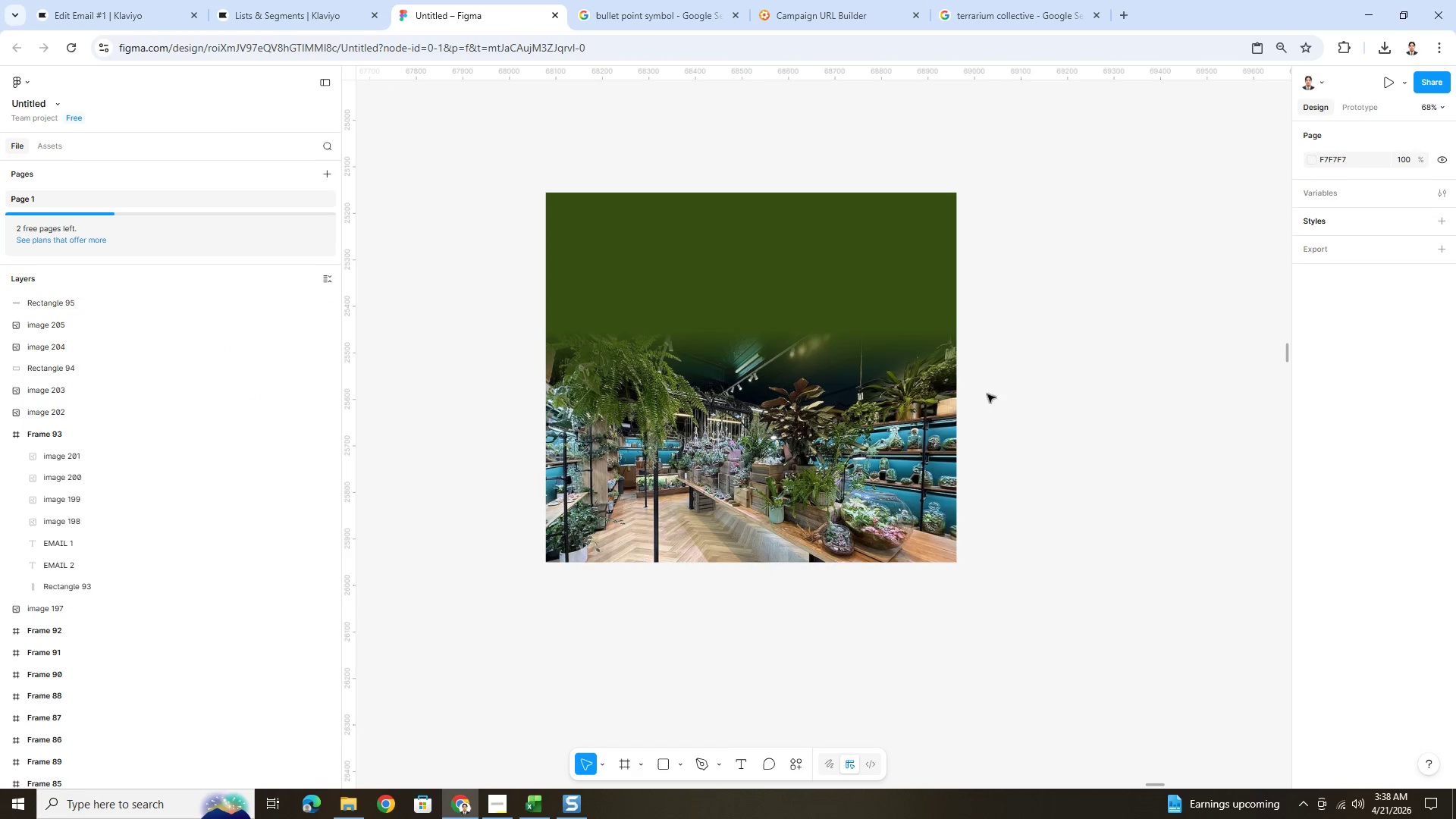 
left_click([799, 350])
 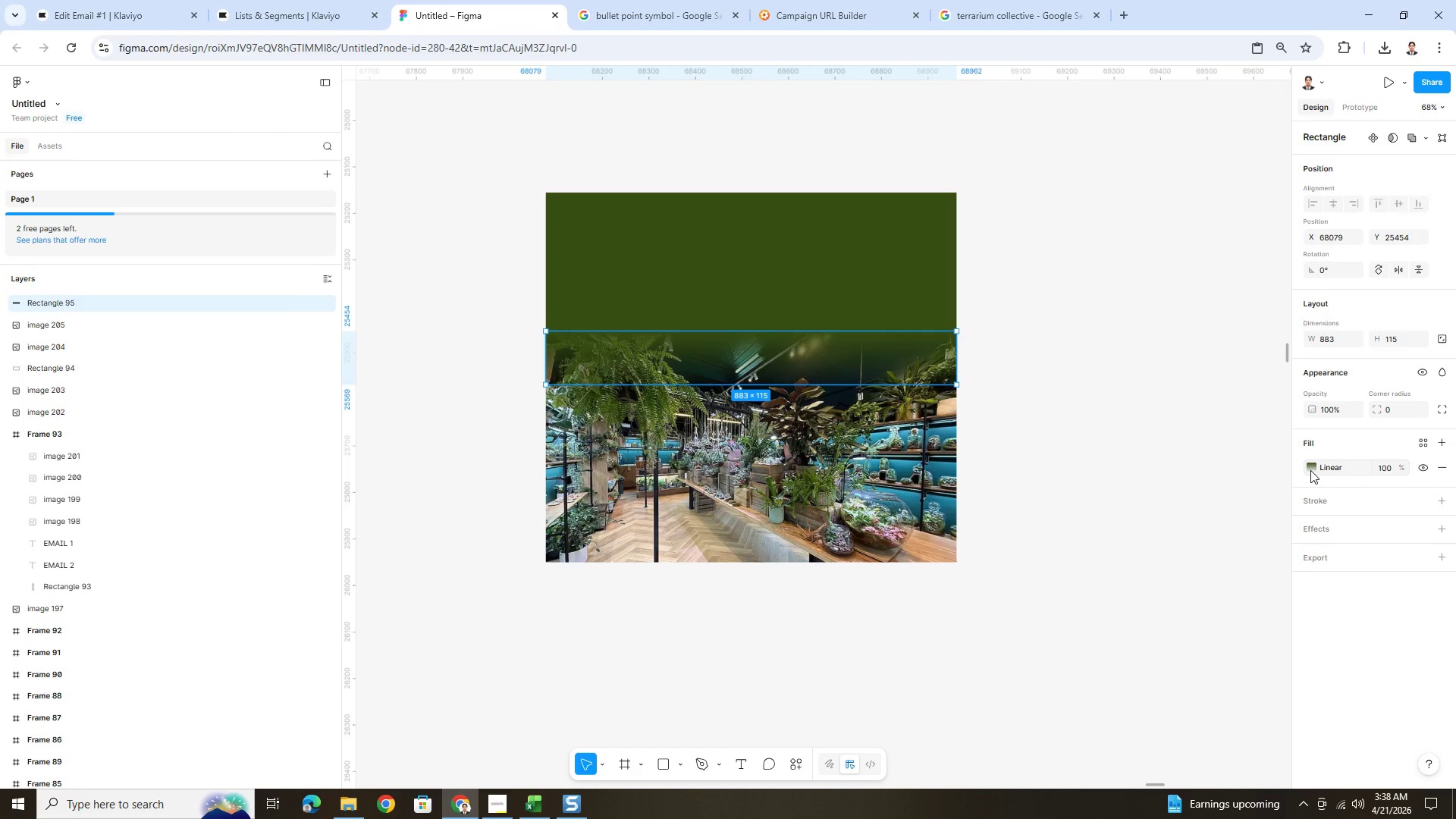 
left_click([1309, 465])
 